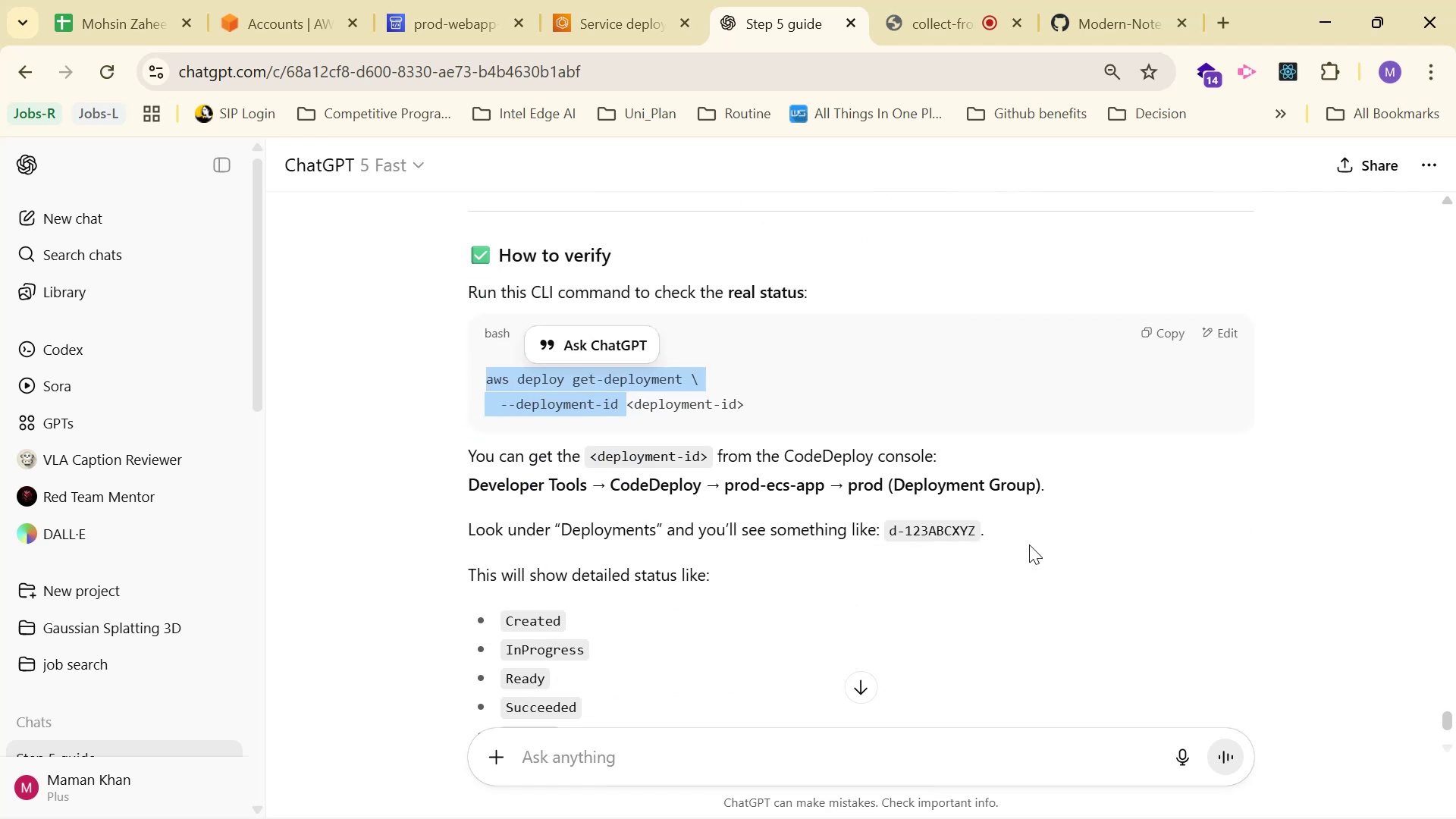 
key(Control+C)
 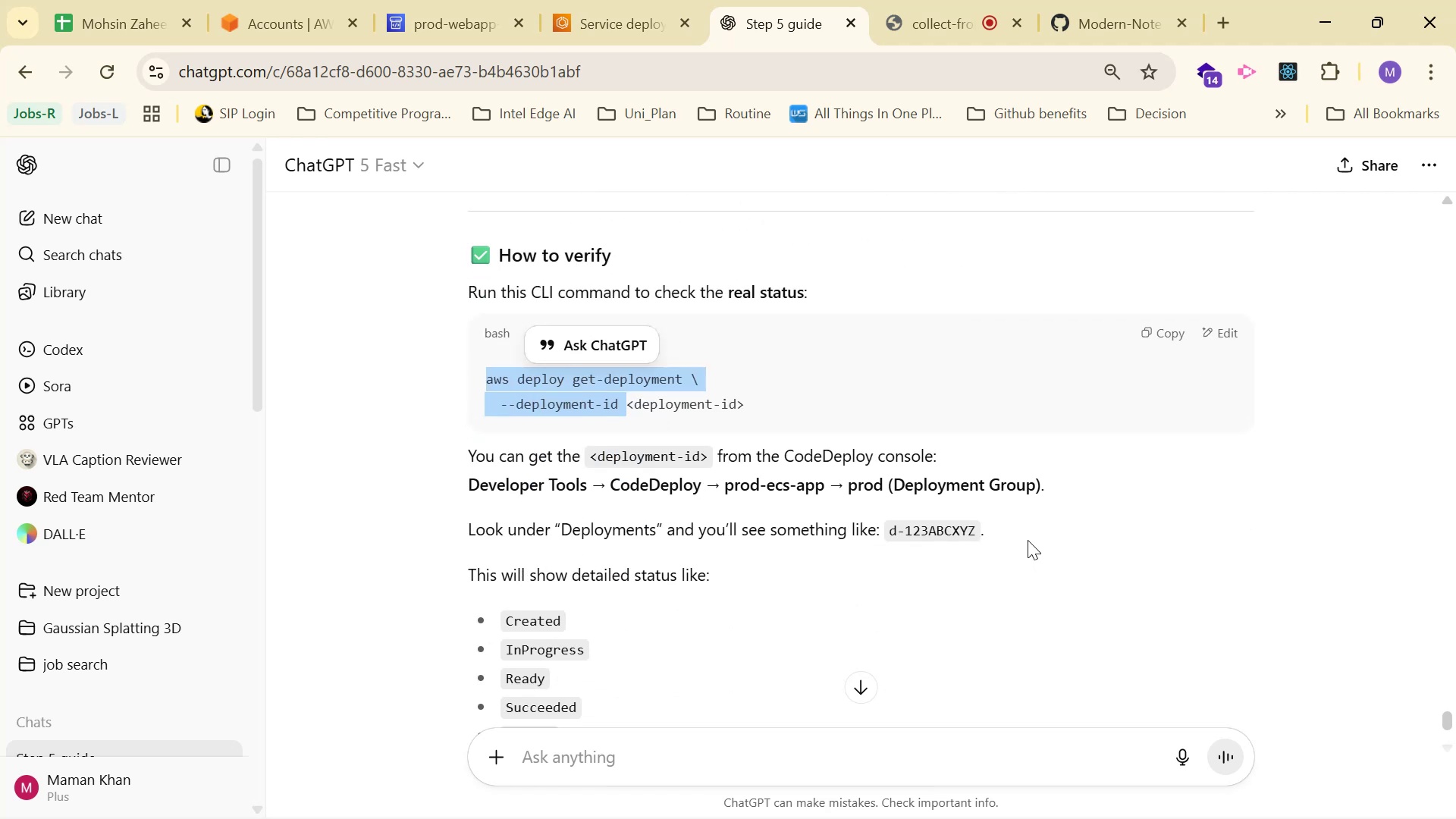 
key(Control+C)
 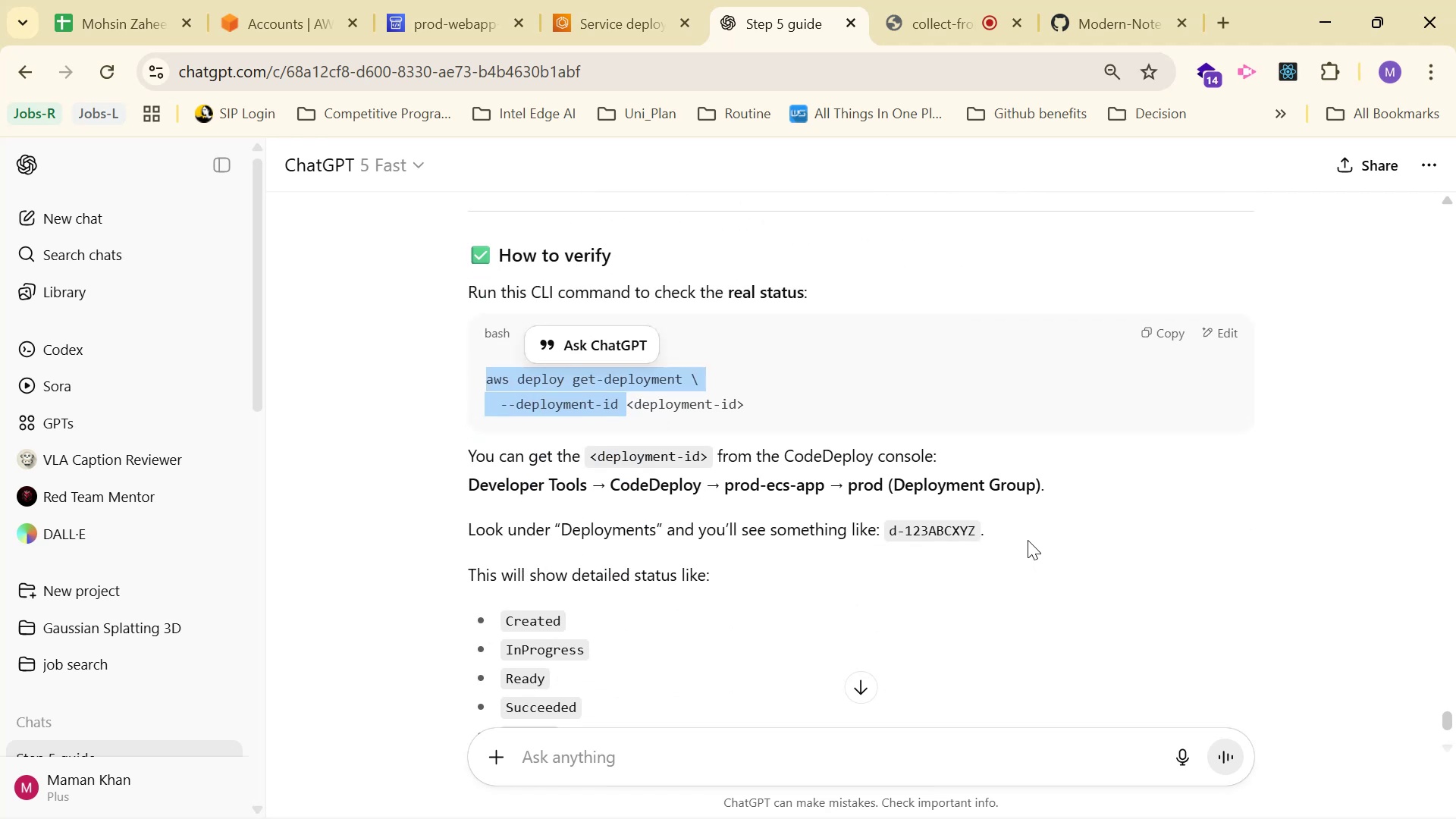 
key(Control+C)
 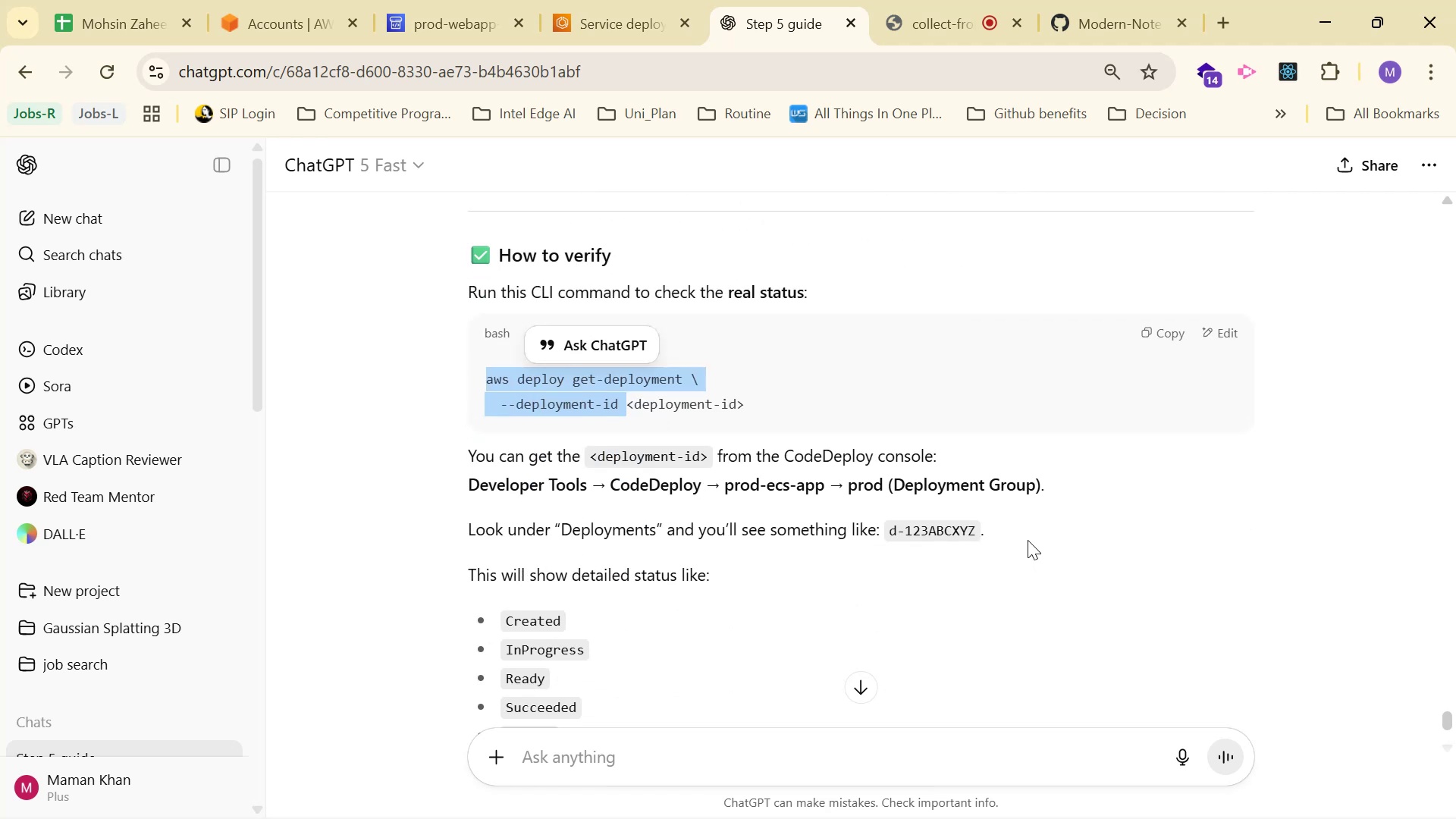 
key(Control+C)
 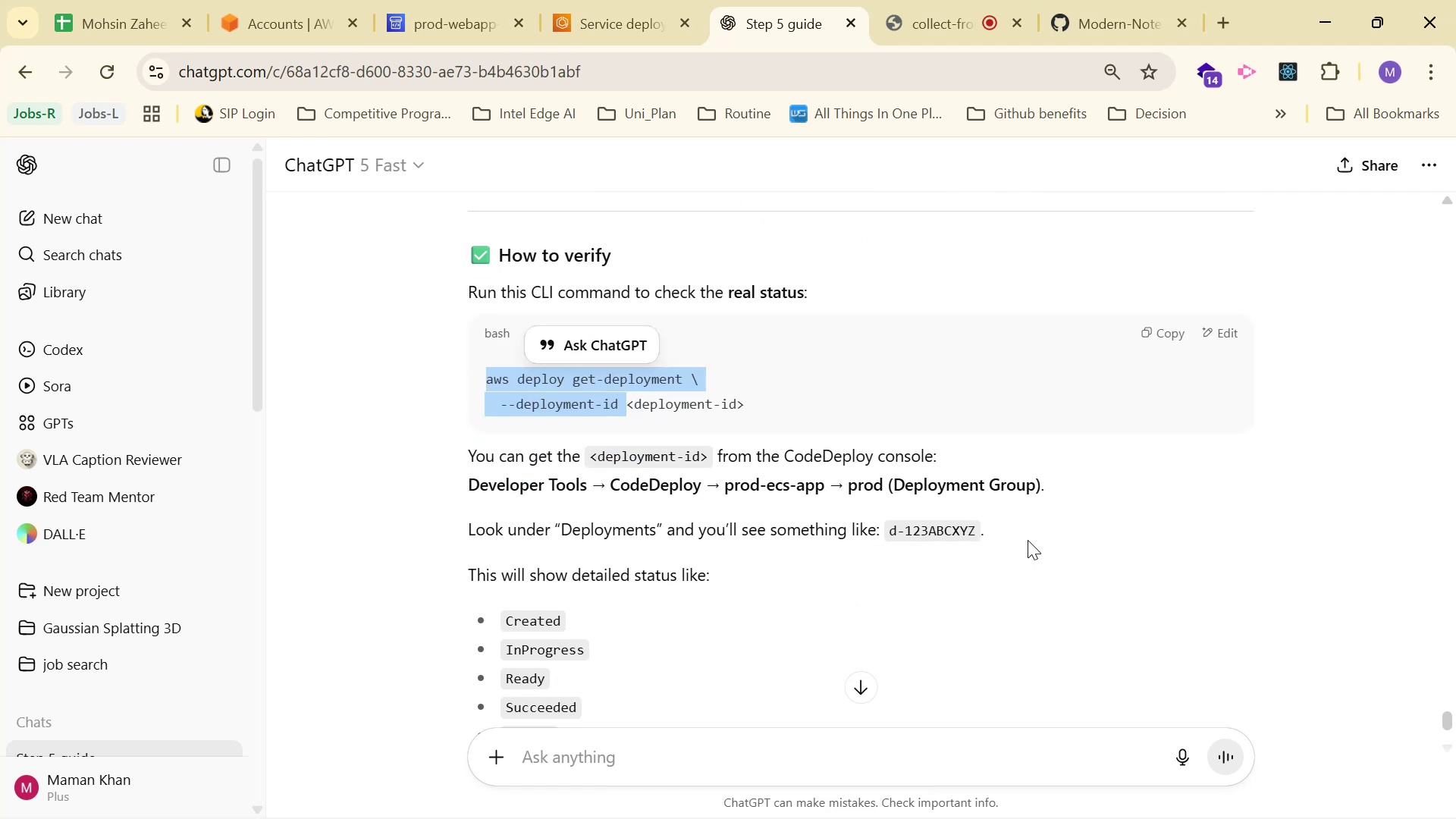 
key(Control+C)
 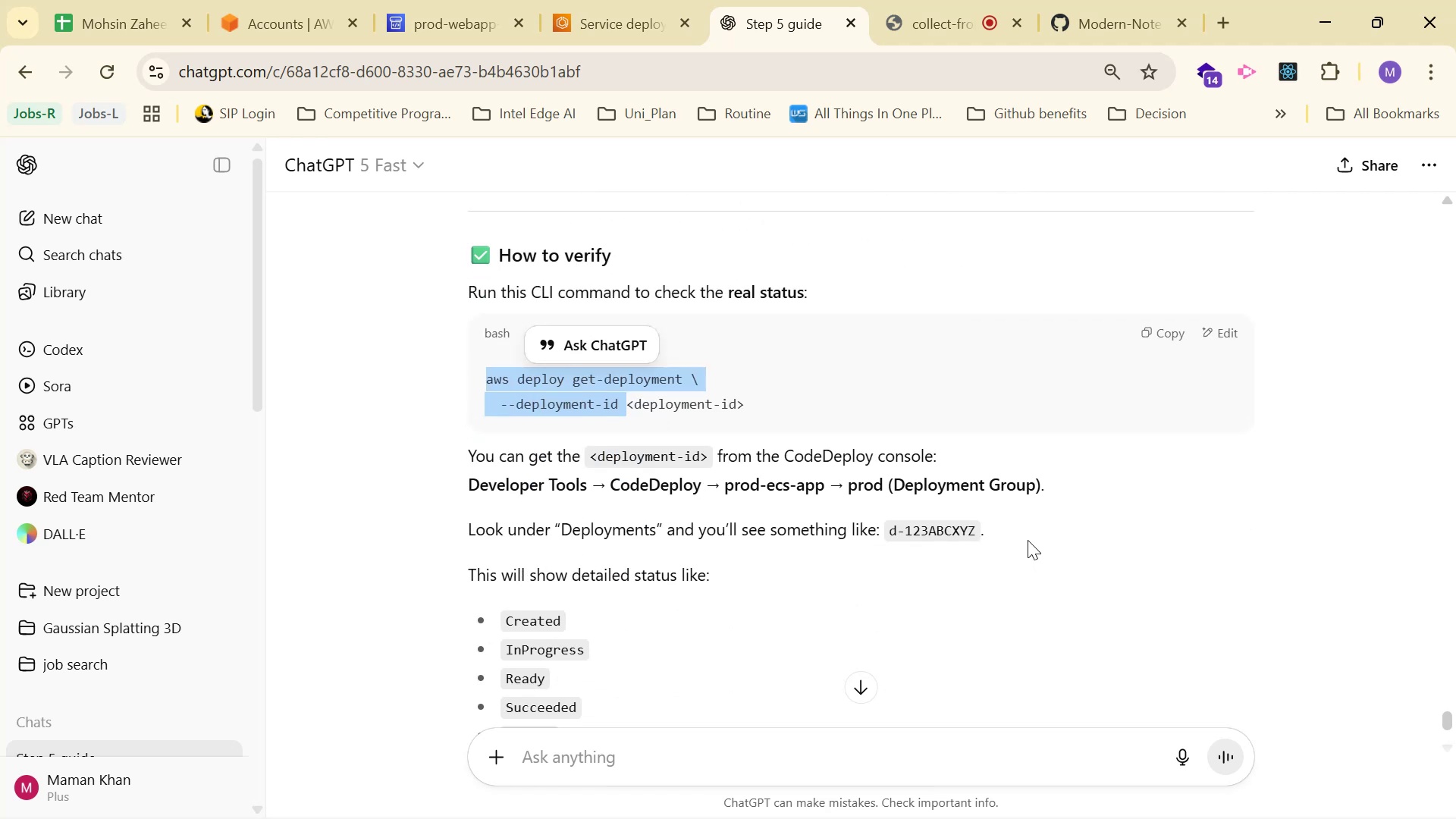 
key(Control+C)
 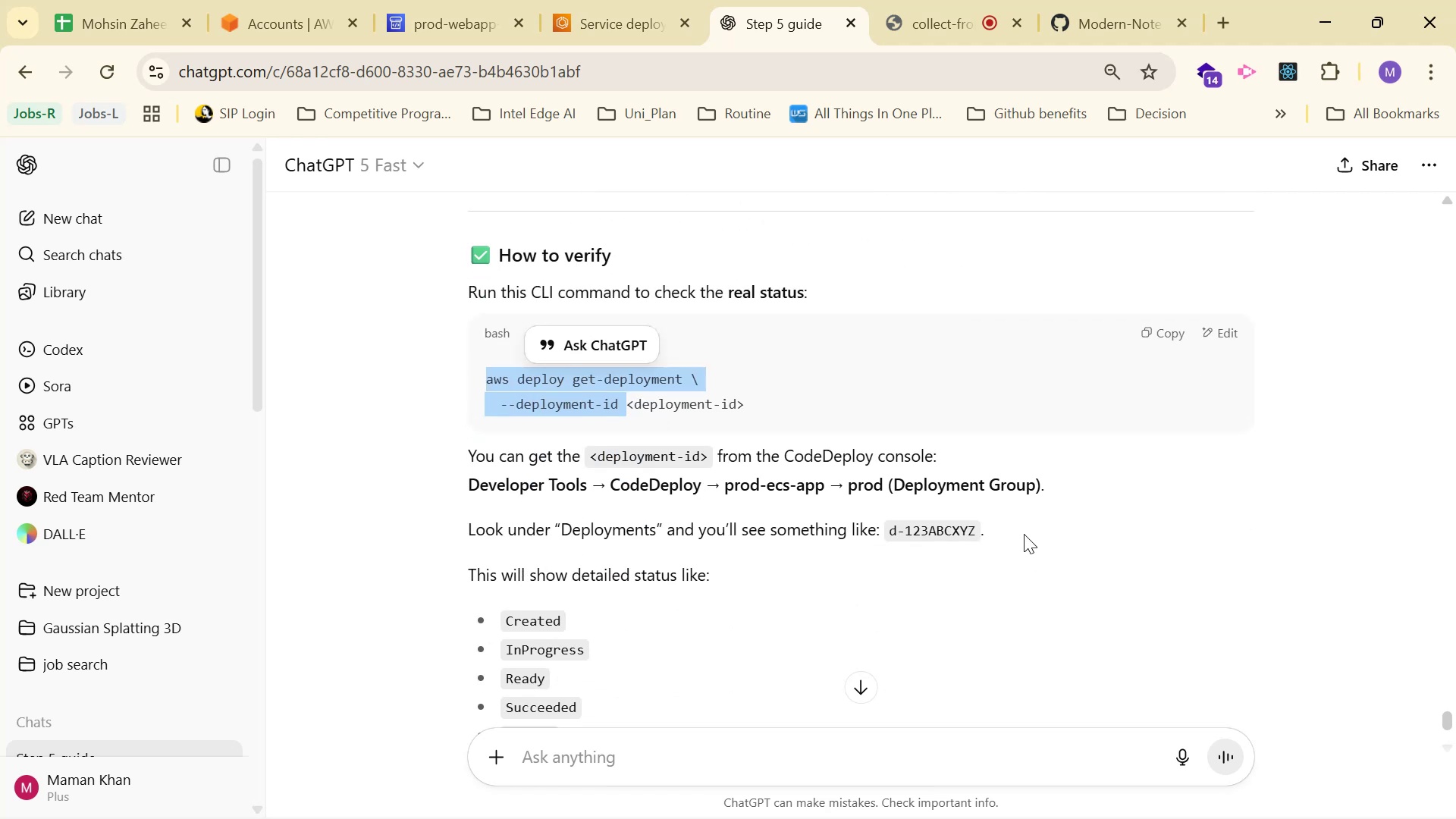 
key(Control+C)
 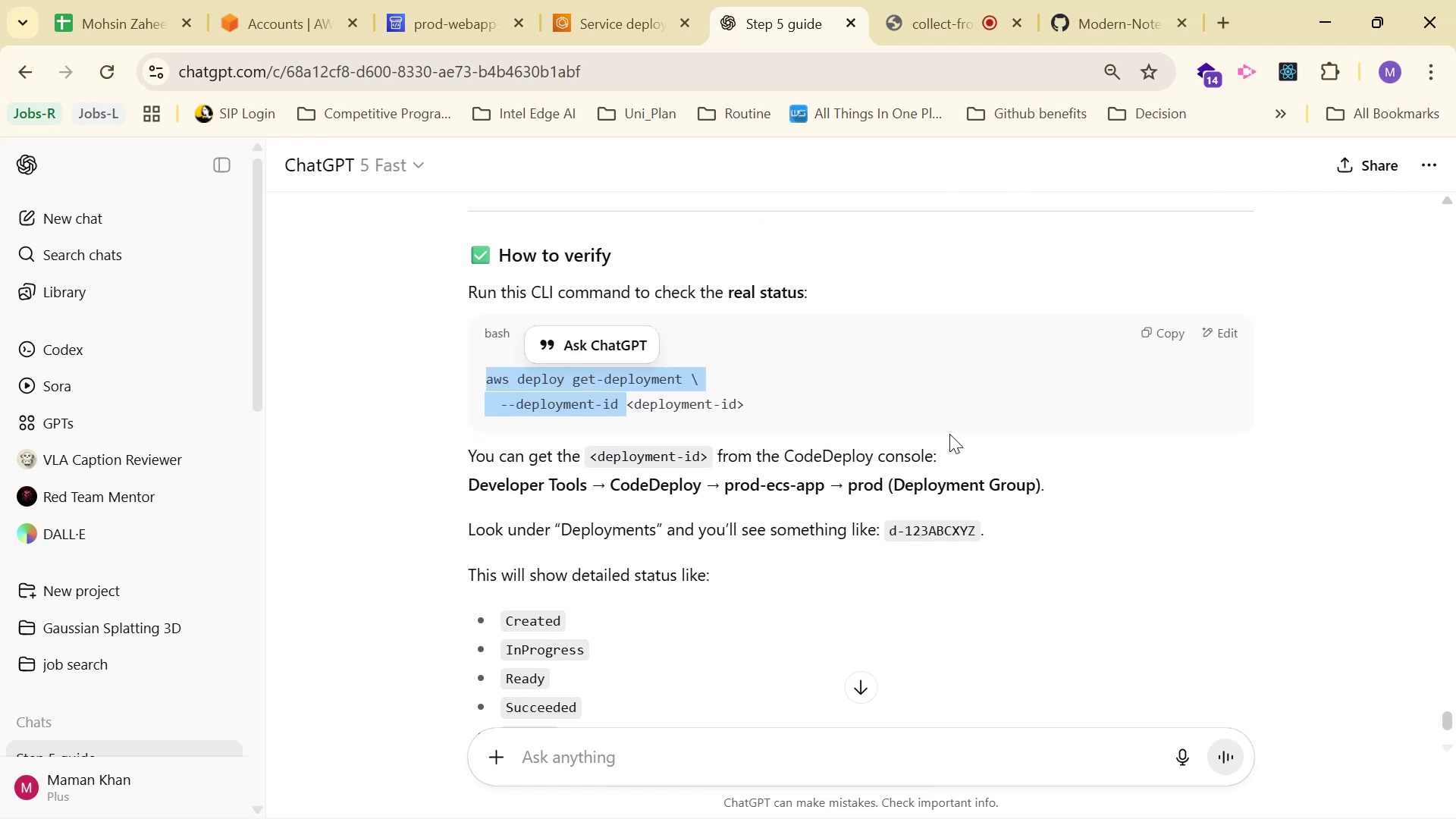 
key(Control+C)
 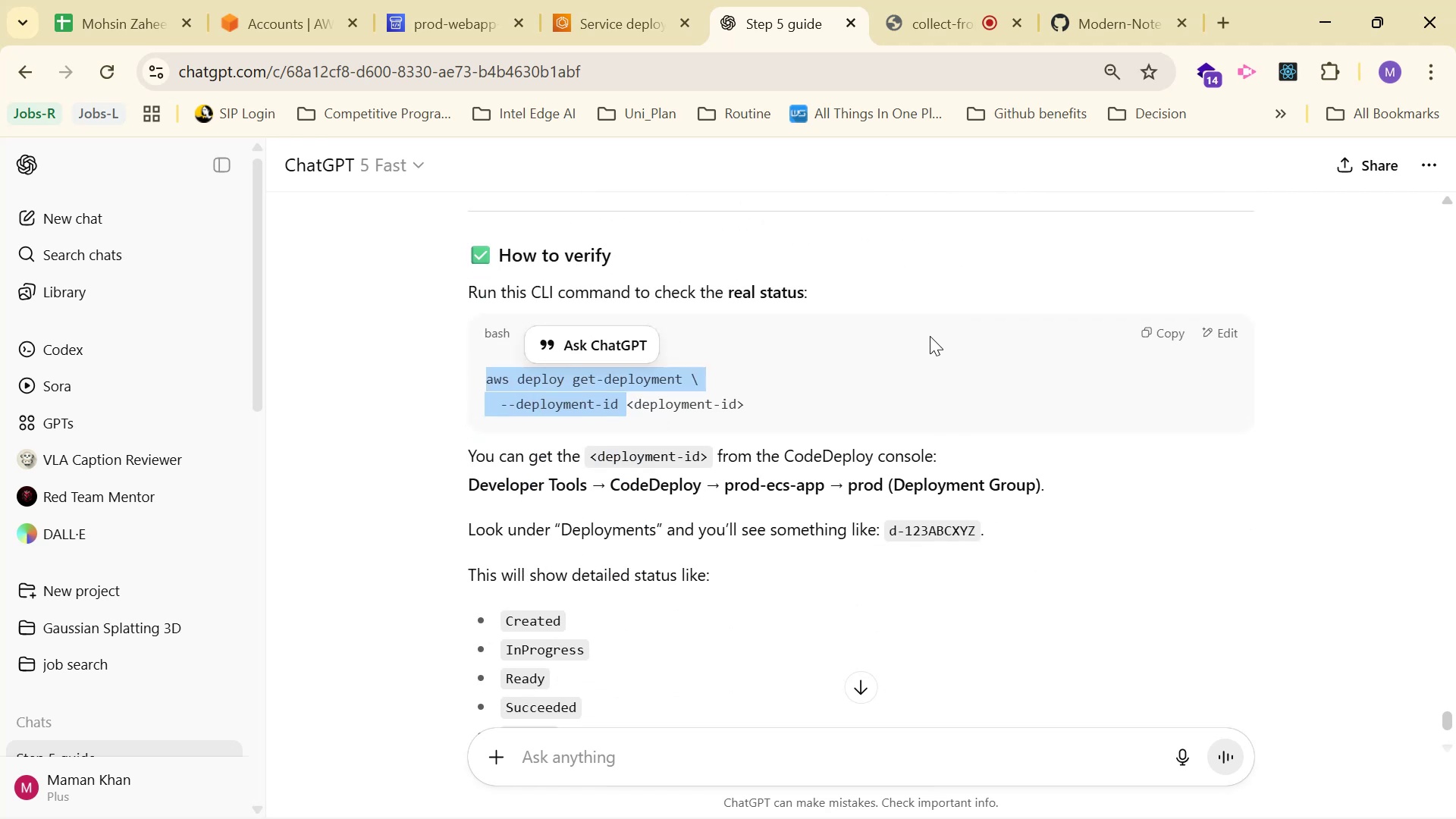 
scroll: coordinate [930, 335], scroll_direction: down, amount: 1.0
 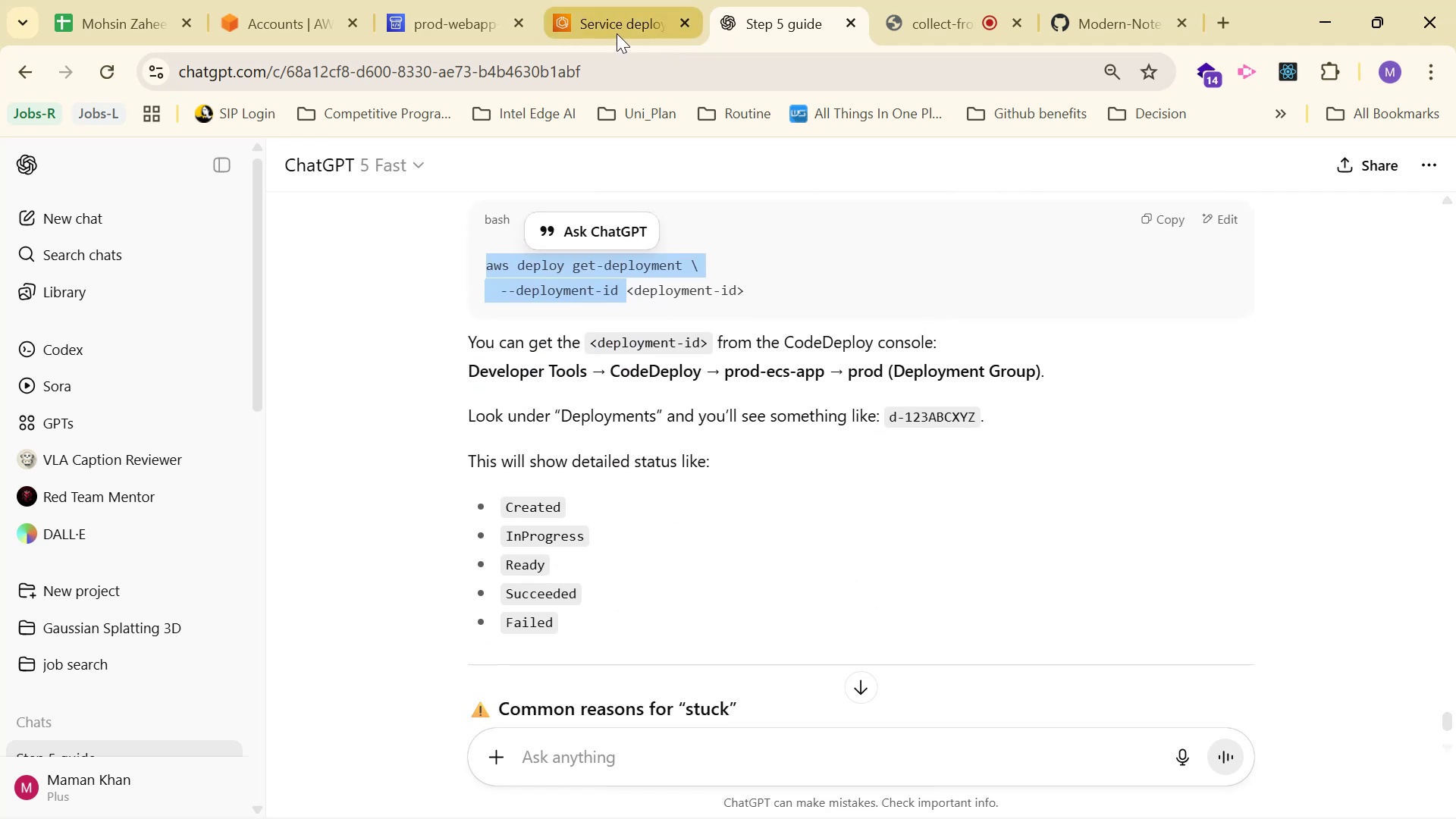 
left_click([613, 0])
 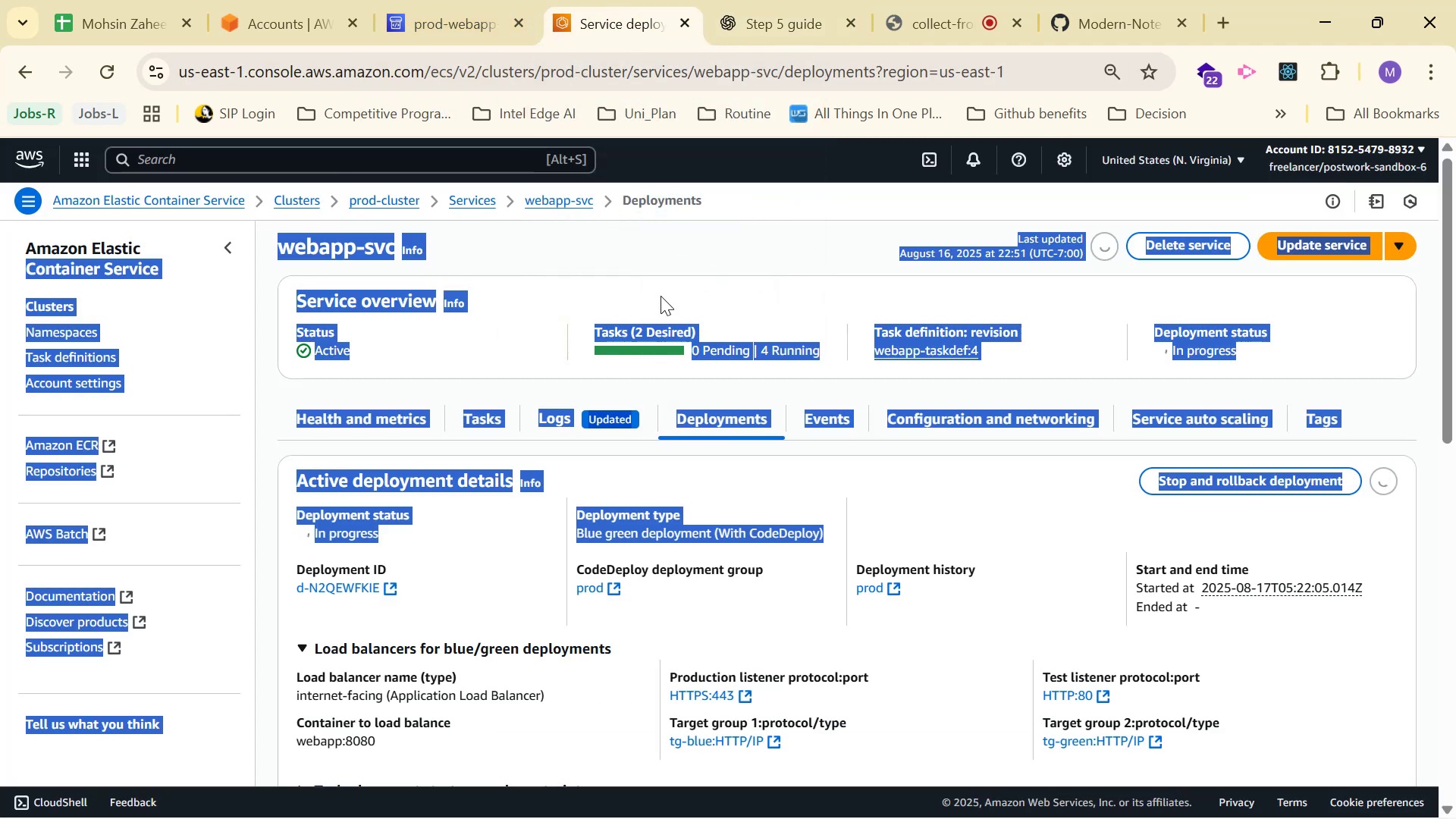 
left_click([736, 247])
 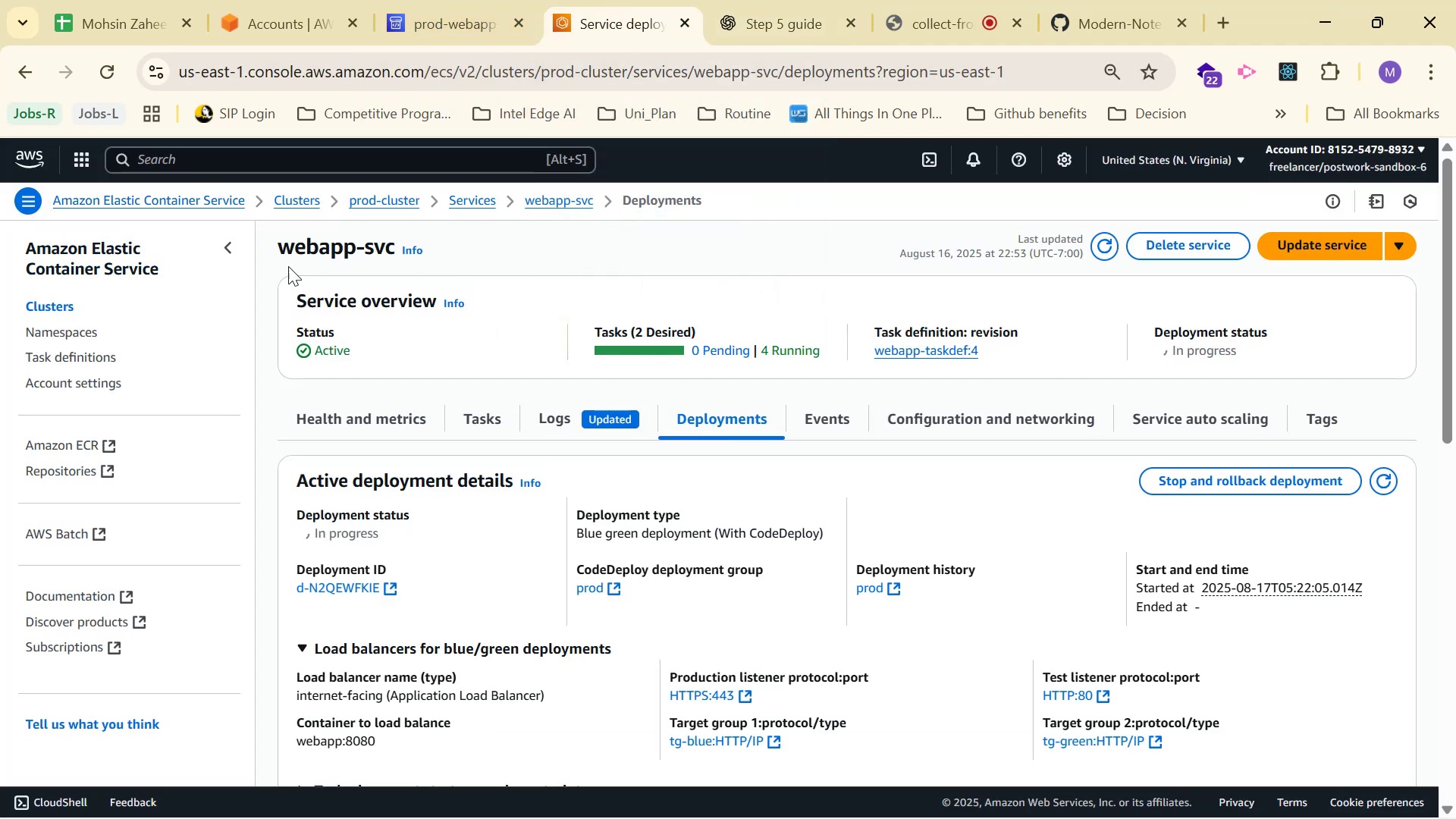 
scroll: coordinate [538, 228], scroll_direction: up, amount: 5.0
 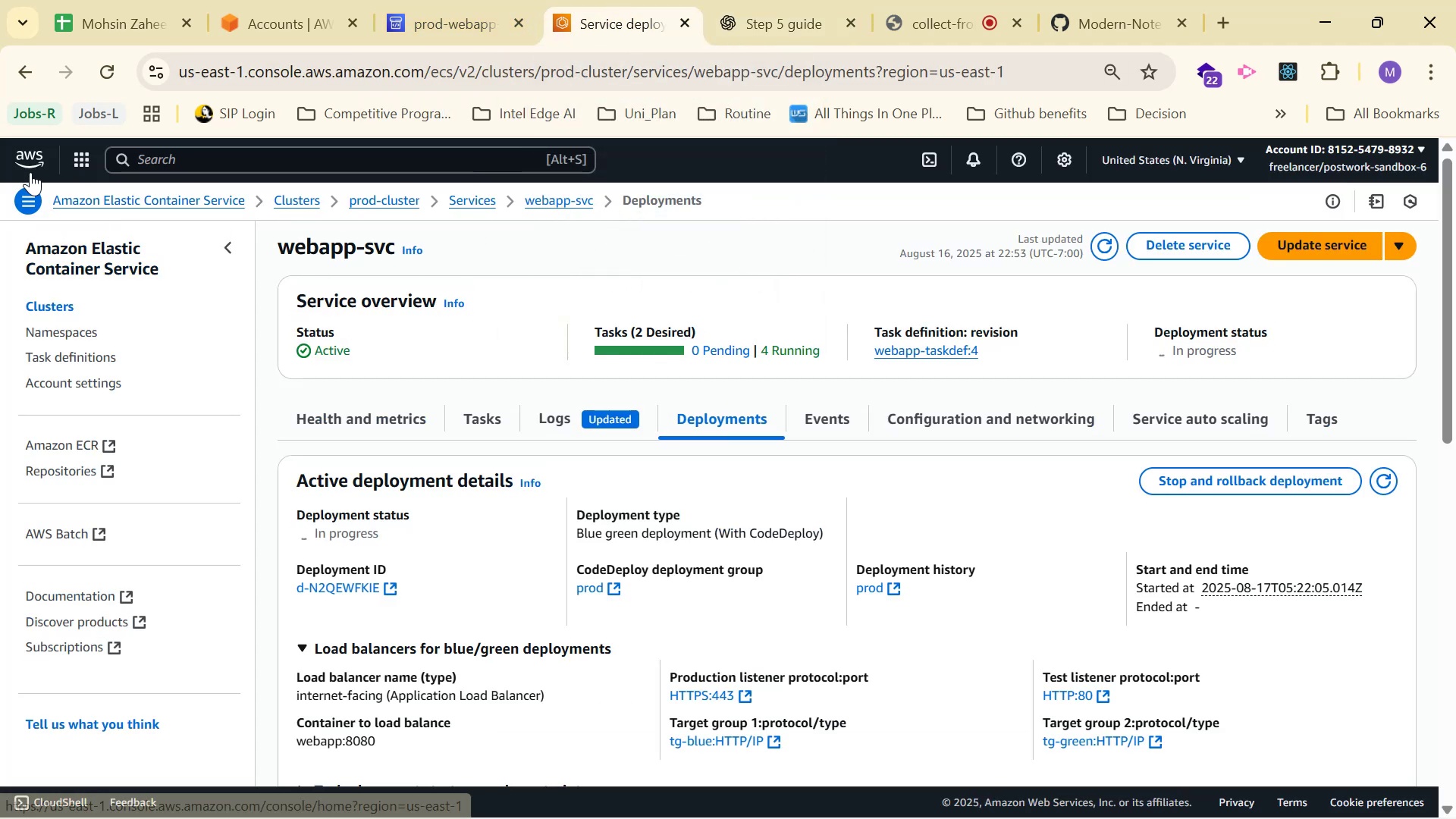 
right_click([35, 165])
 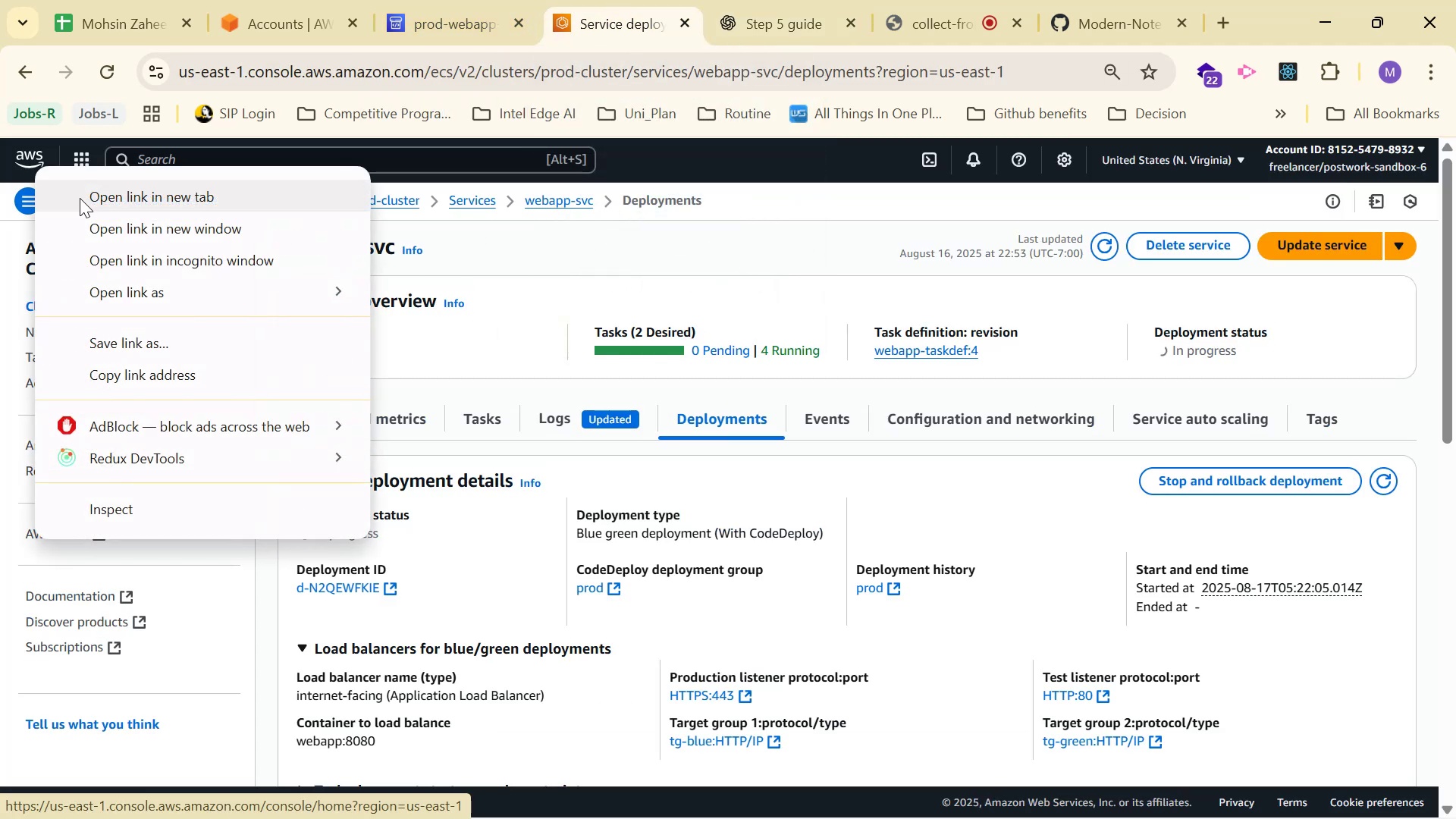 
left_click([80, 198])
 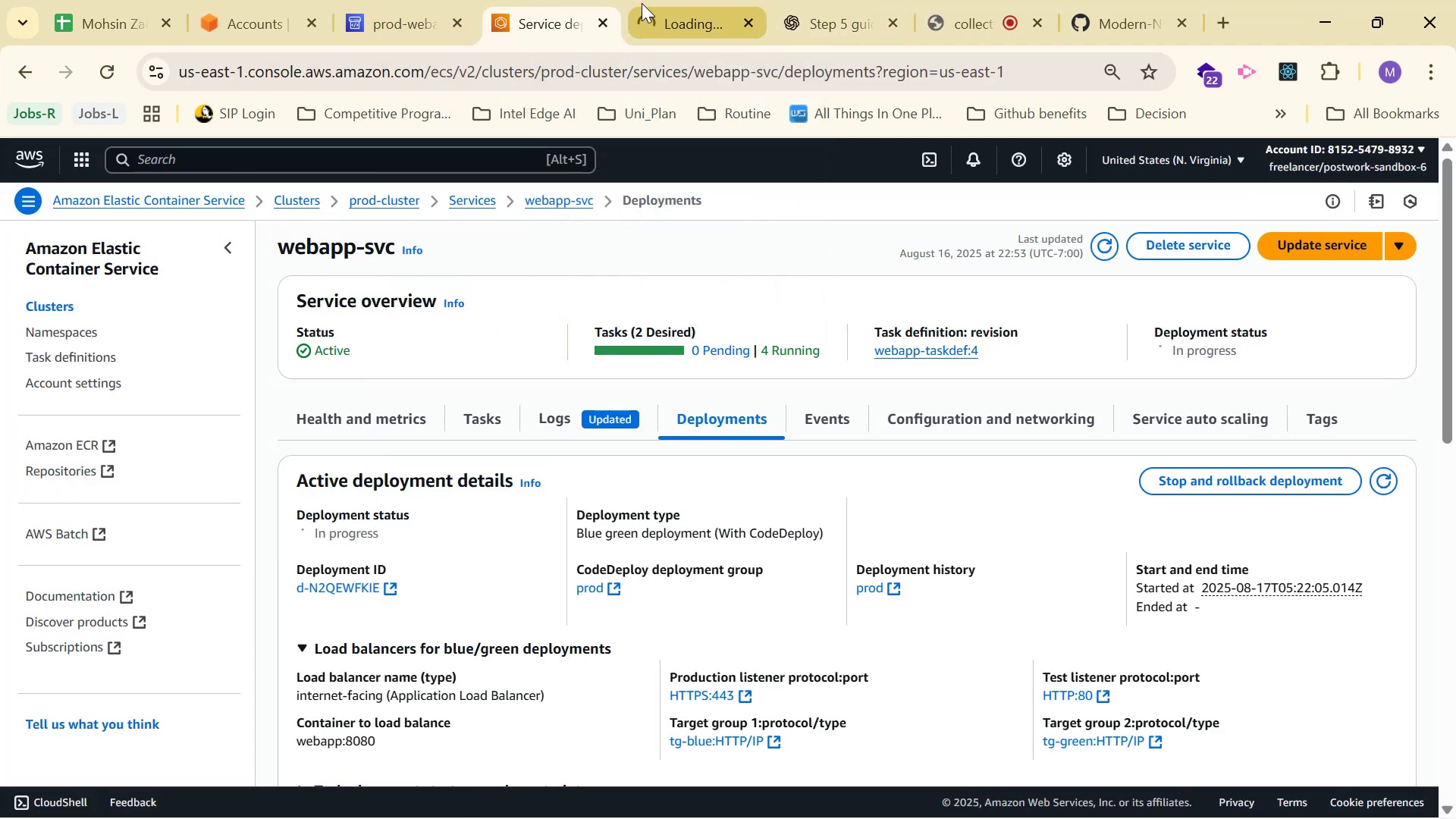 
left_click([642, 3])
 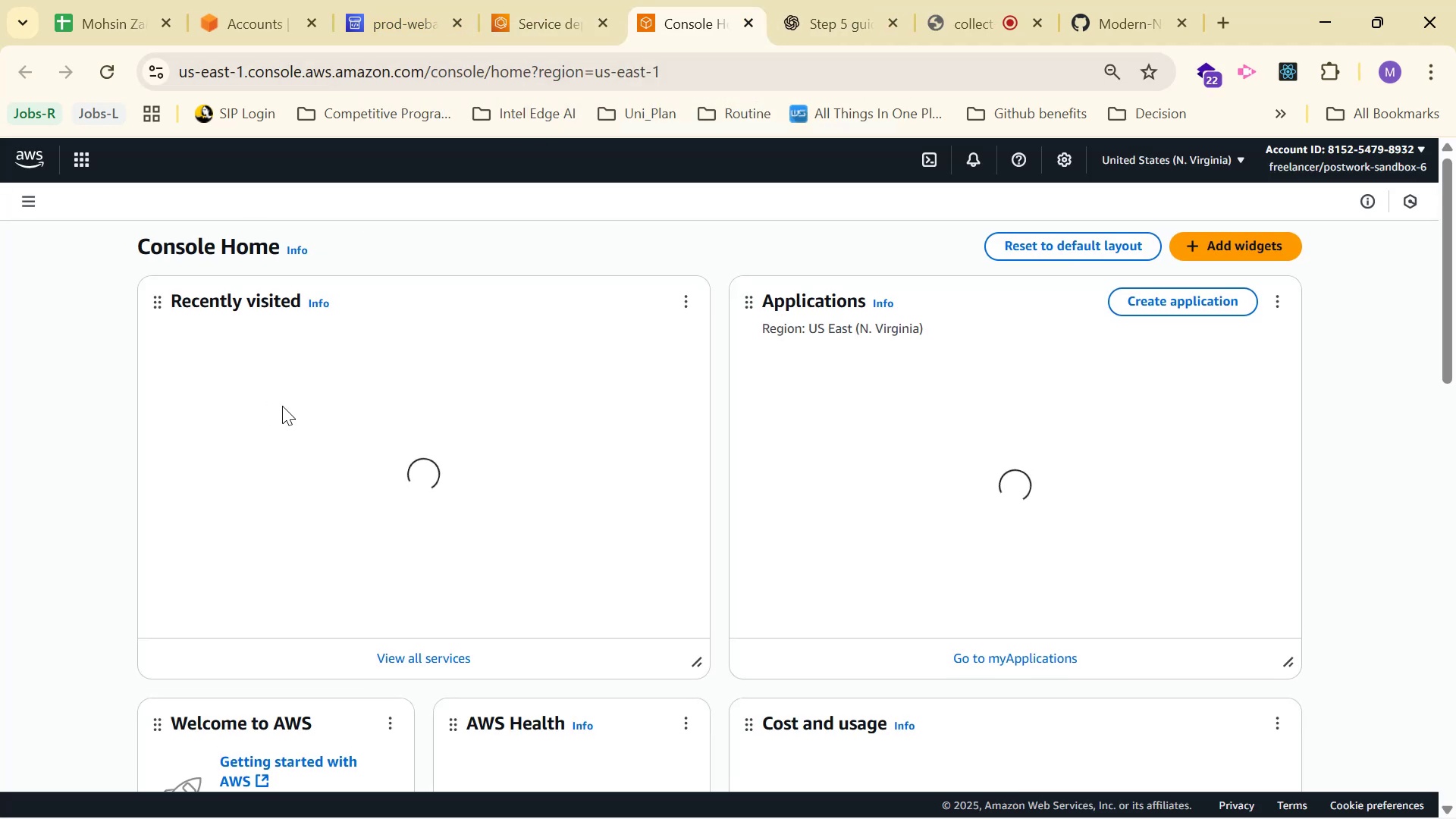 
wait(8.22)
 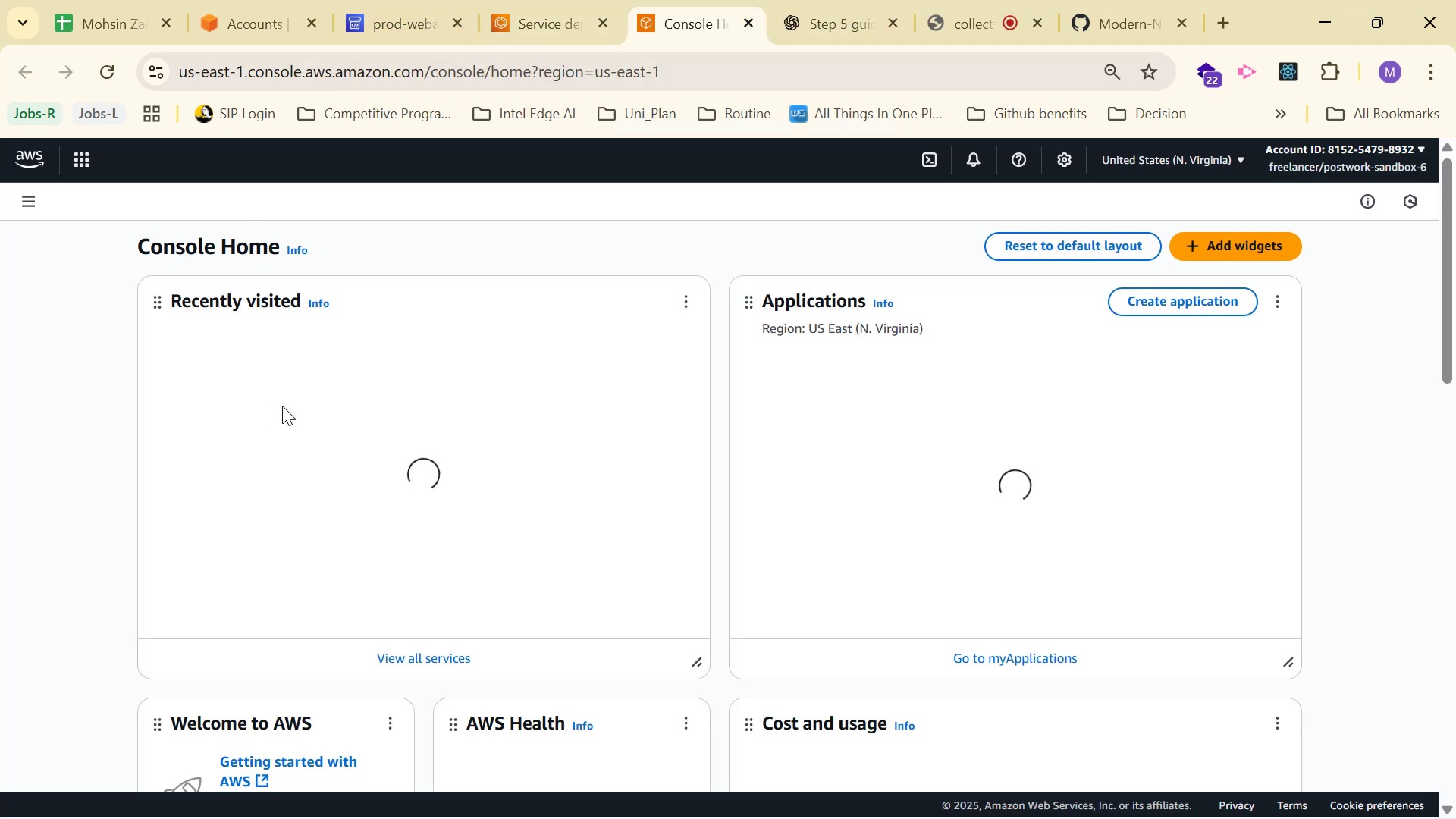 
left_click([505, 0])
 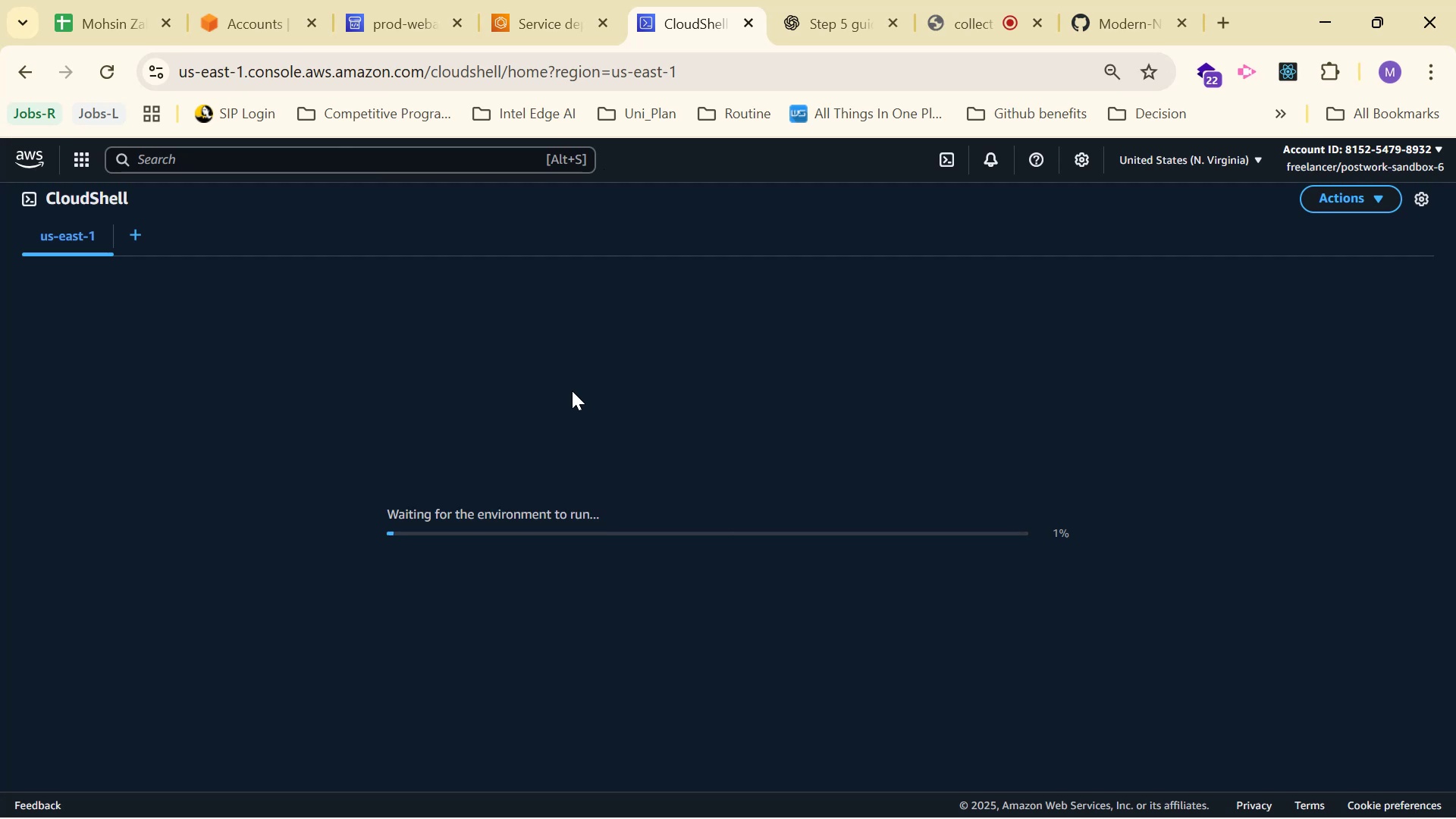 
wait(7.8)
 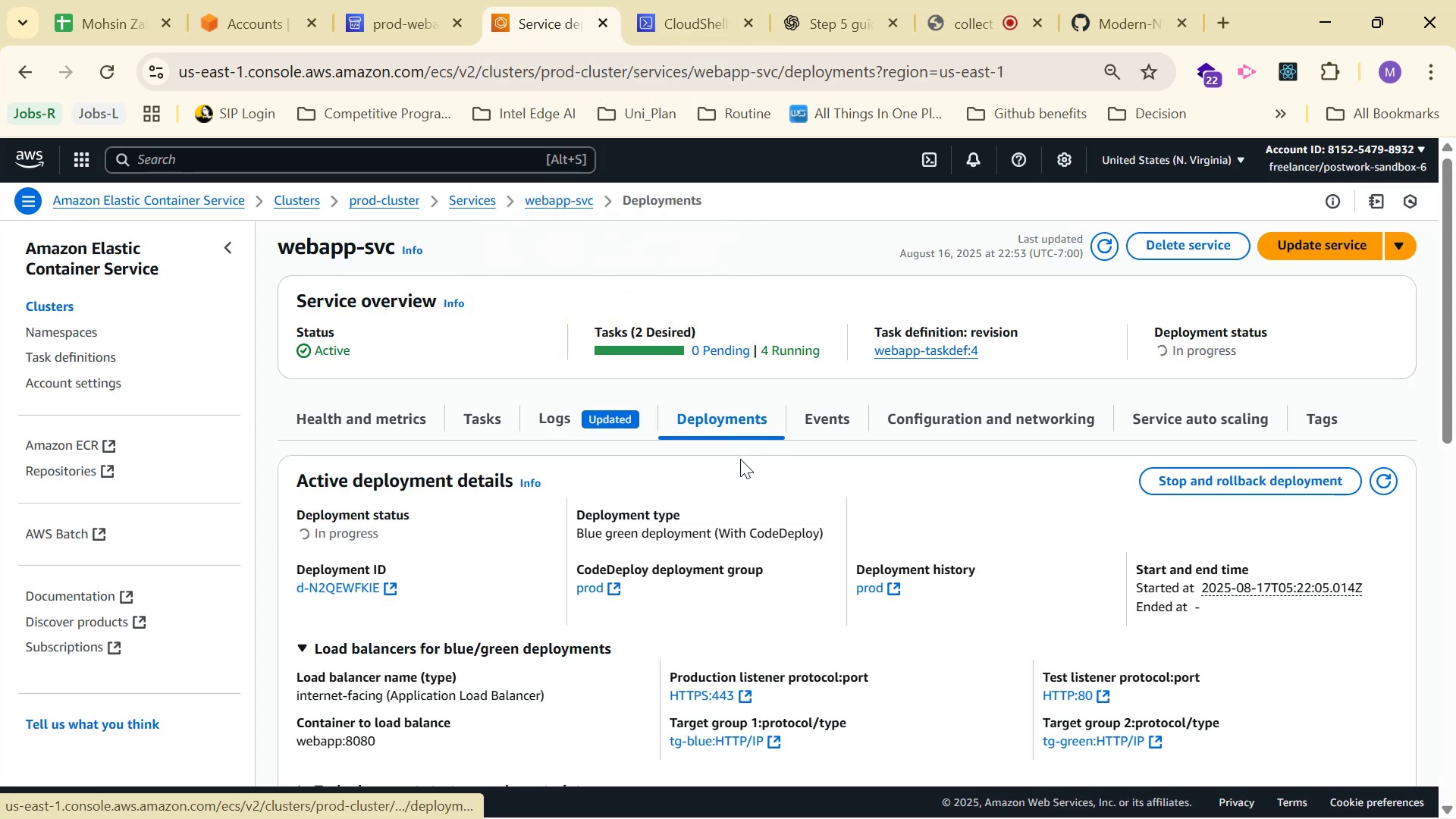 
key(Alt+Tab)
 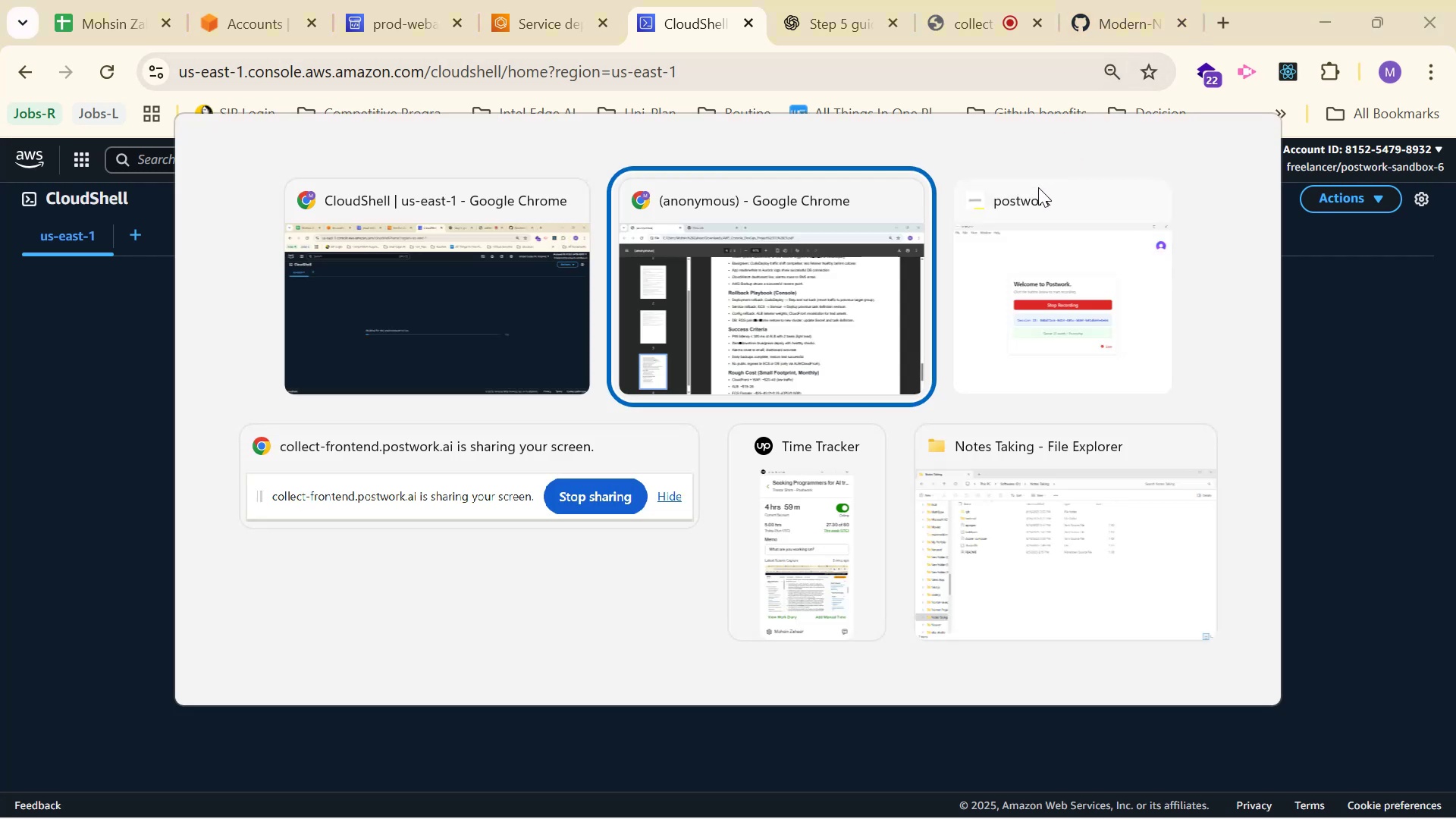 
key(Alt+Tab)
 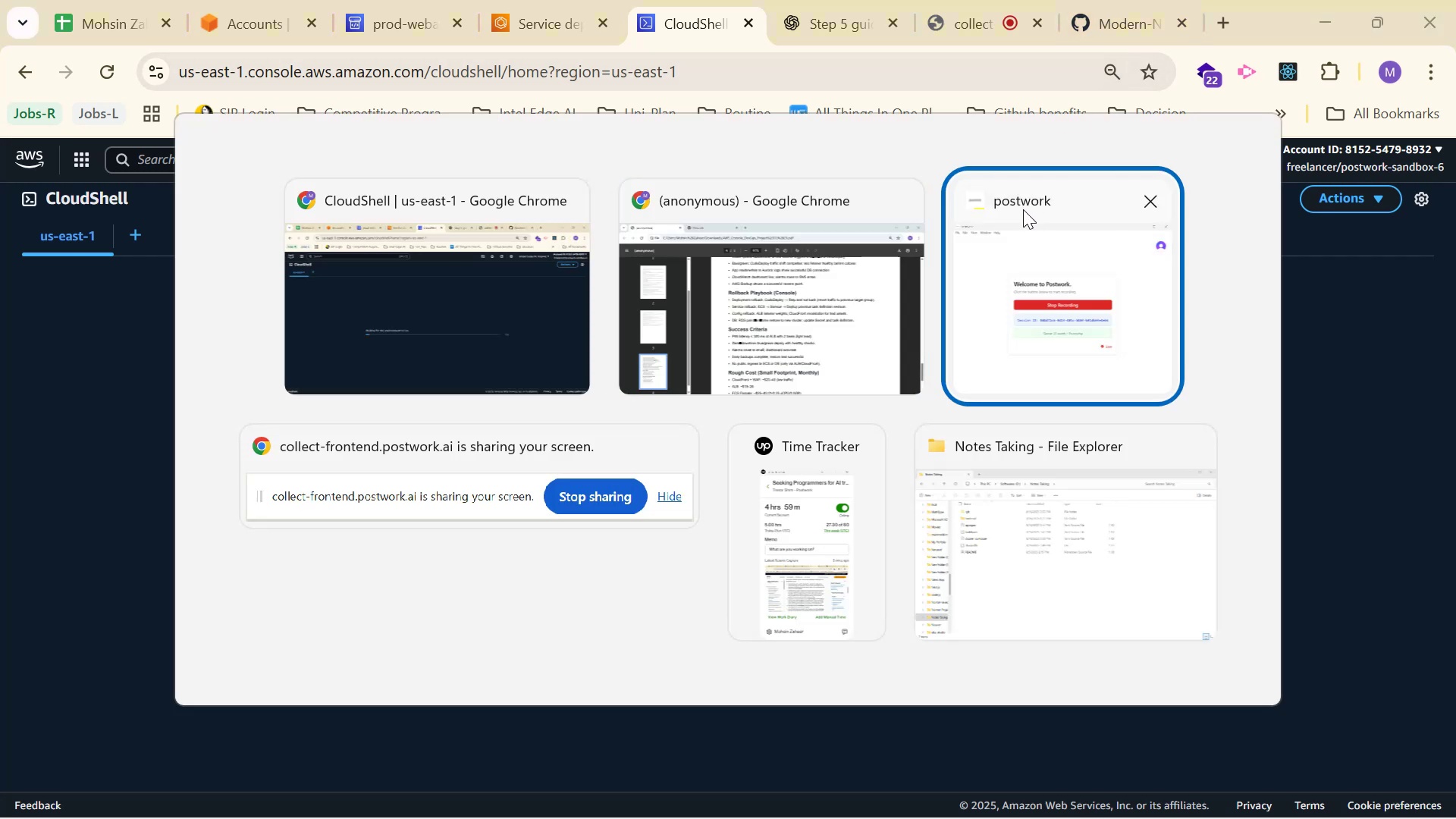 
key(Alt+Tab)
 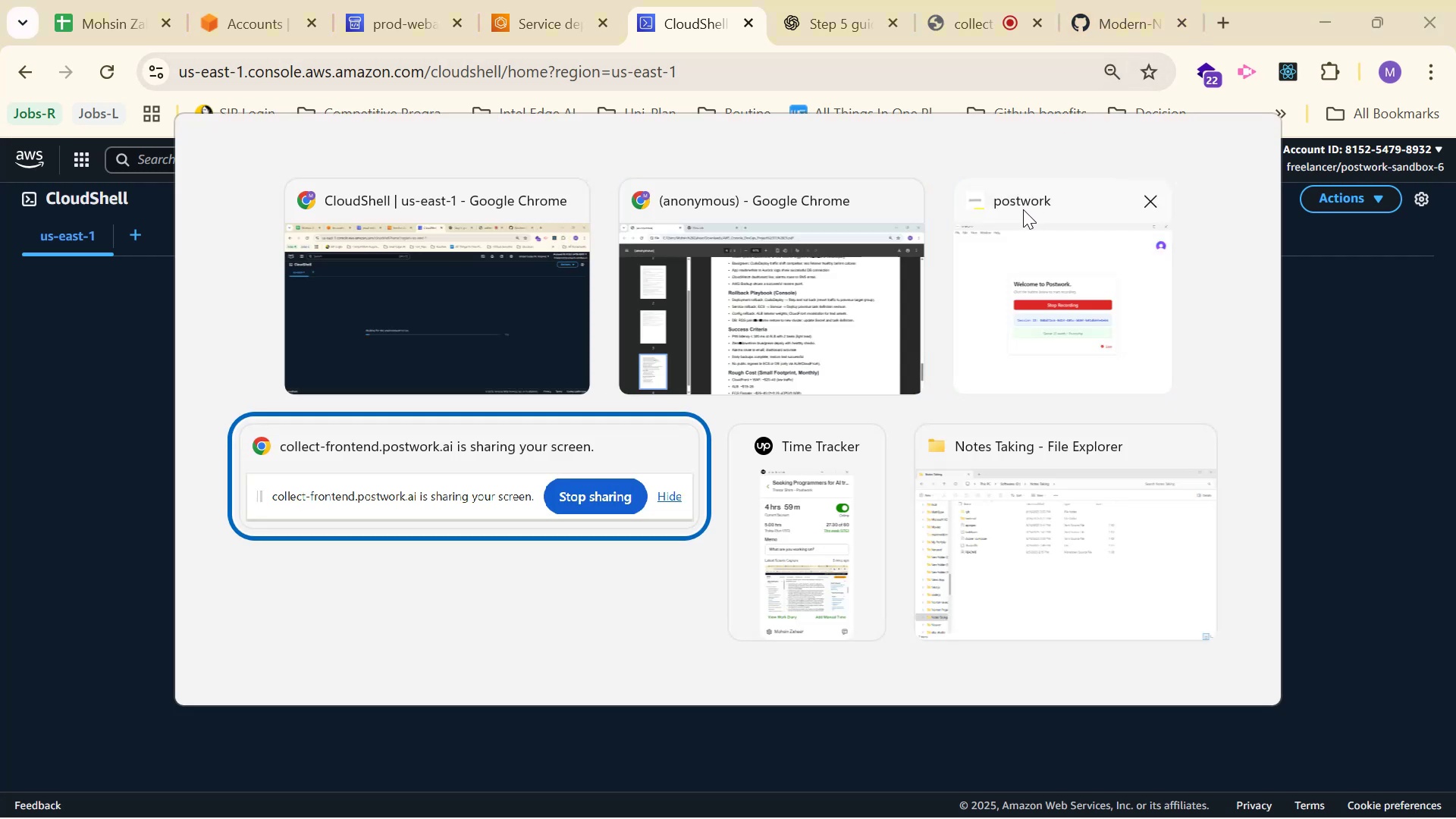 
key(Alt+Tab)
 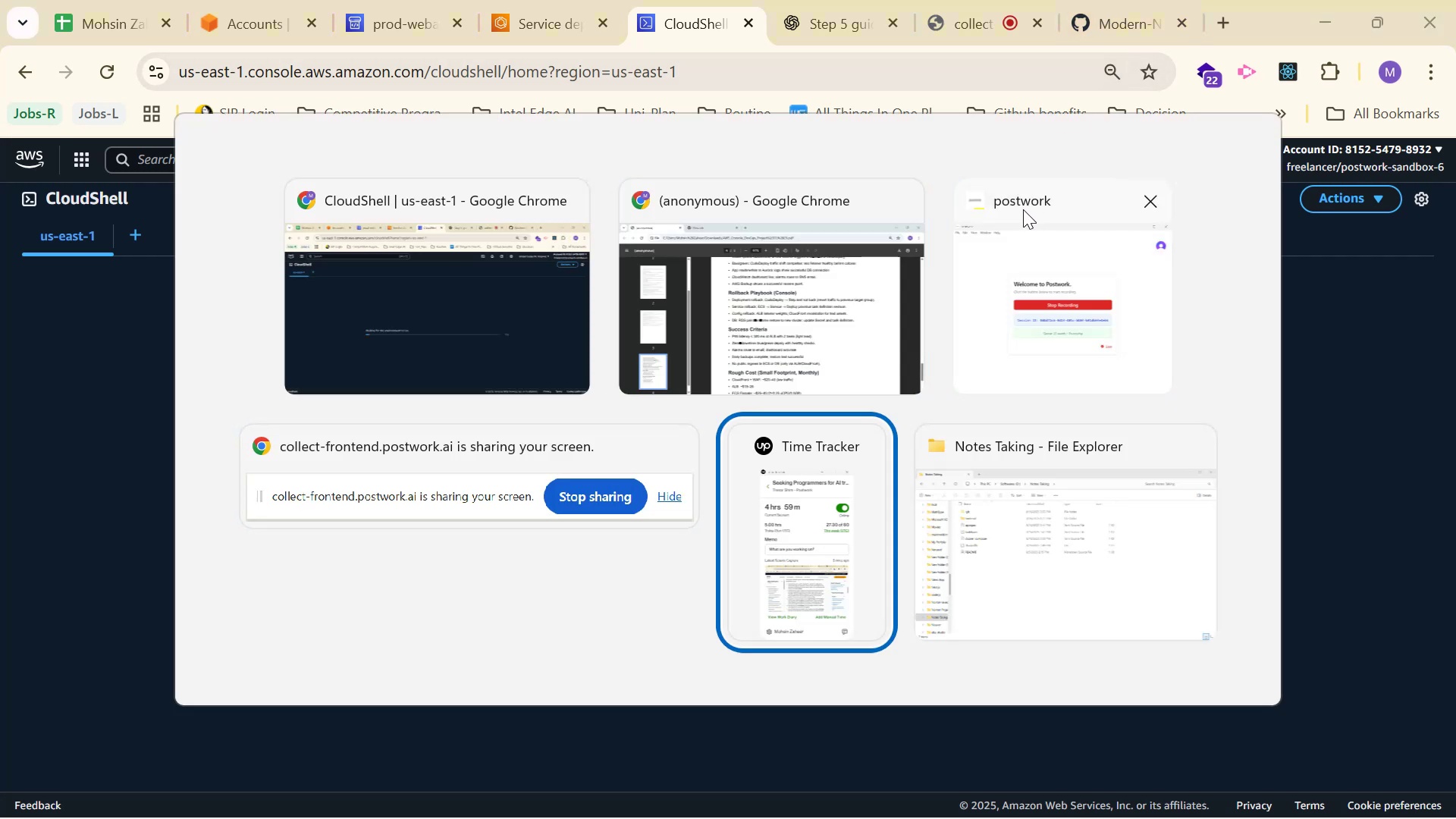 
key(Alt+Tab)
 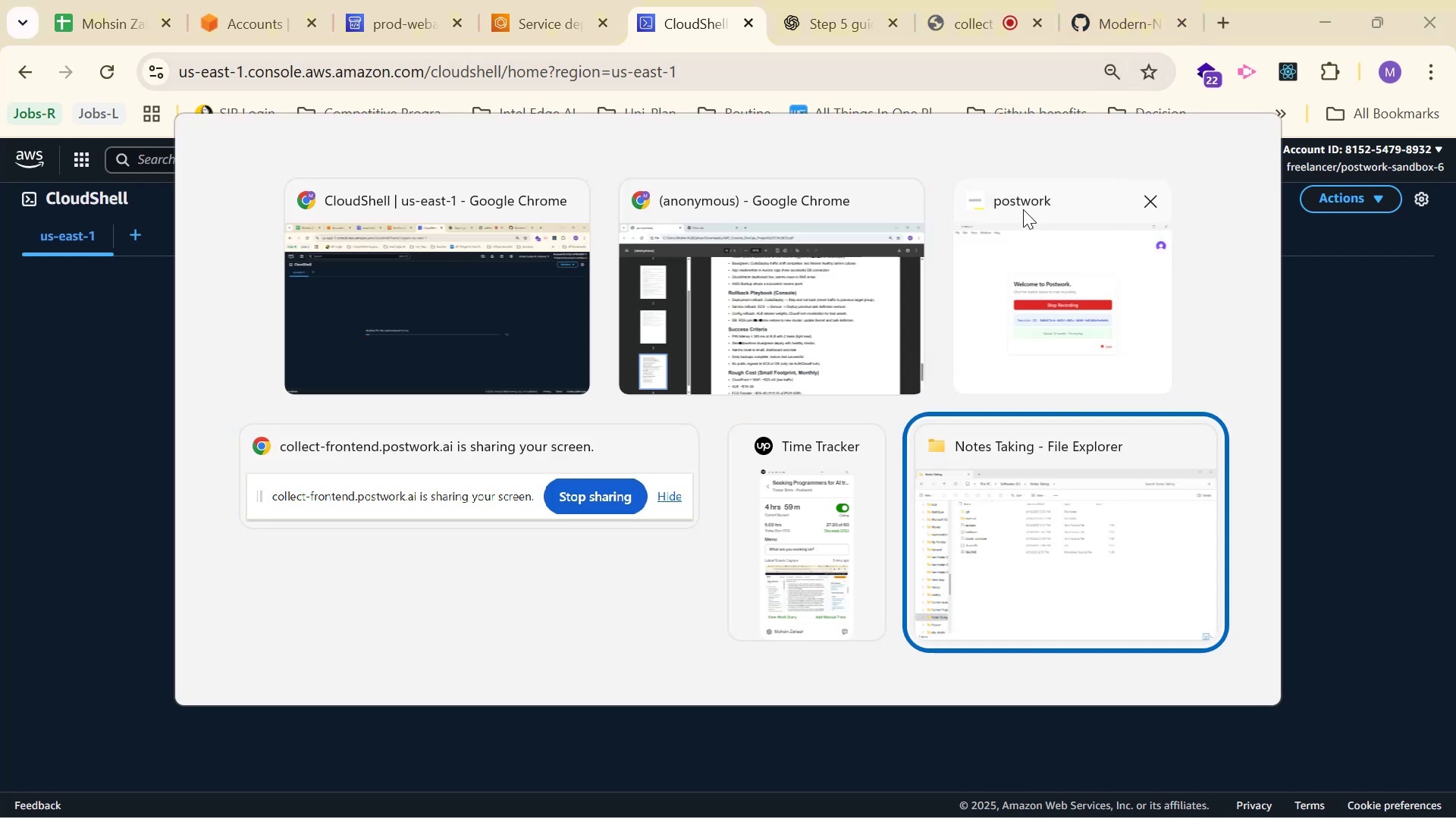 
key(Alt+Tab)
 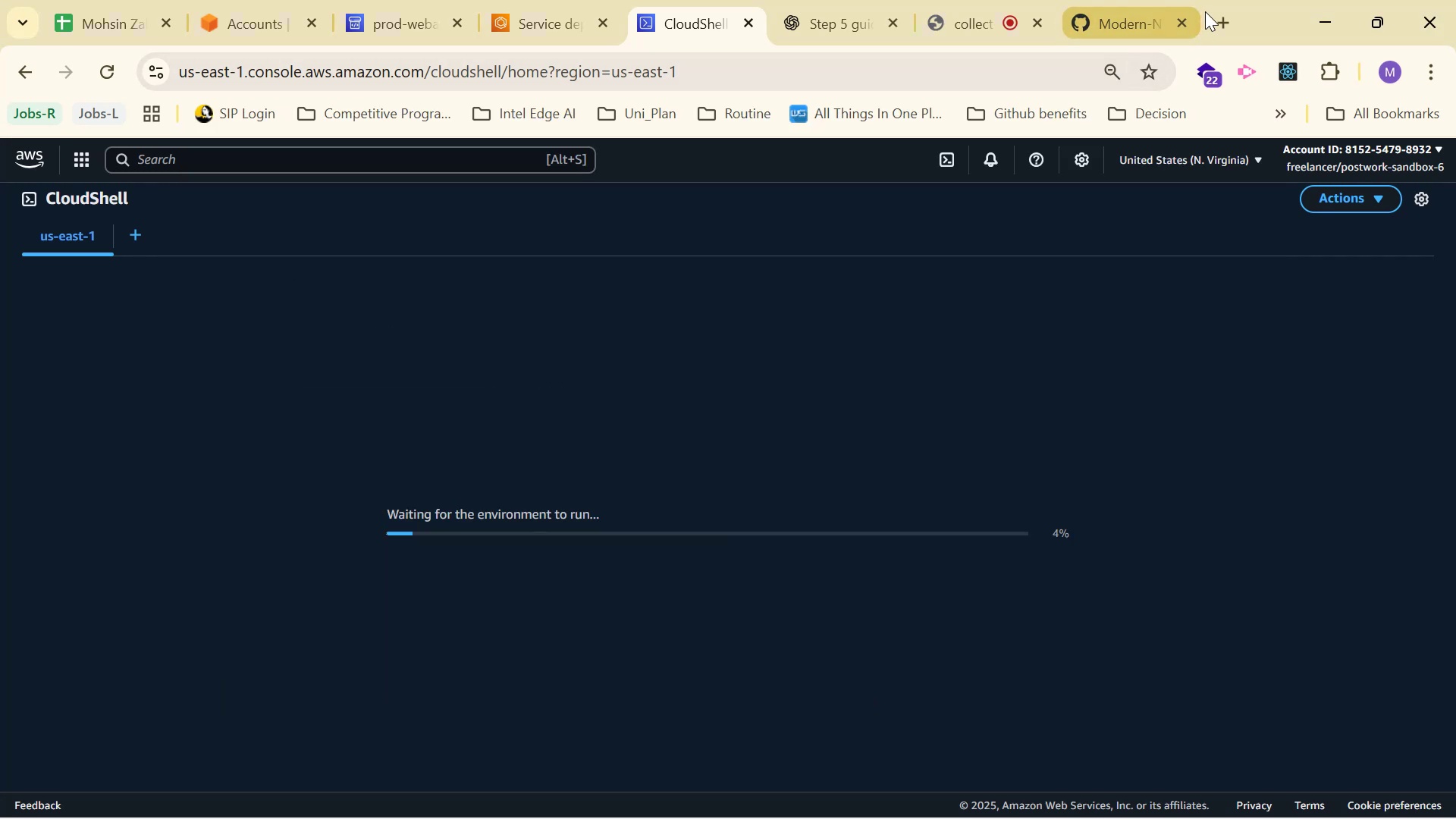 
left_click([1216, 14])
 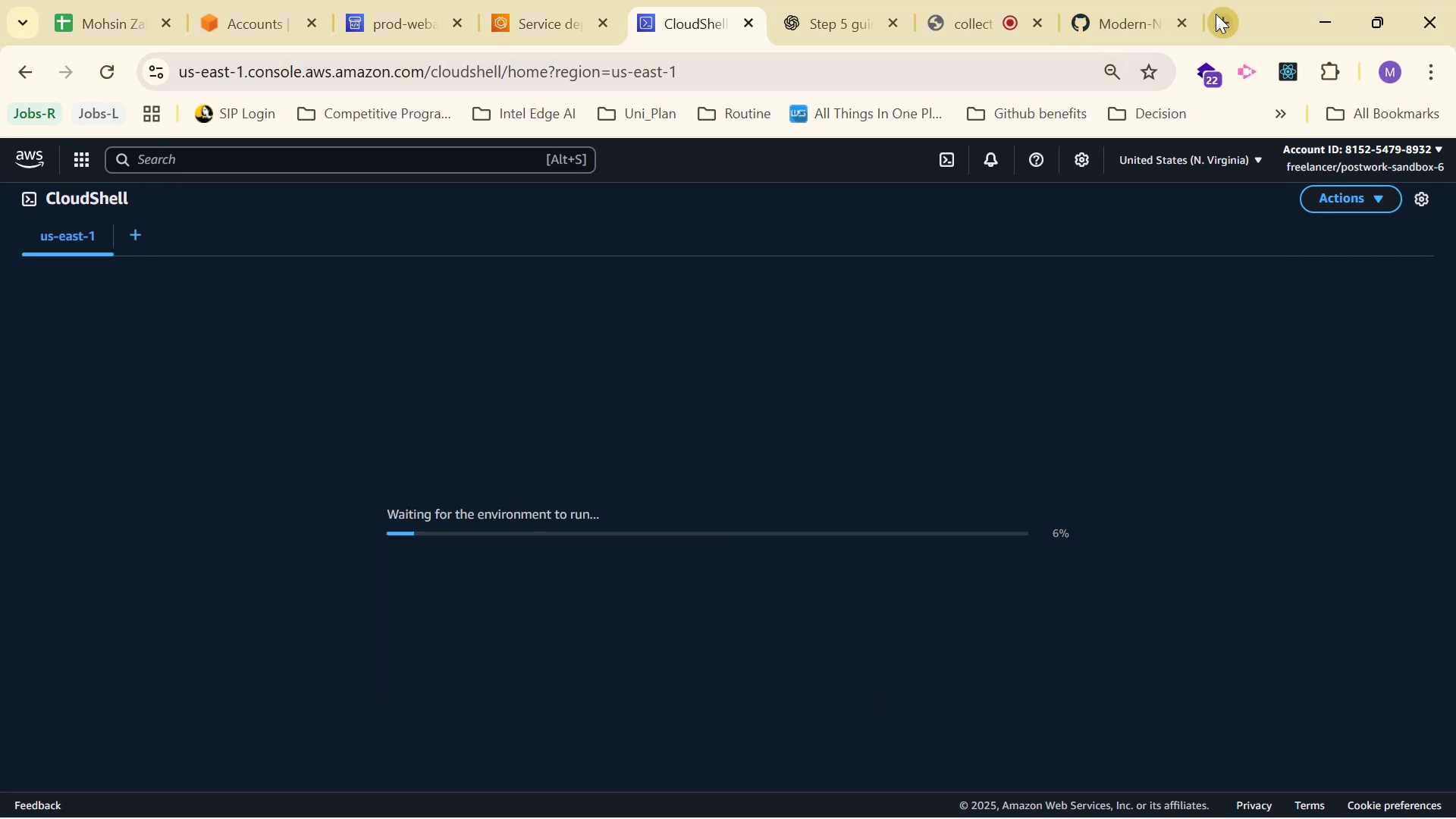 
key(Control+V)
 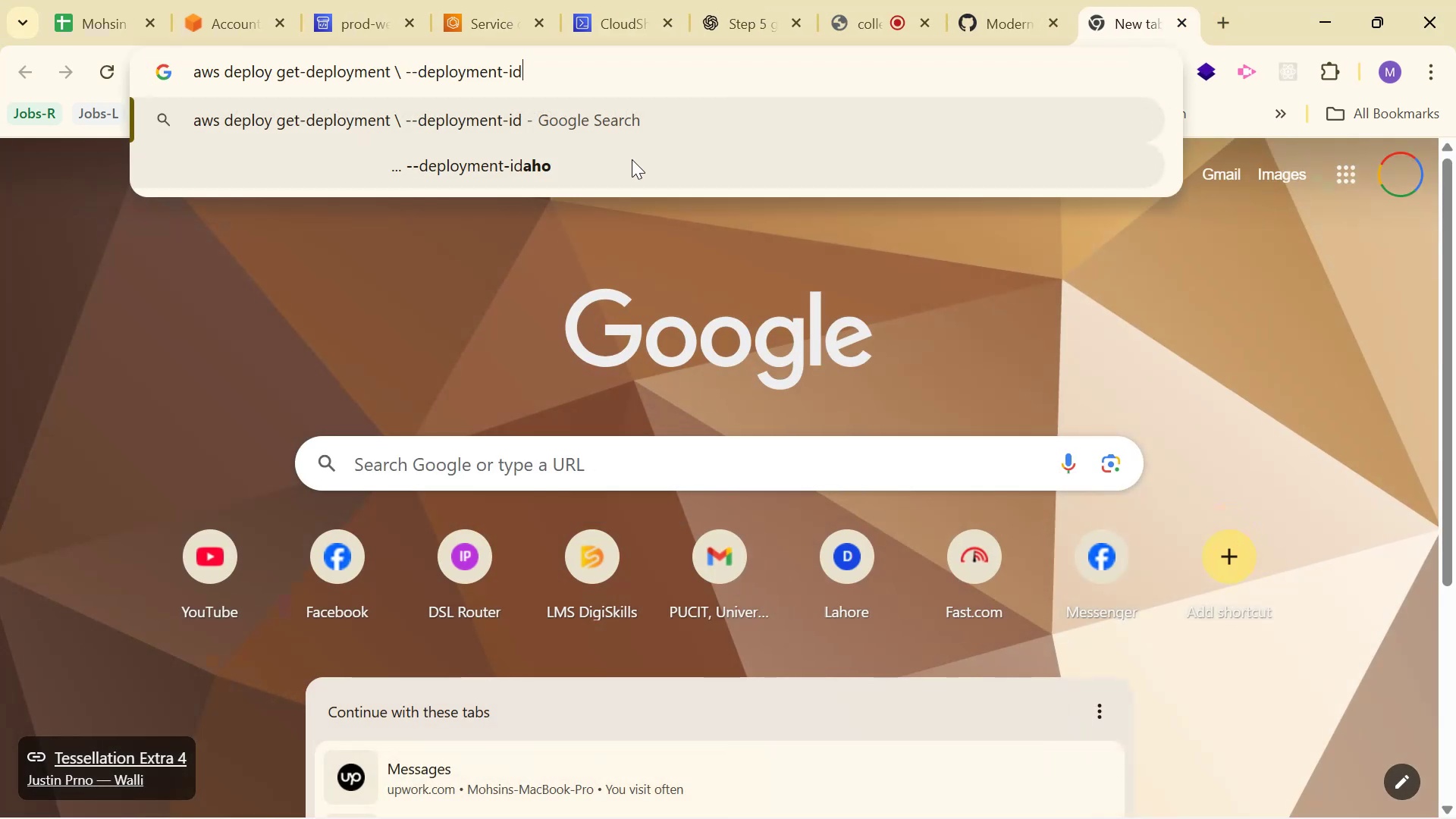 
key(Space)
 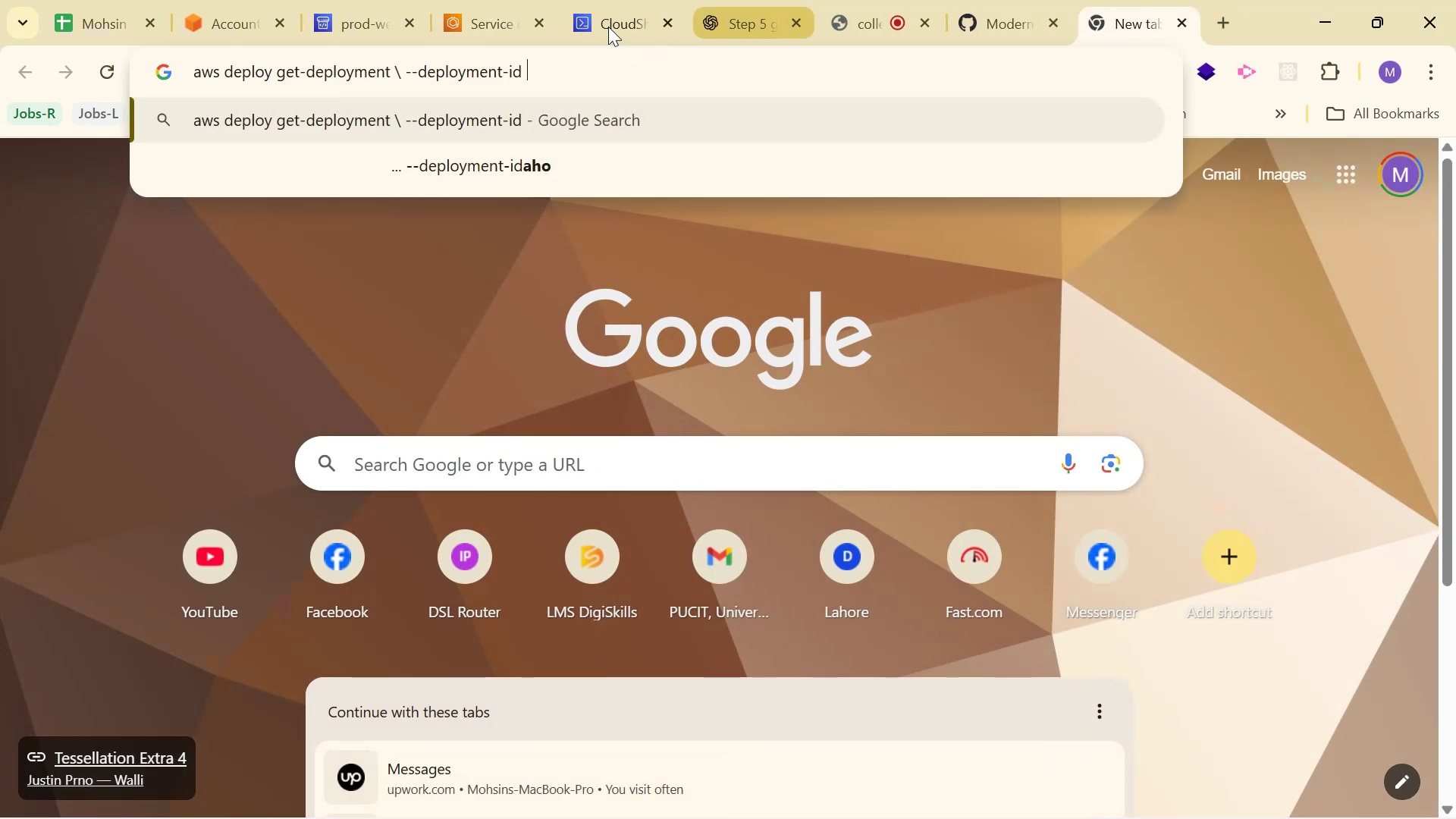 
left_click([485, 4])
 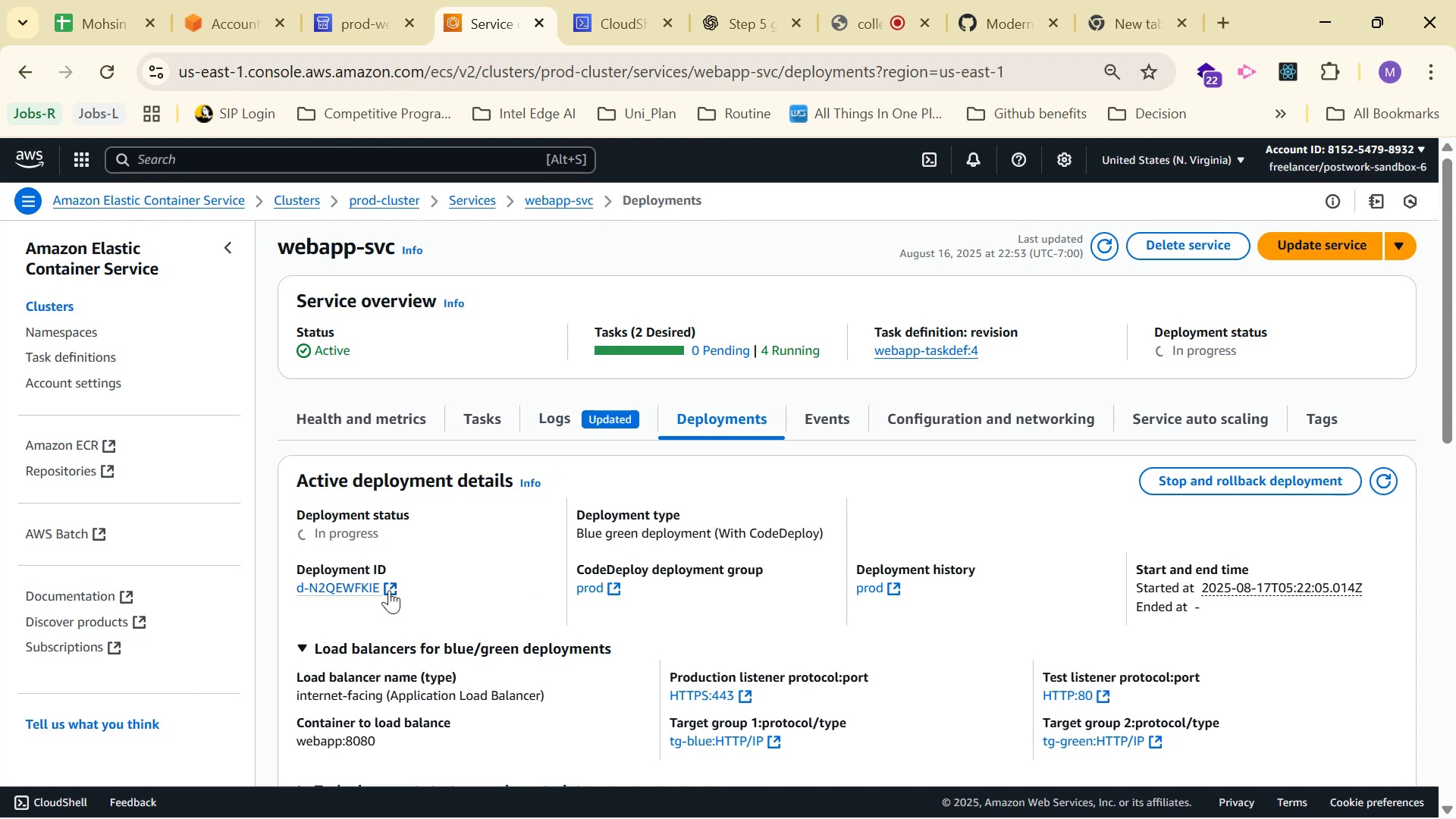 
left_click_drag(start_coordinate=[287, 591], to_coordinate=[384, 591])
 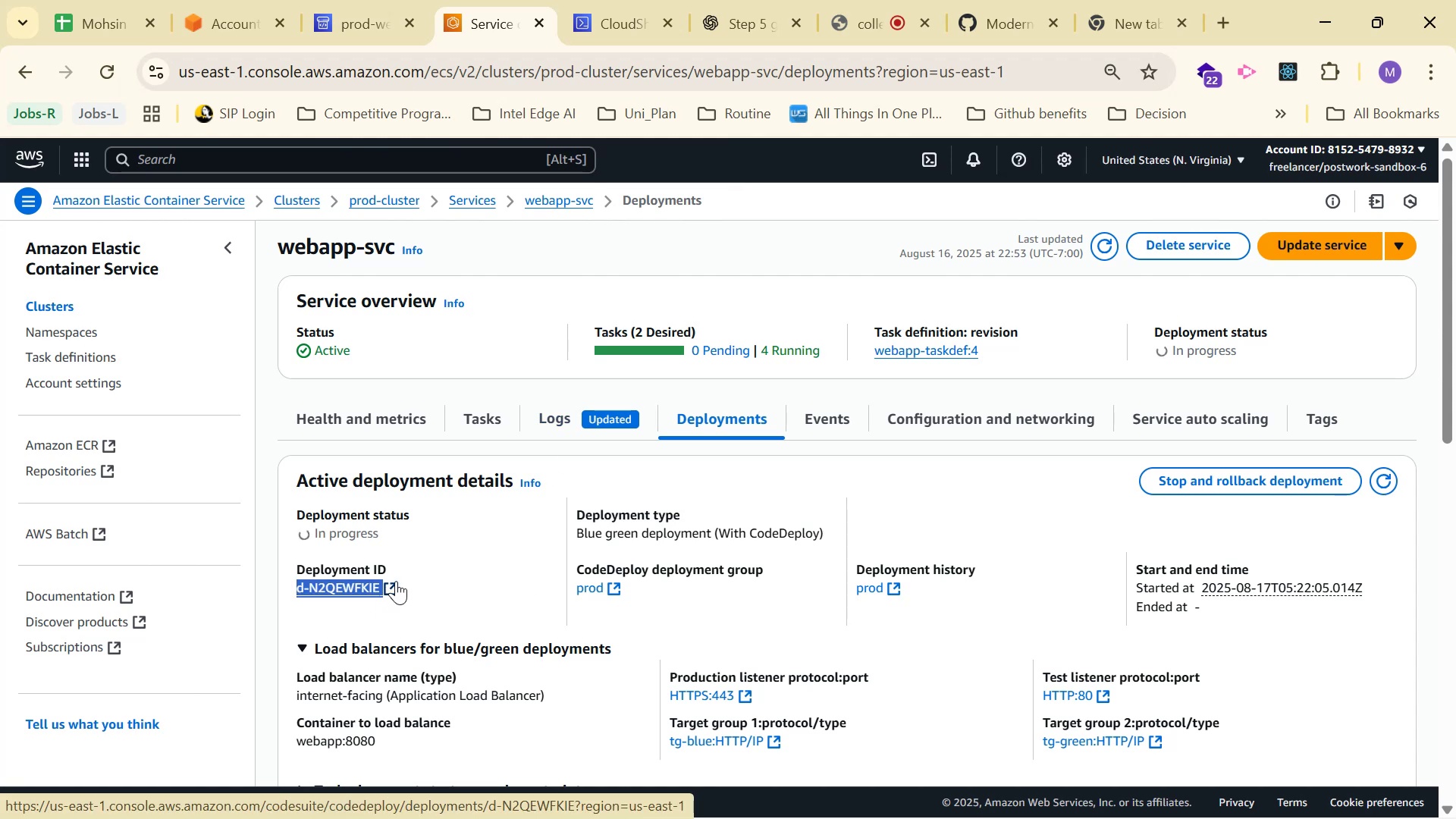 
key(Control+C)
 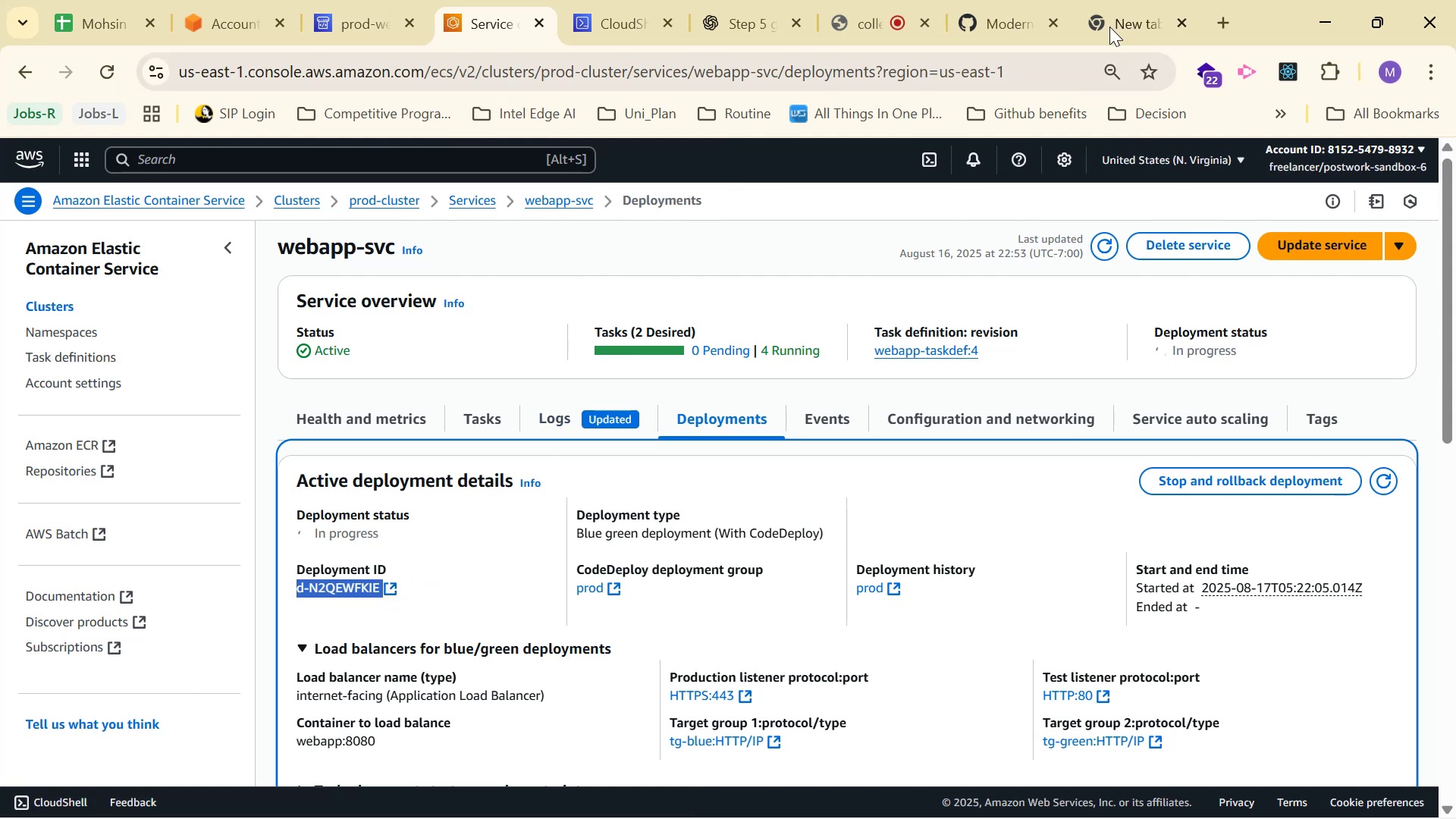 
left_click([1125, 0])
 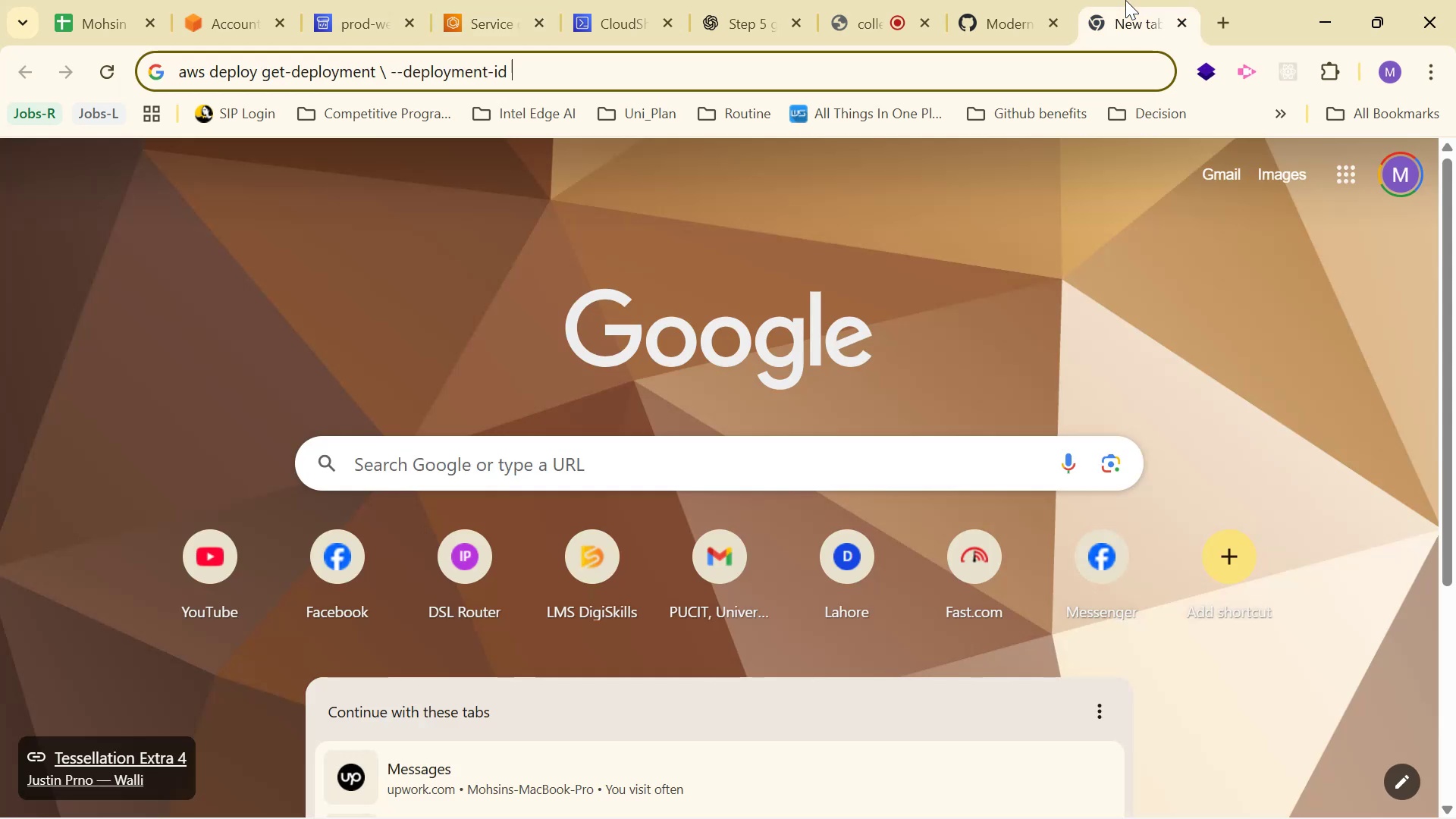 
key(Control+V)
 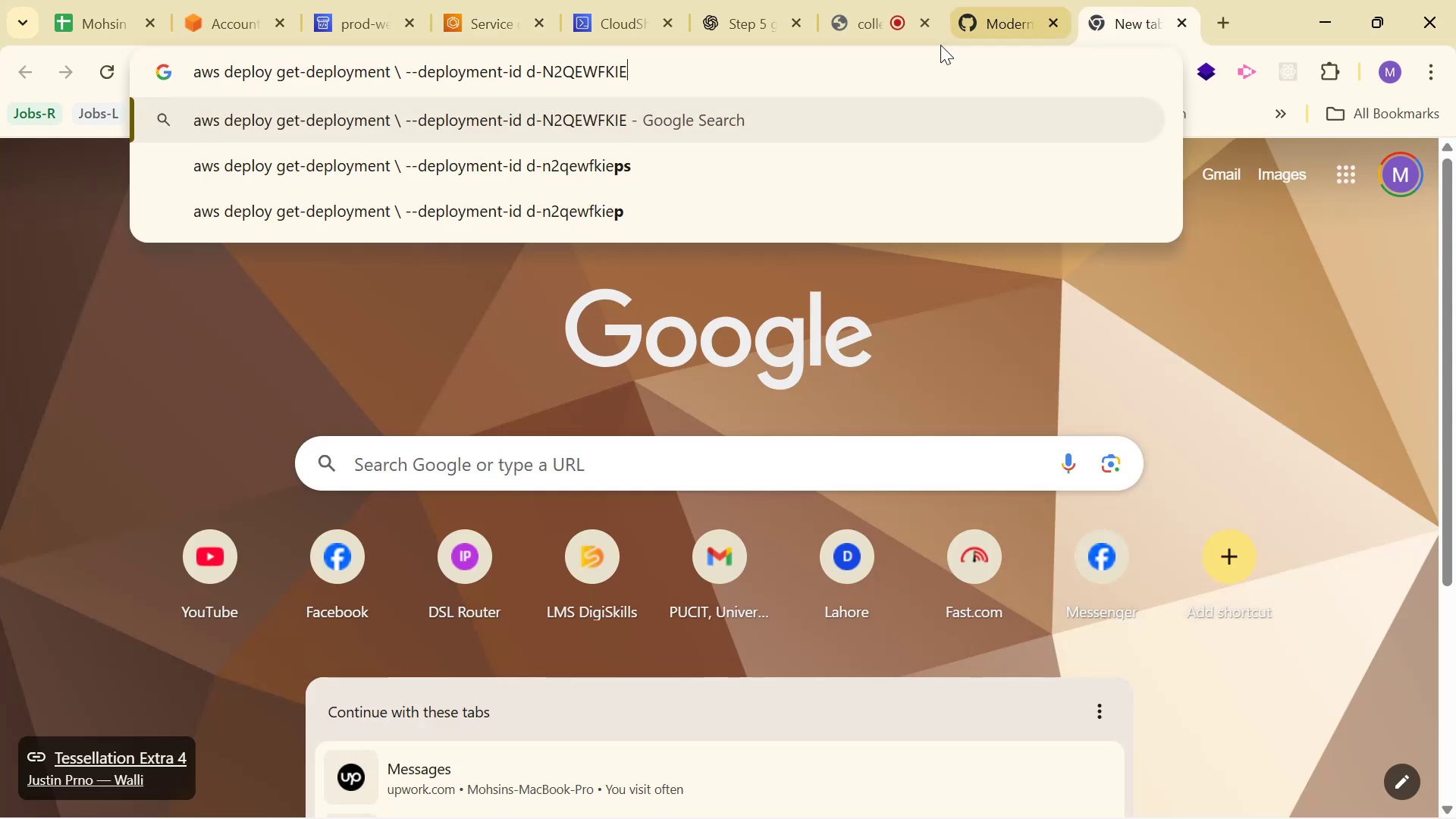 
key(Control+A)
 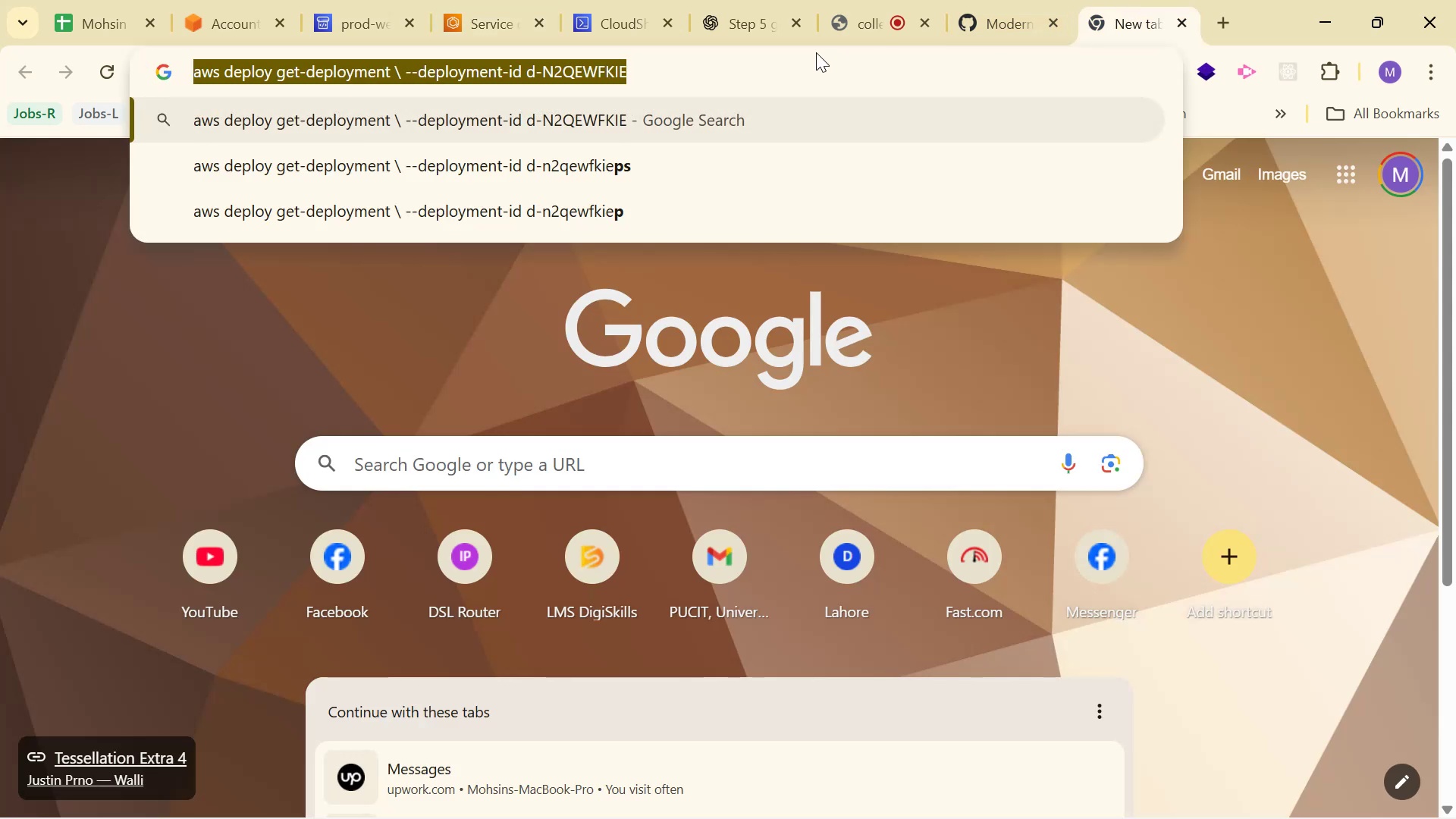 
key(Control+X)
 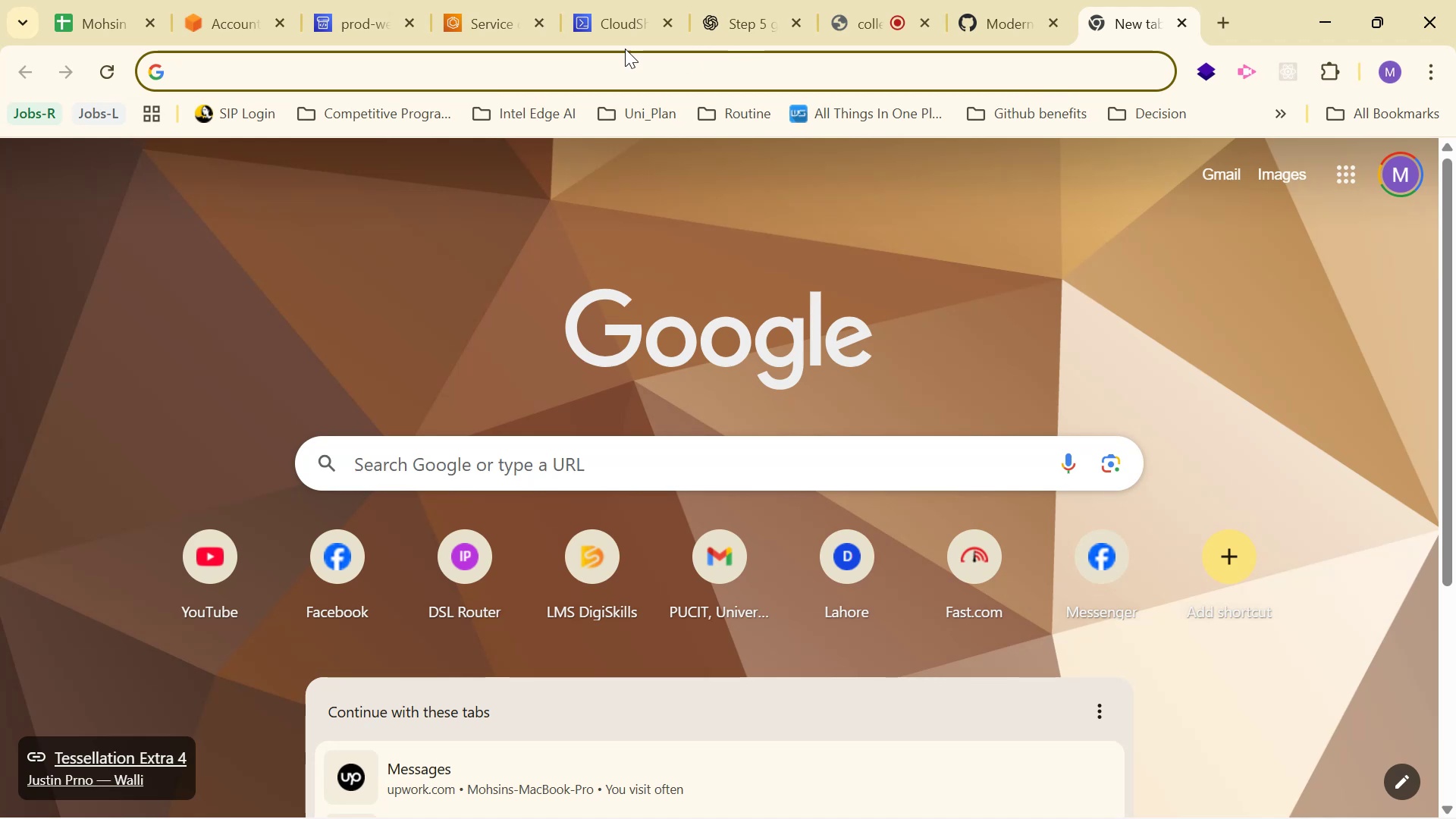 
left_click([589, 33])
 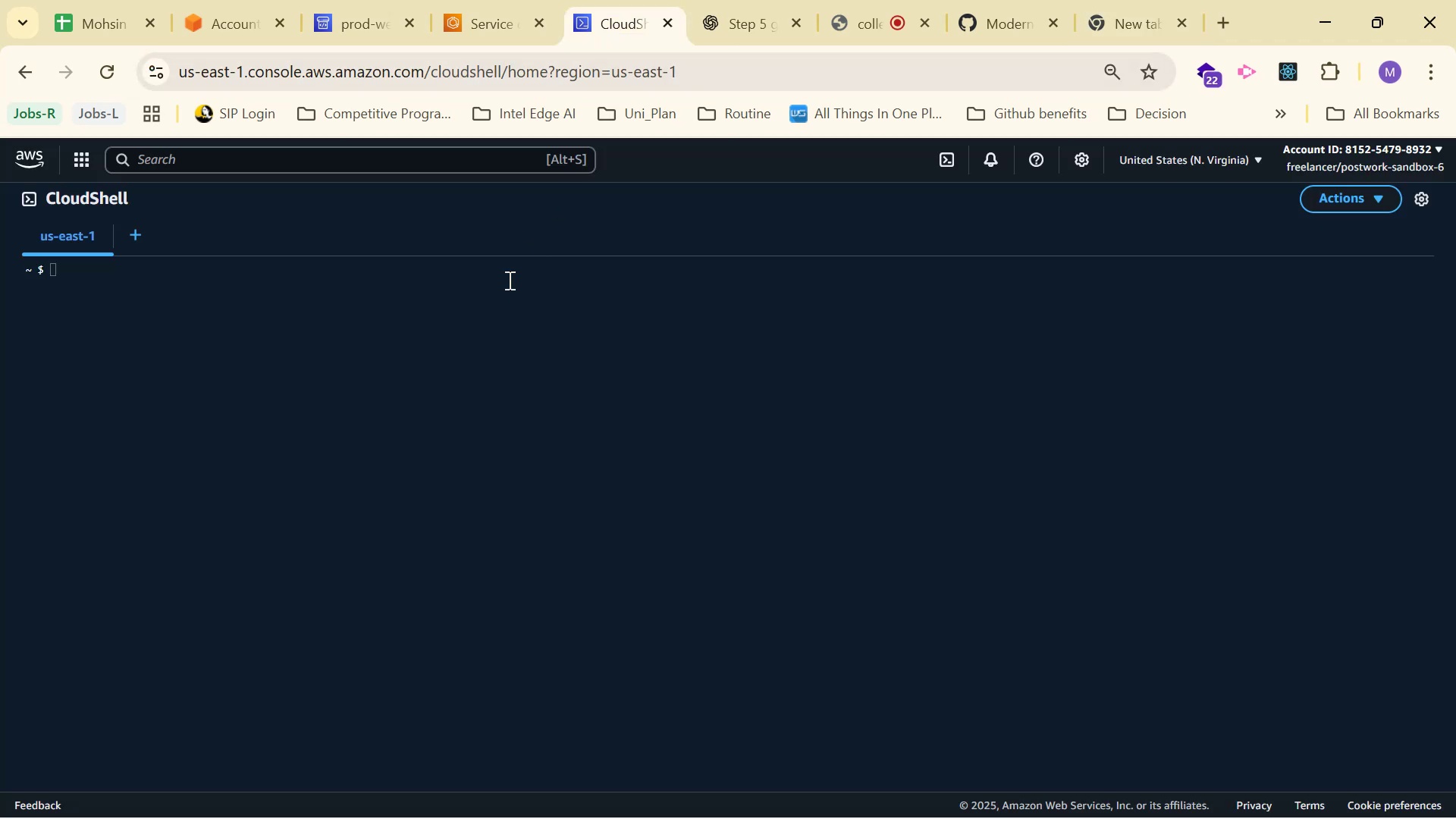 
left_click([467, 337])
 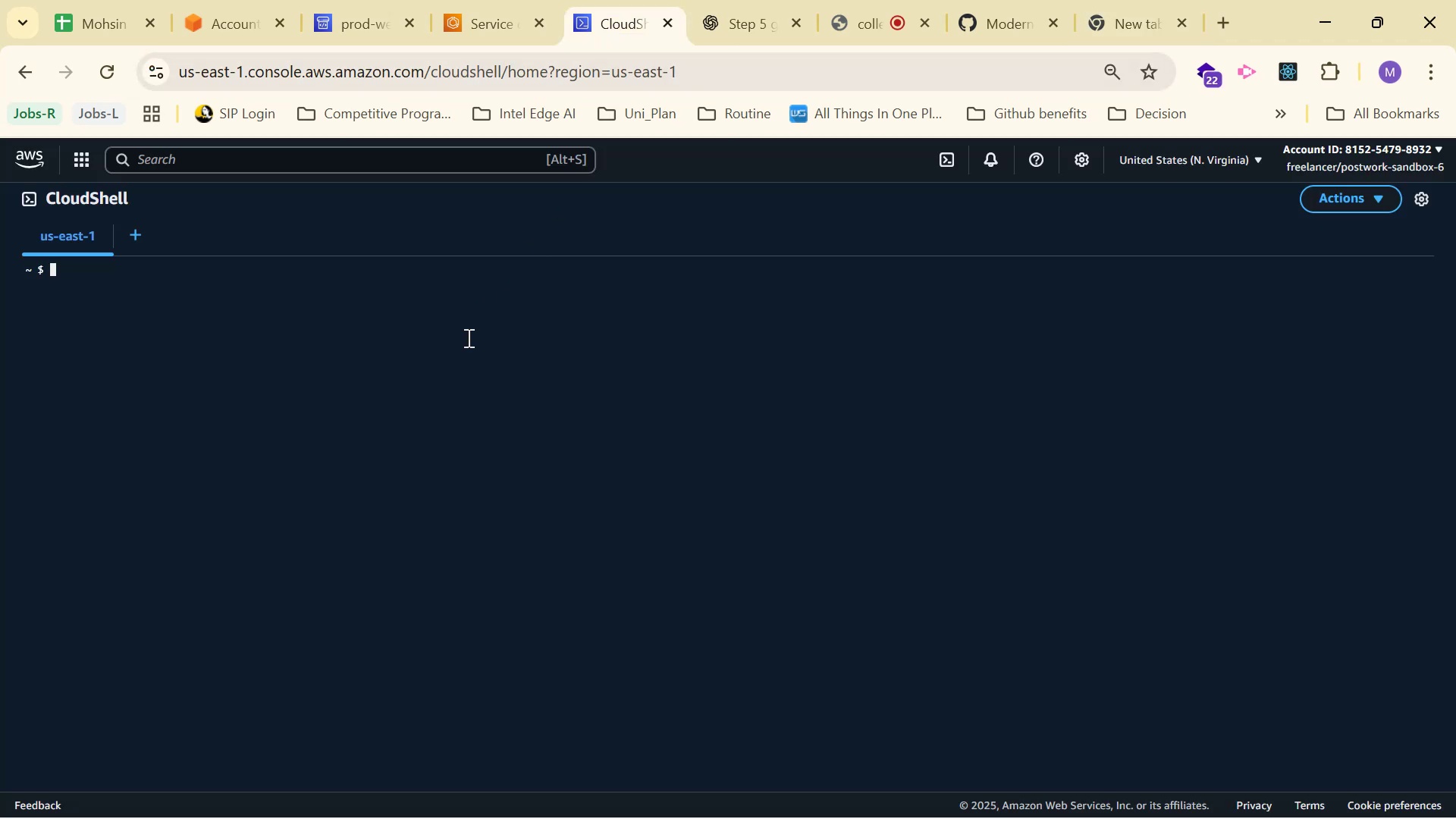 
key(Control+V)
 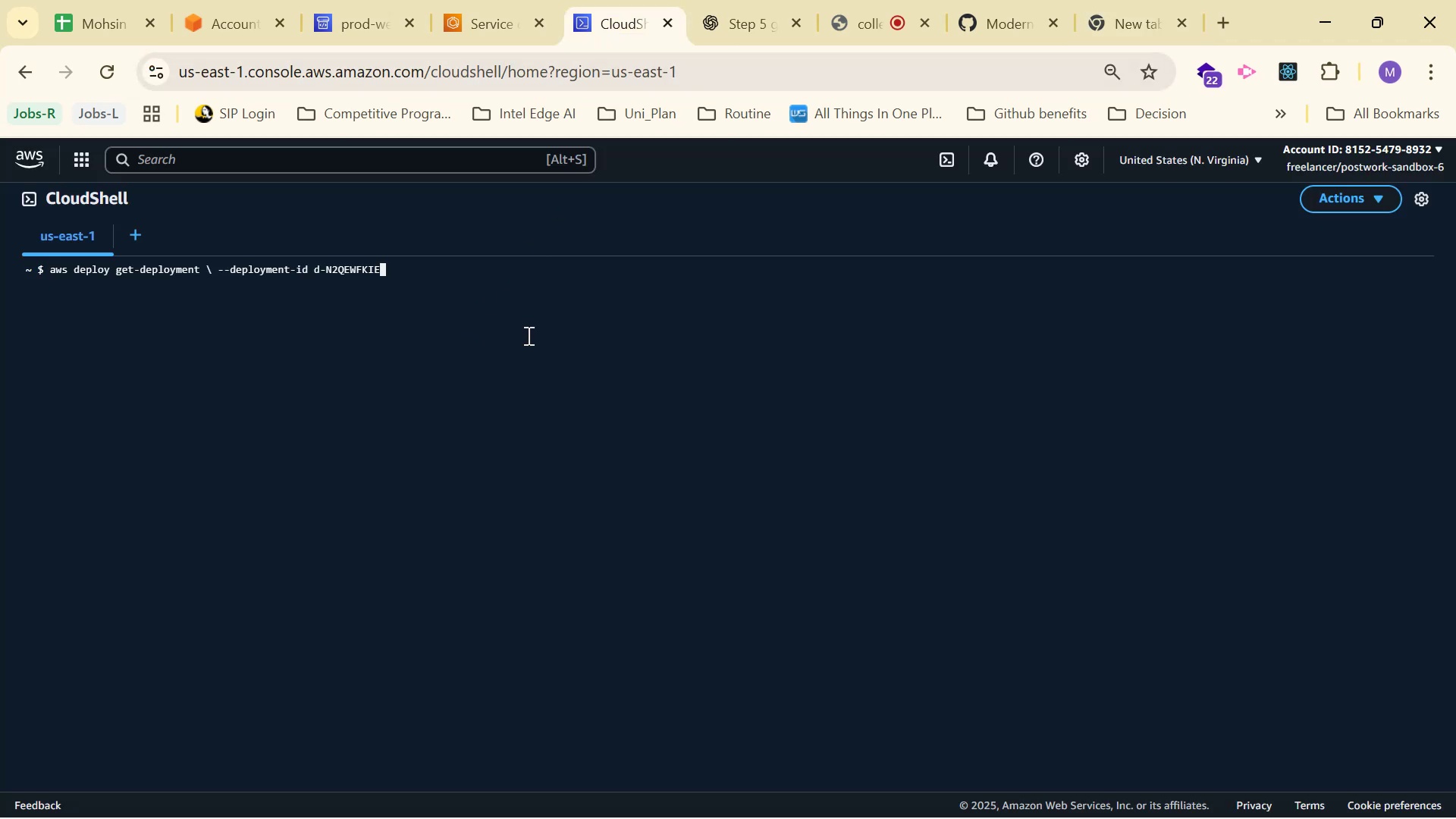 
key(Enter)
 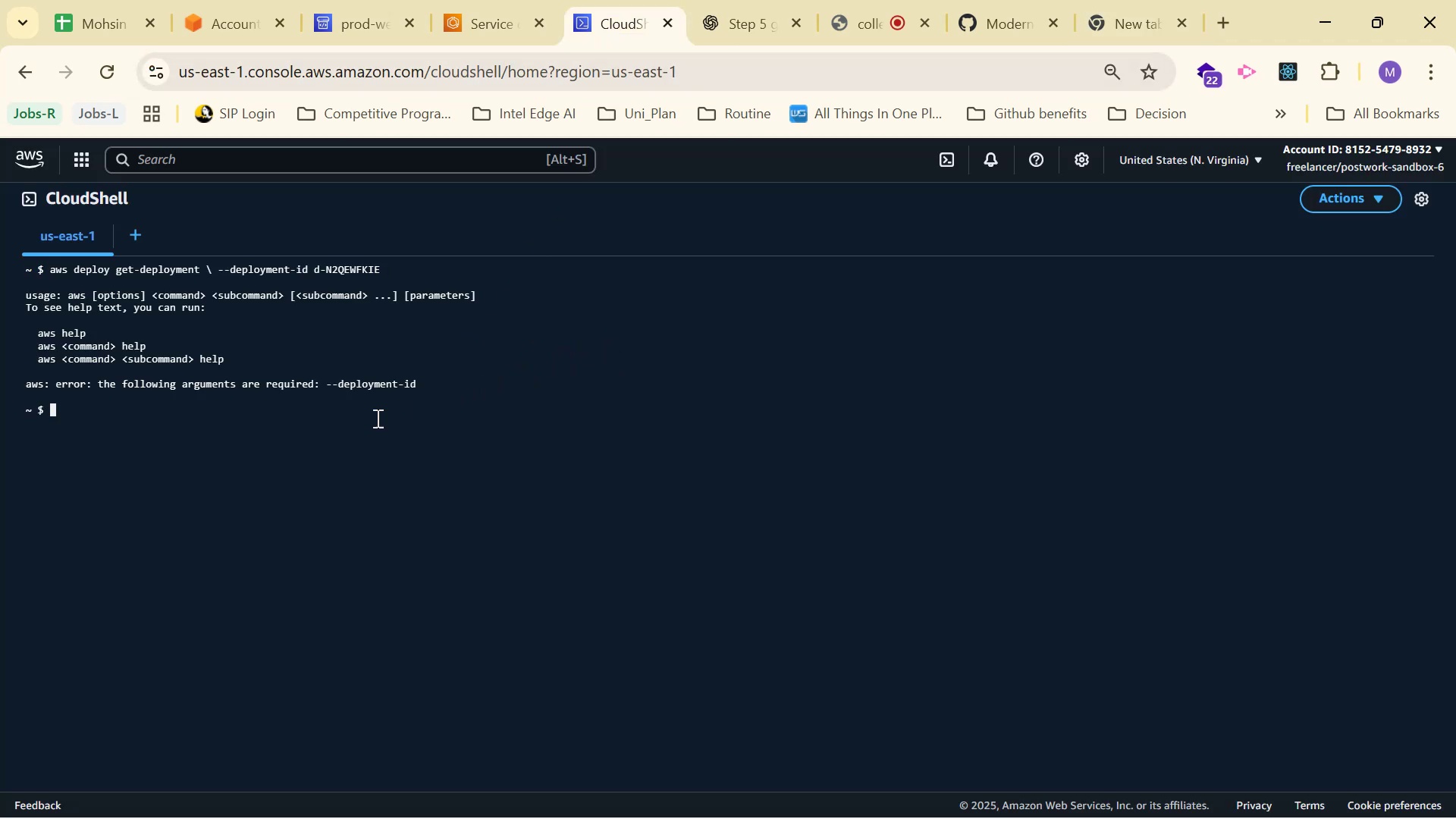 
wait(5.76)
 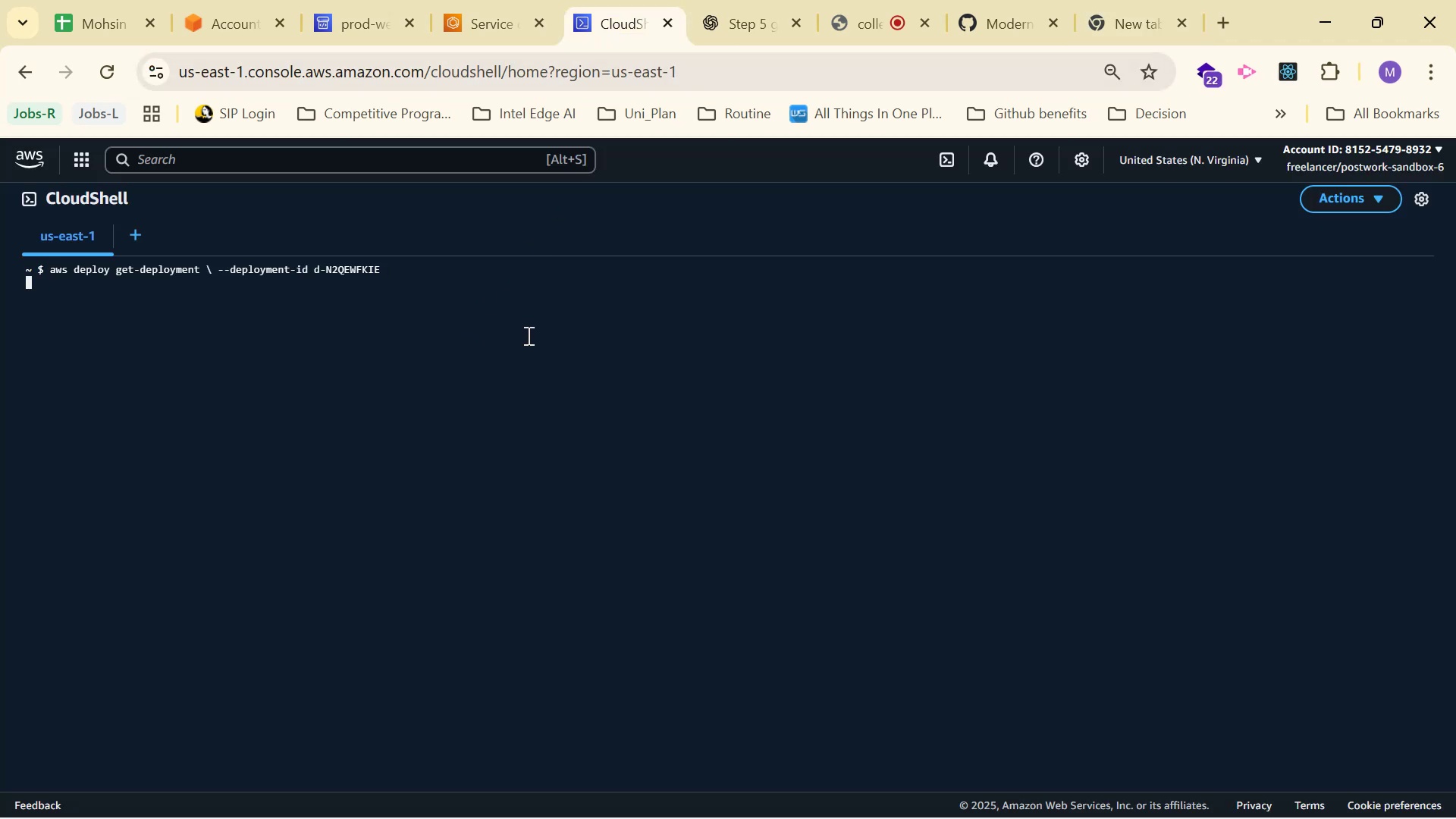 
left_click_drag(start_coordinate=[105, 407], to_coordinate=[0, 270])
 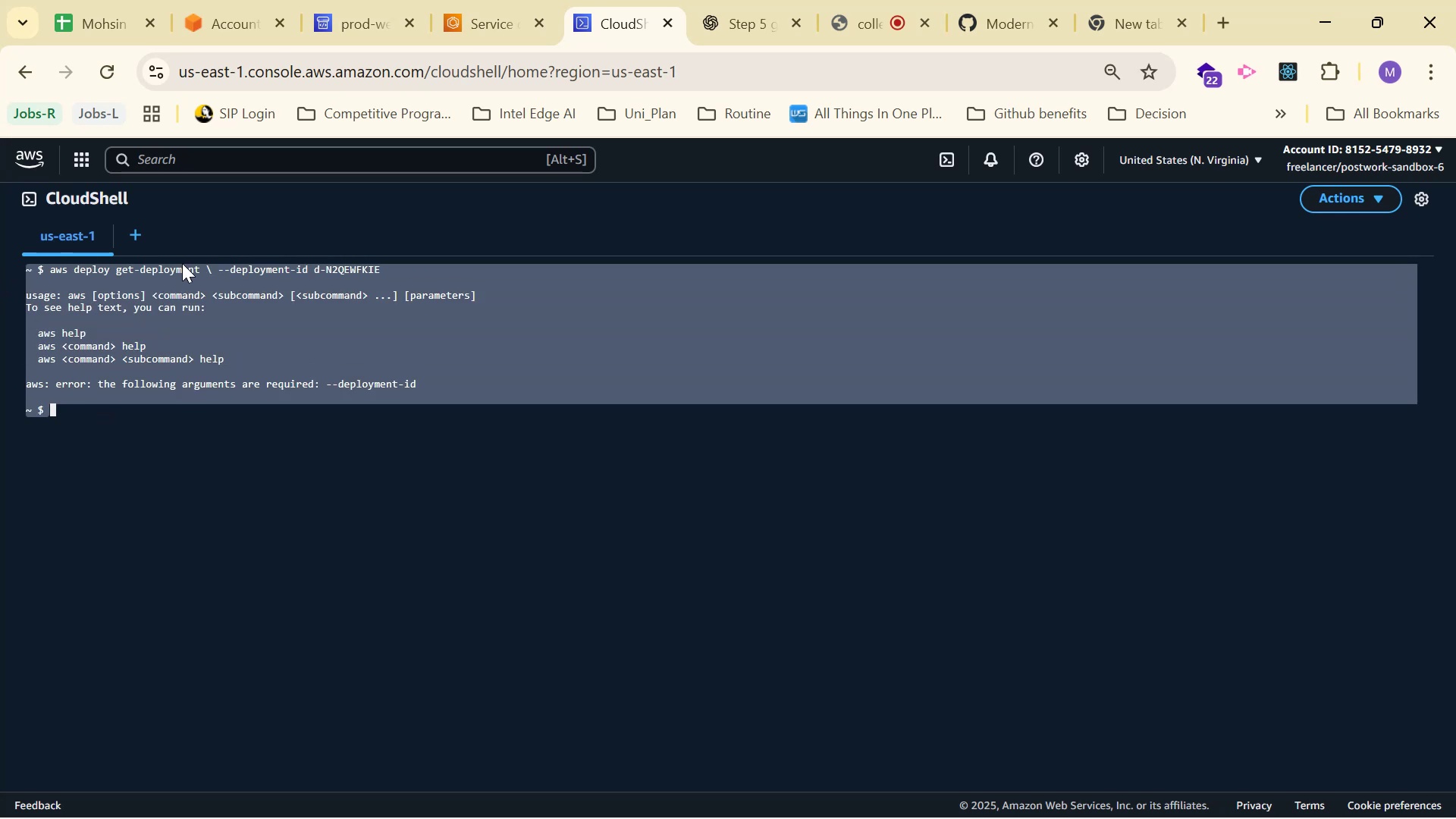 
key(Control+C)
 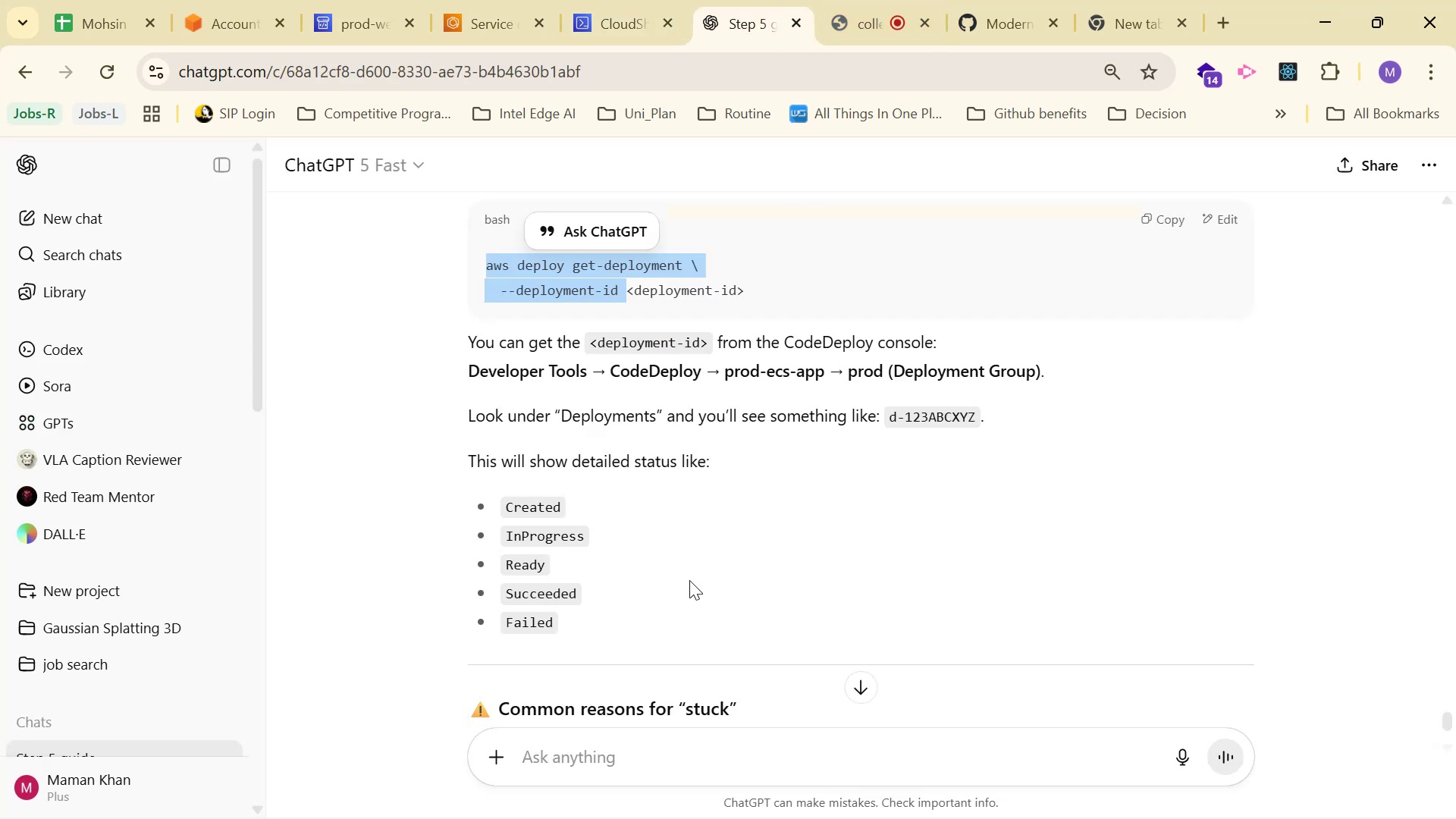 
left_click([676, 755])
 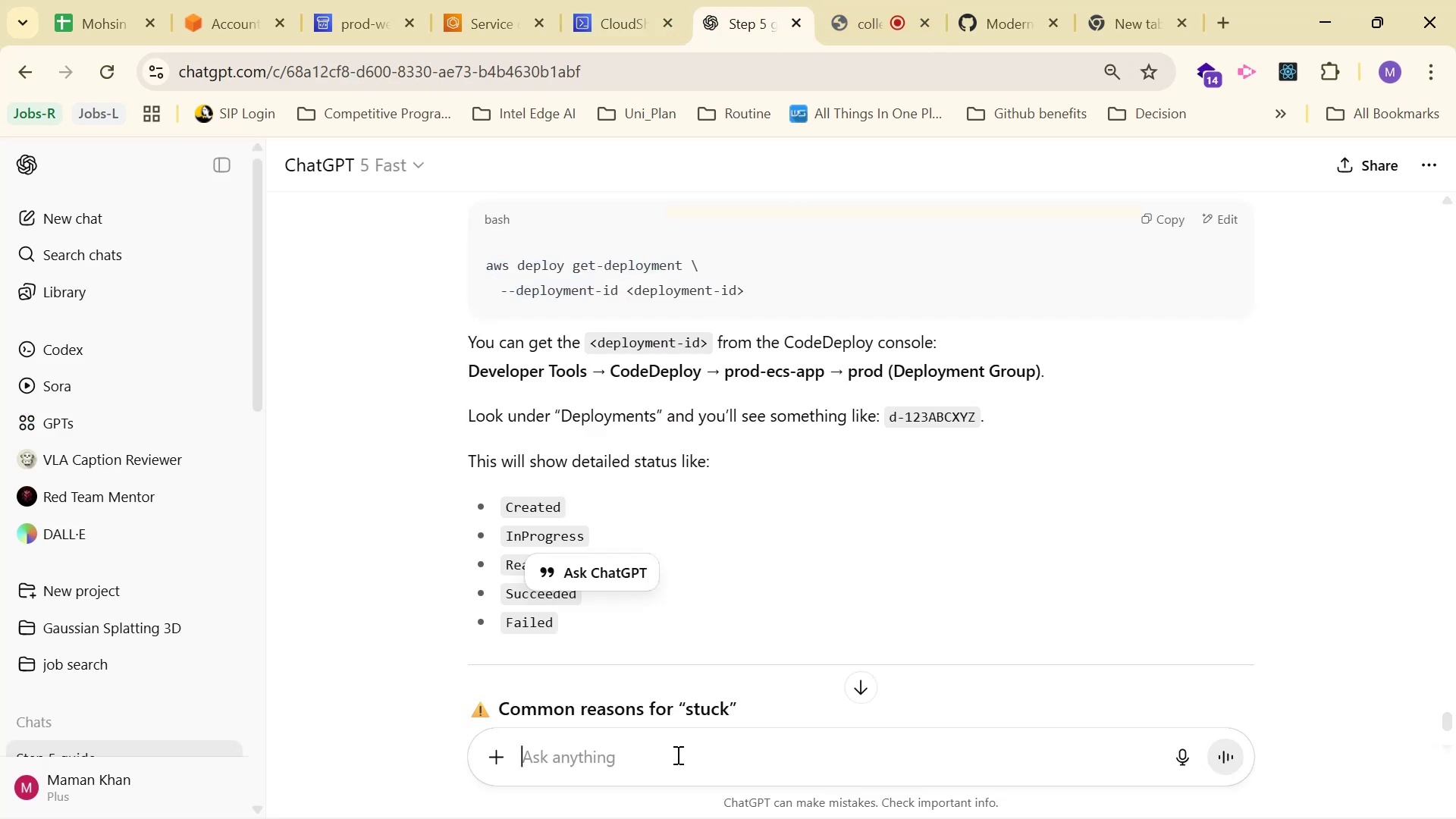 
key(Control+V)
 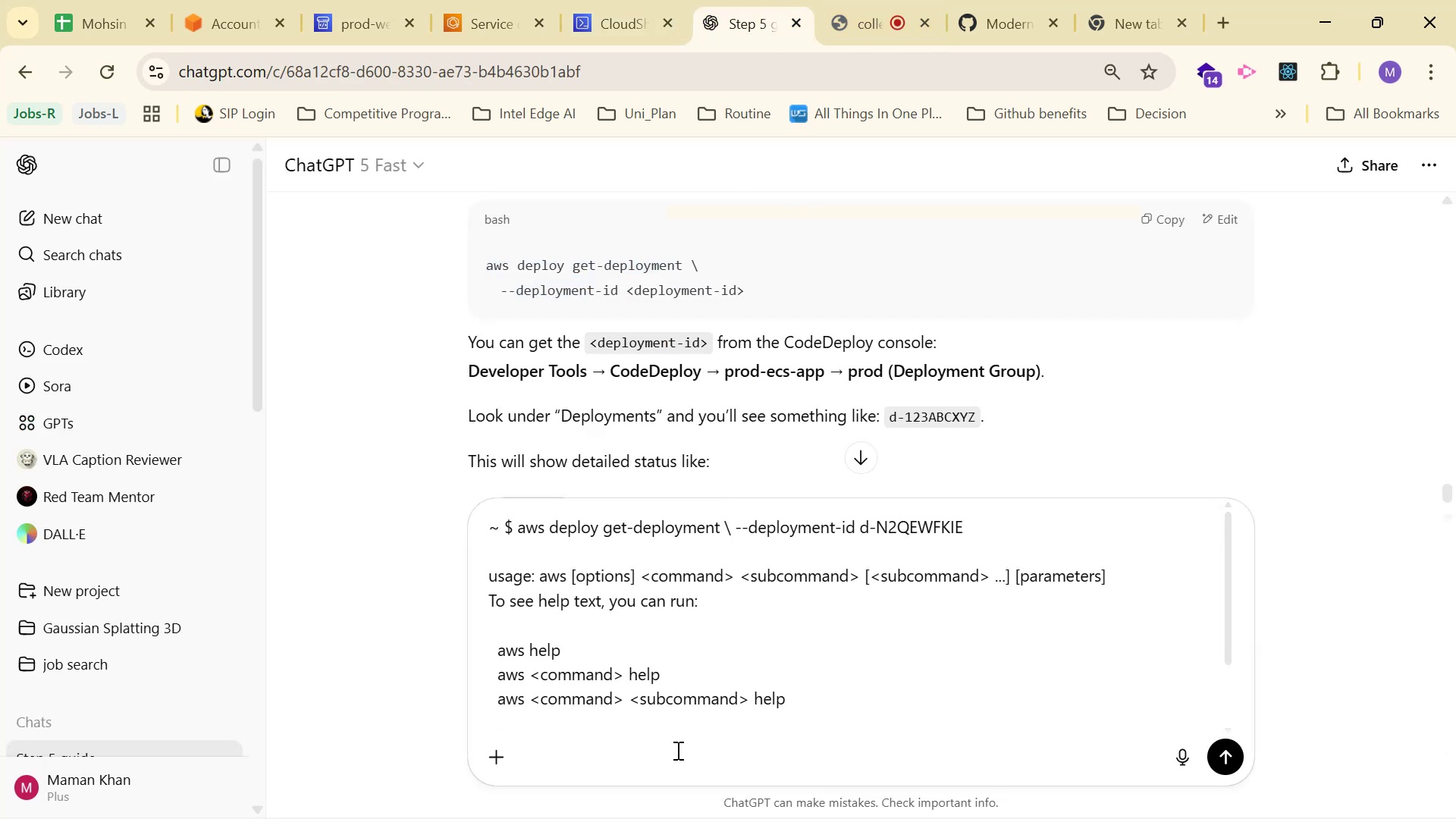 
key(Enter)
 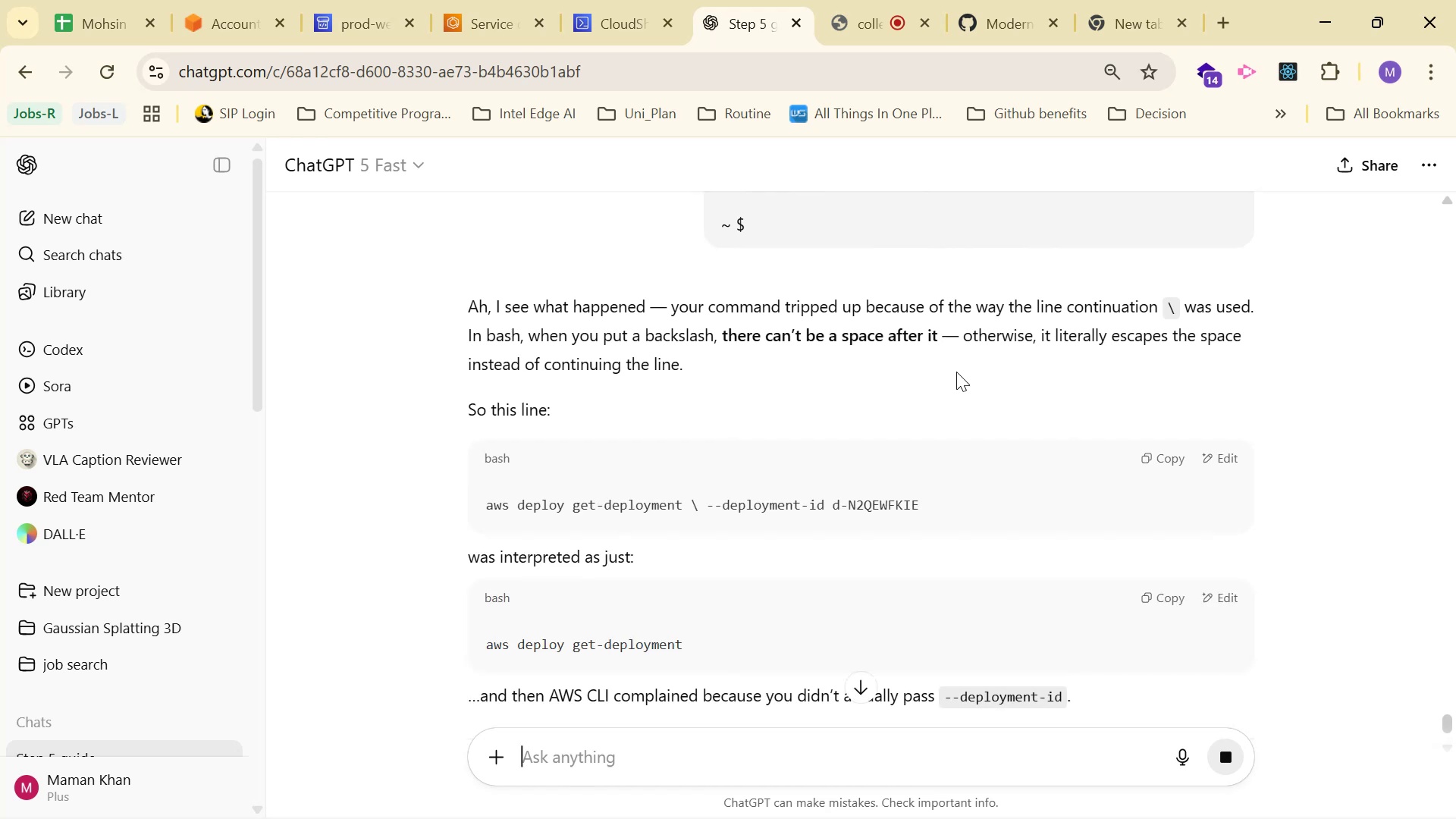 
wait(7.01)
 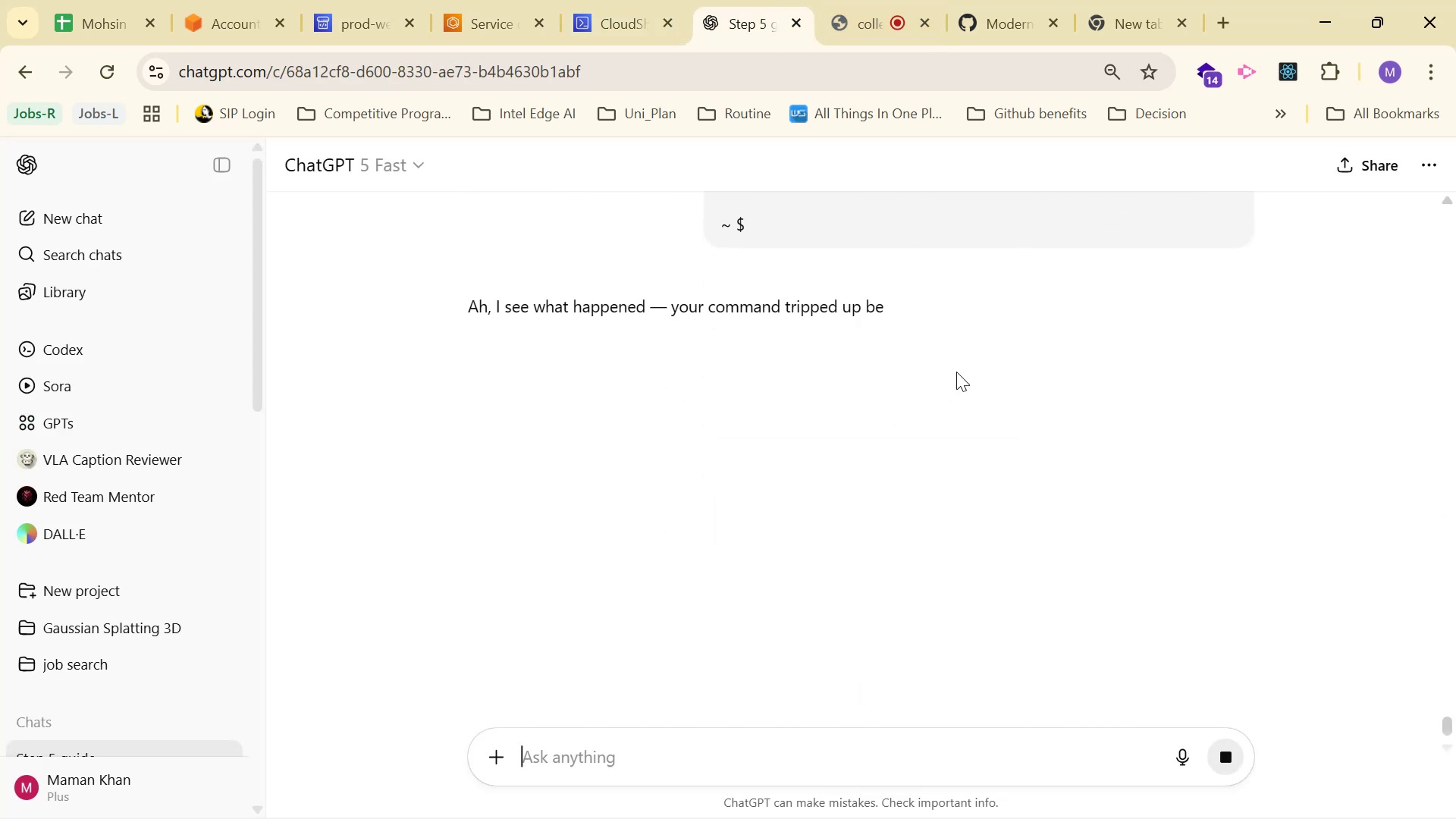 
scroll: coordinate [1159, 496], scroll_direction: down, amount: 5.0
 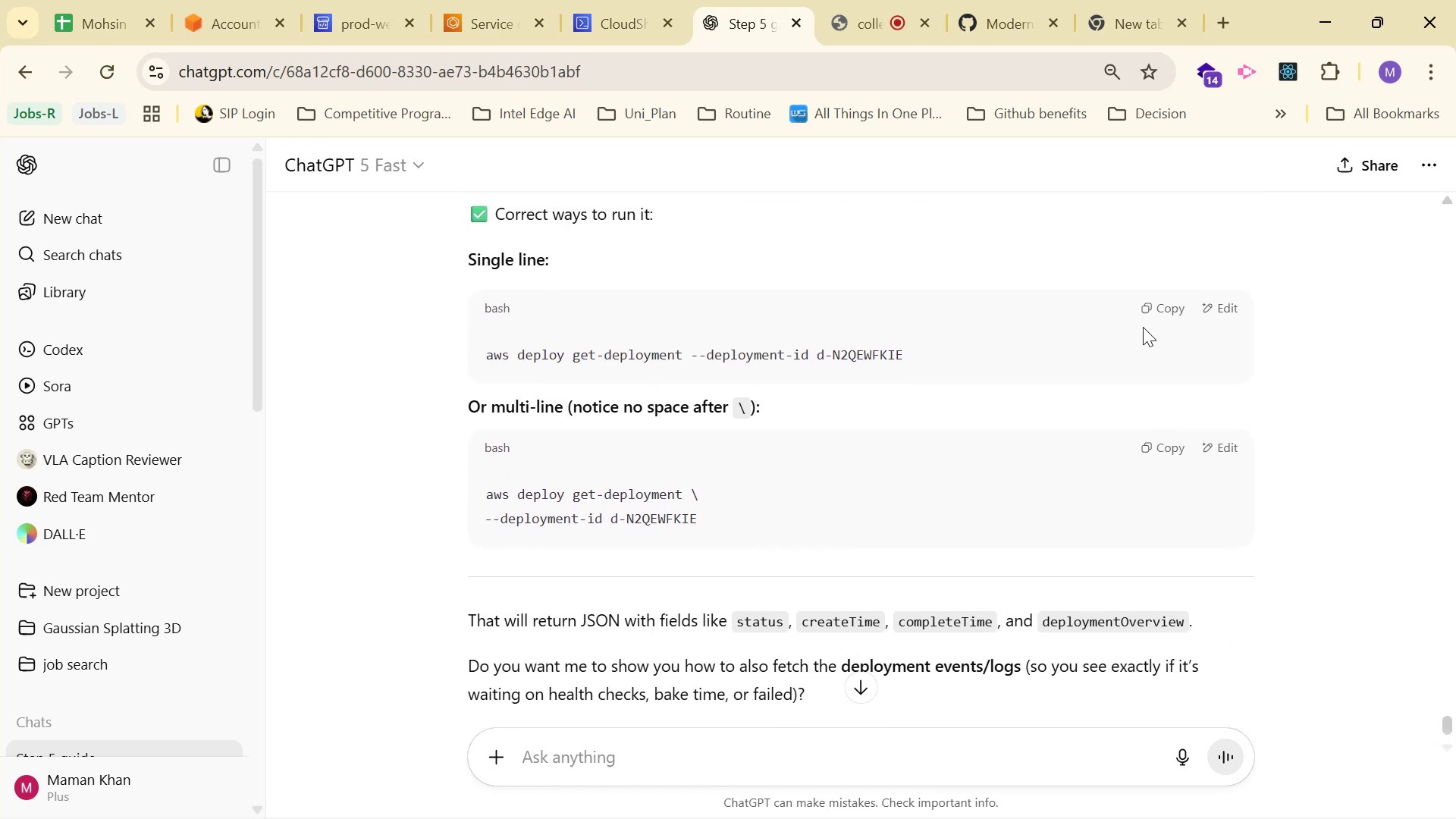 
left_click([1144, 306])
 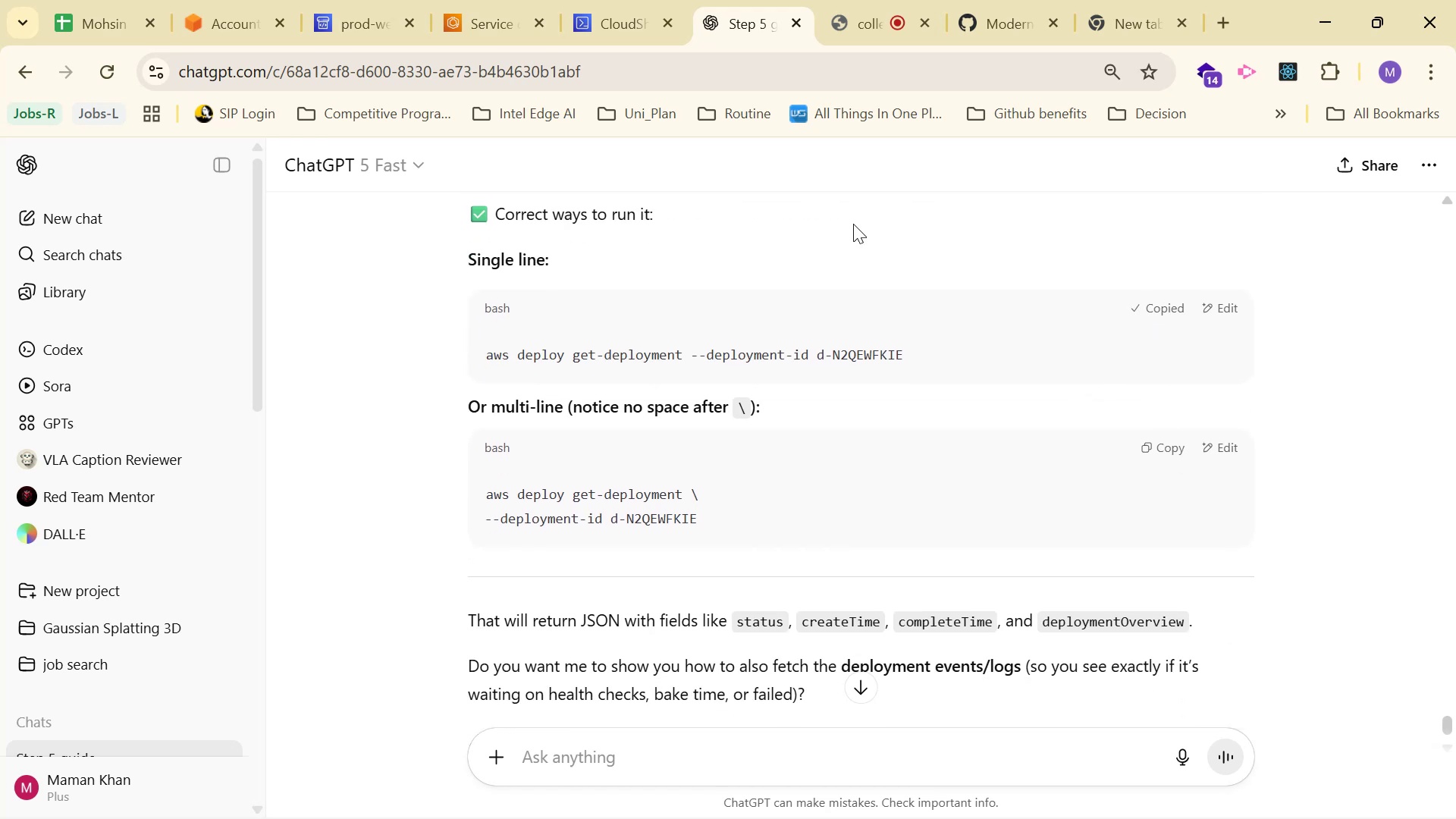 
left_click([607, 19])
 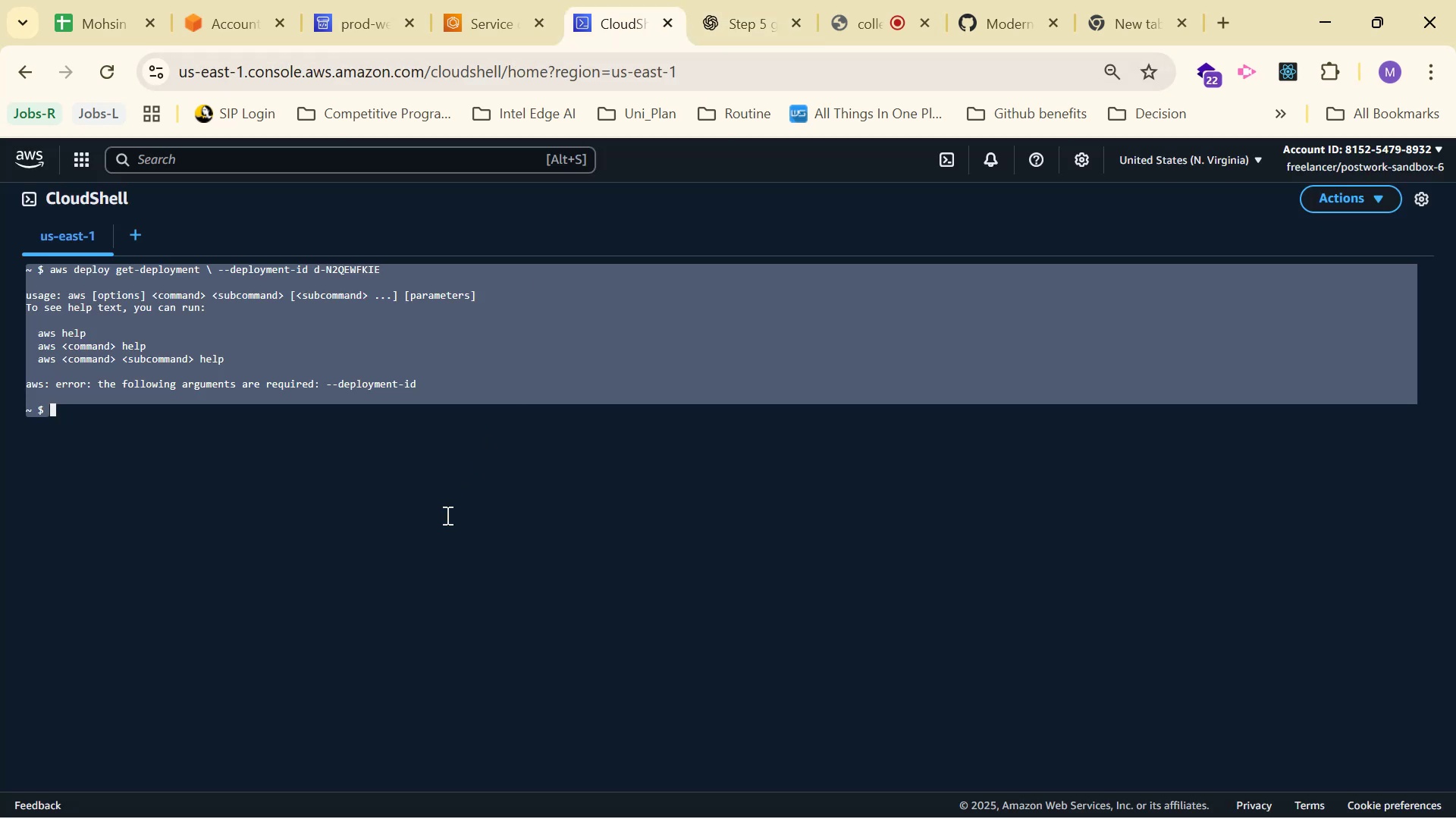 
left_click([446, 515])
 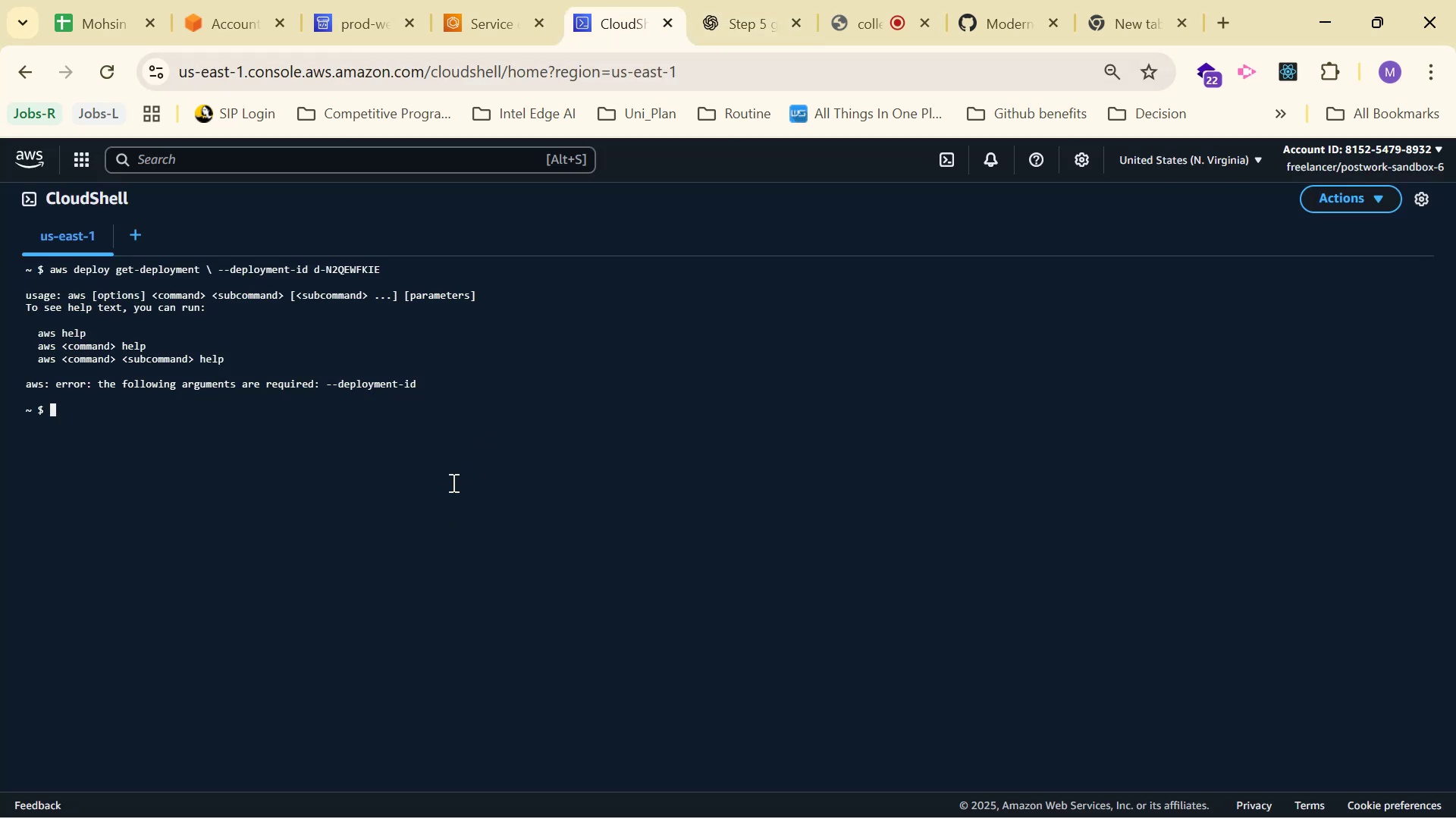 
right_click([463, 463])
 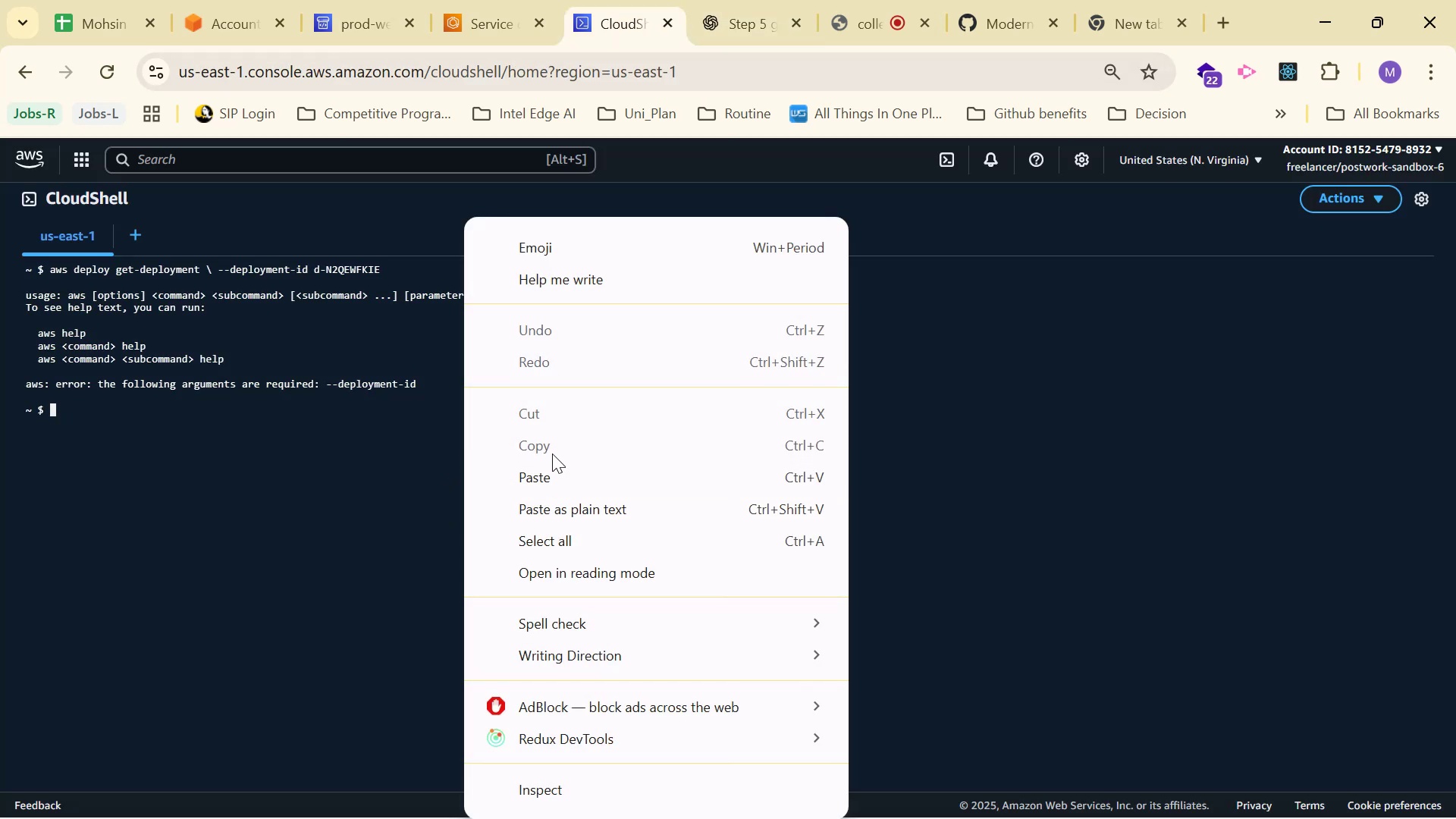 
left_click([552, 475])
 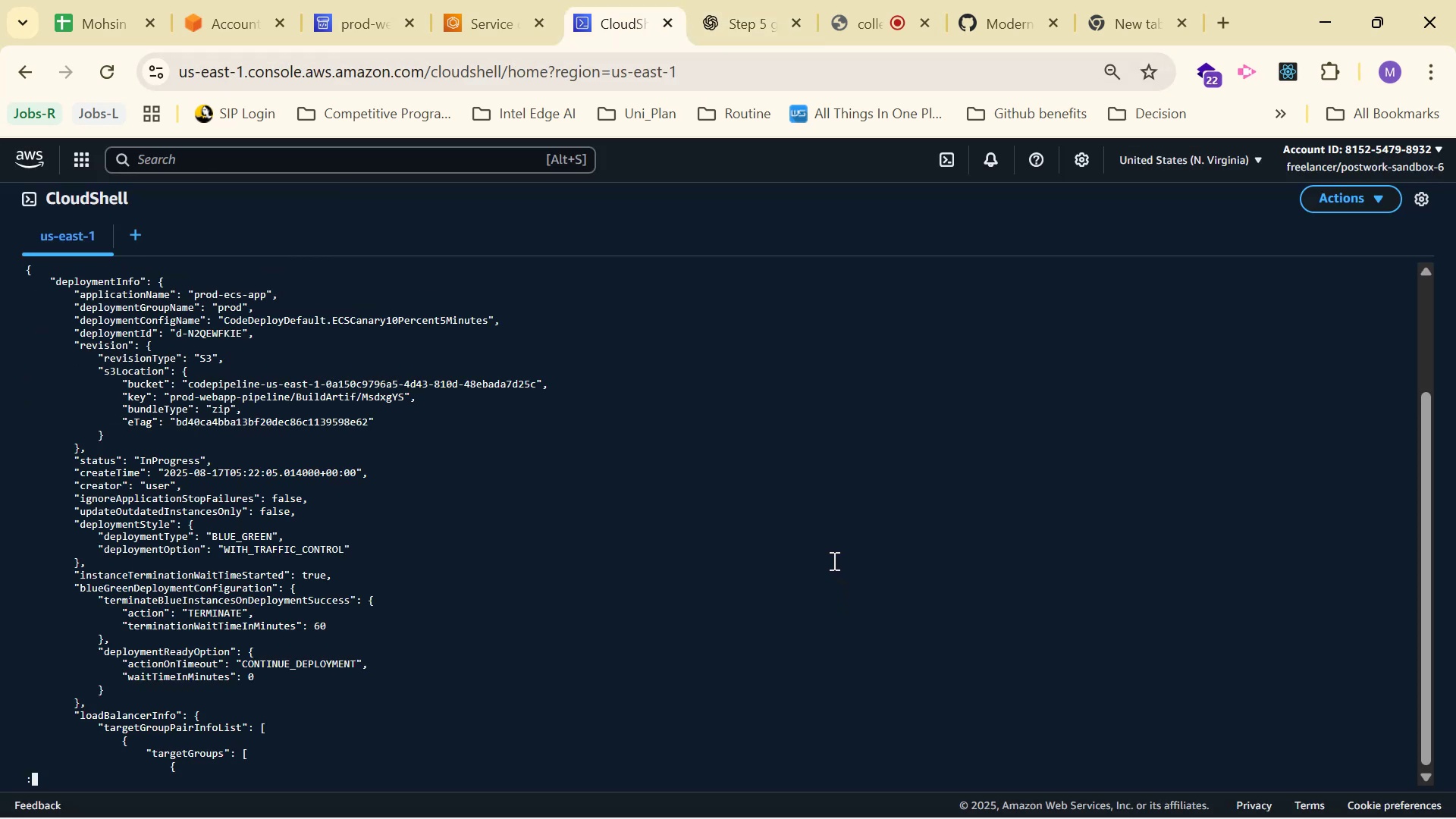 
scroll: coordinate [650, 519], scroll_direction: up, amount: 1.0
 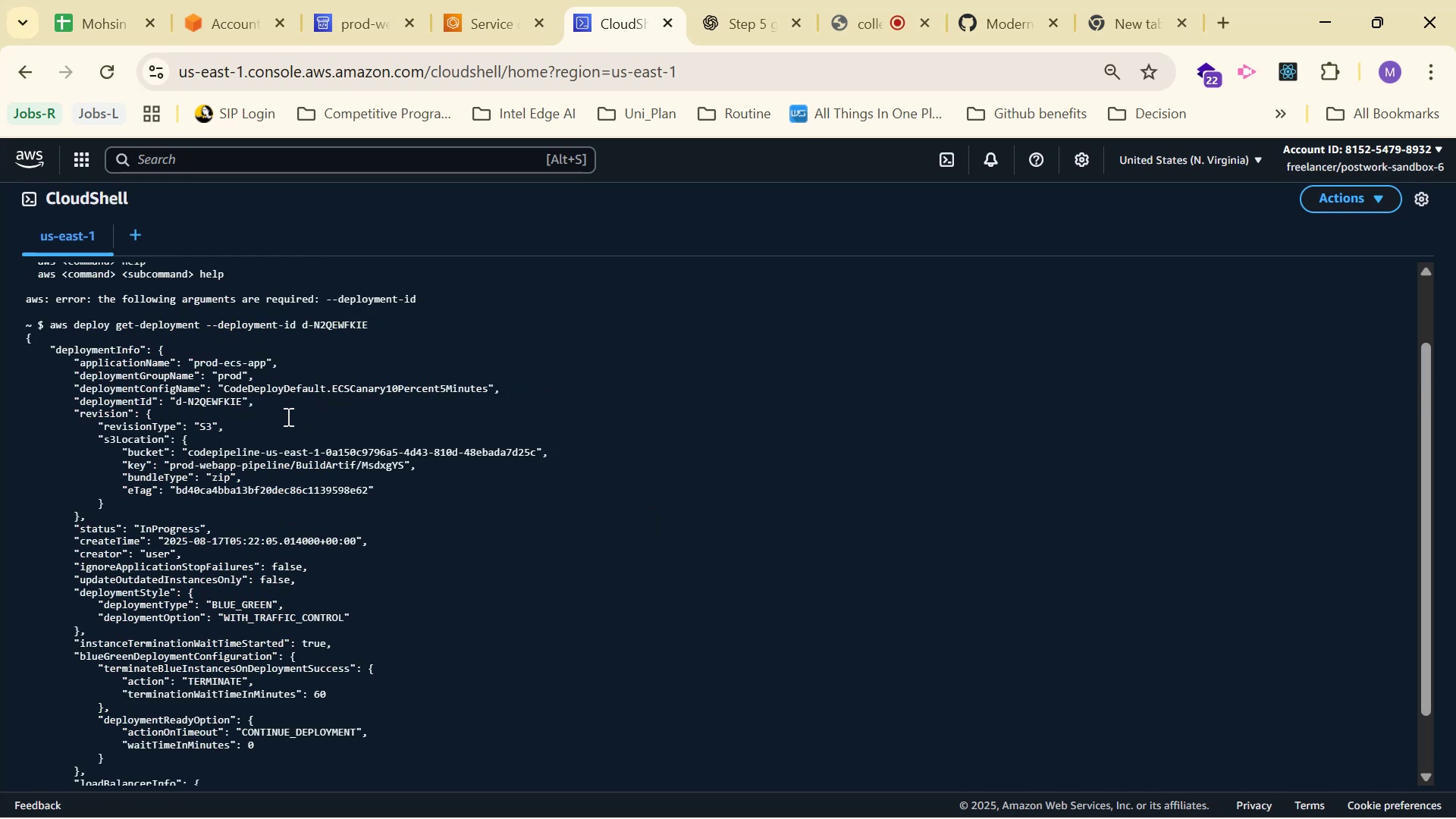 
scroll: coordinate [326, 508], scroll_direction: down, amount: 1.0
 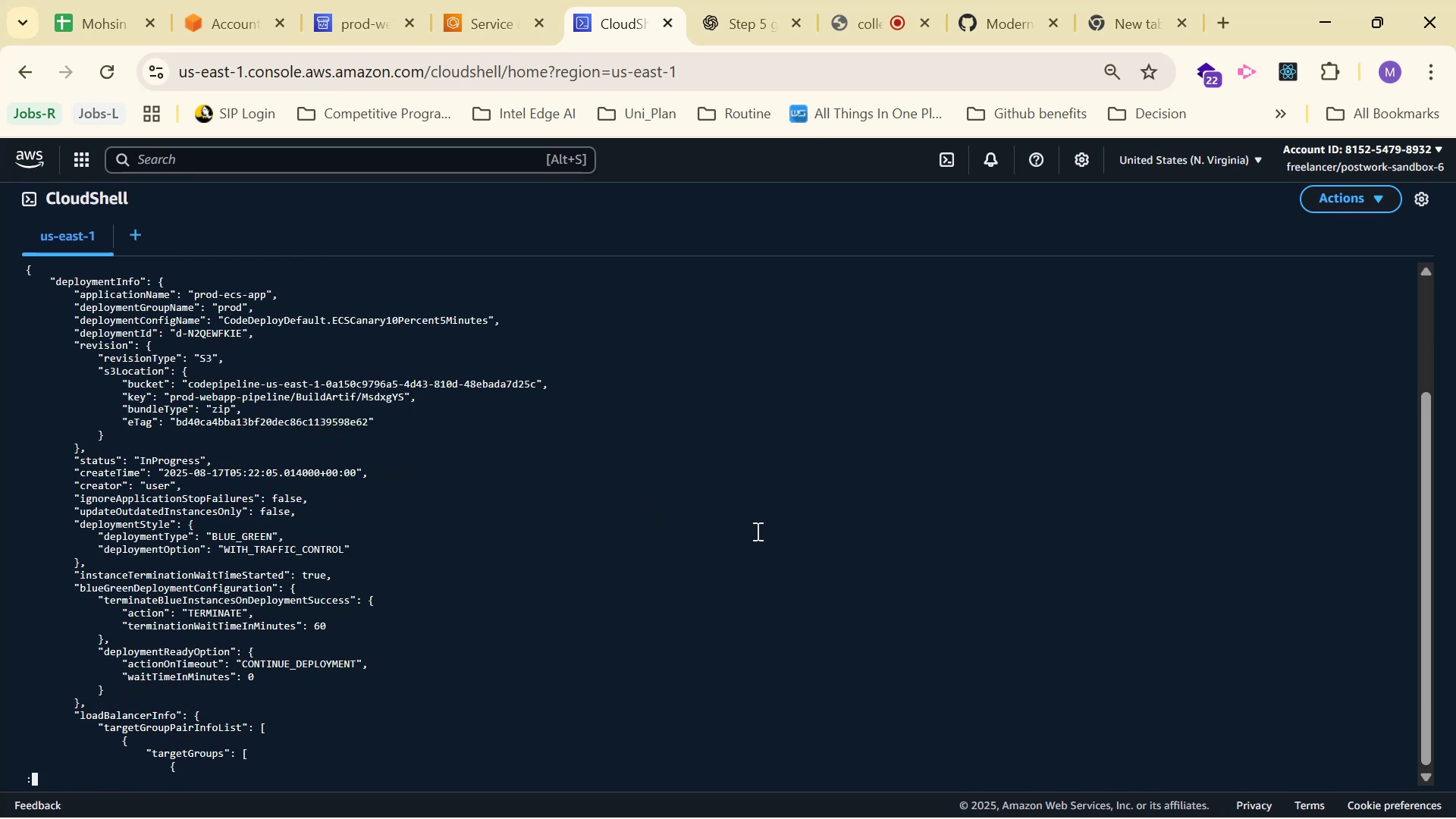 
hold_key(key=ArrowDown, duration=1.54)
 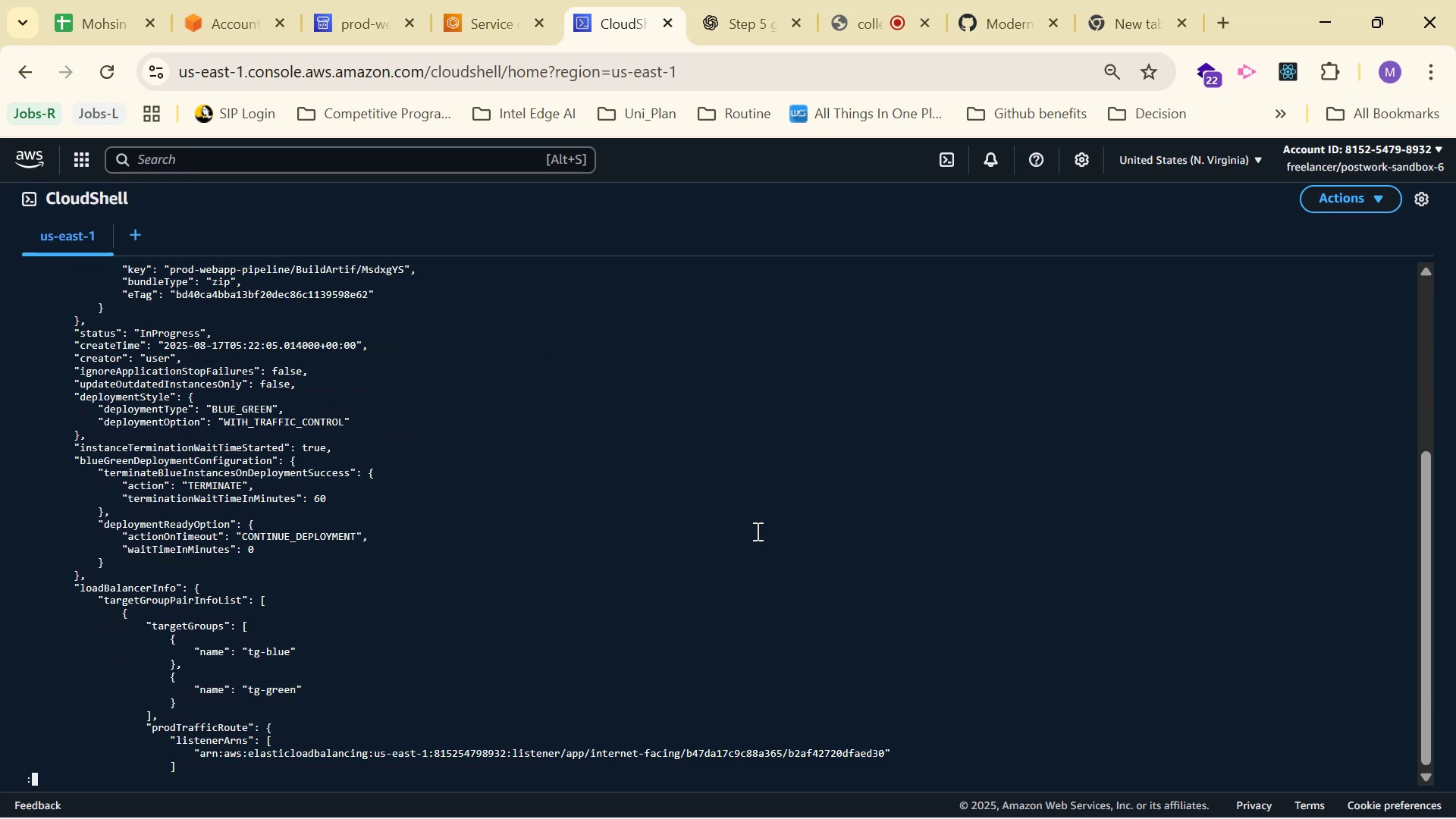 
hold_key(key=ArrowDown, duration=1.52)
 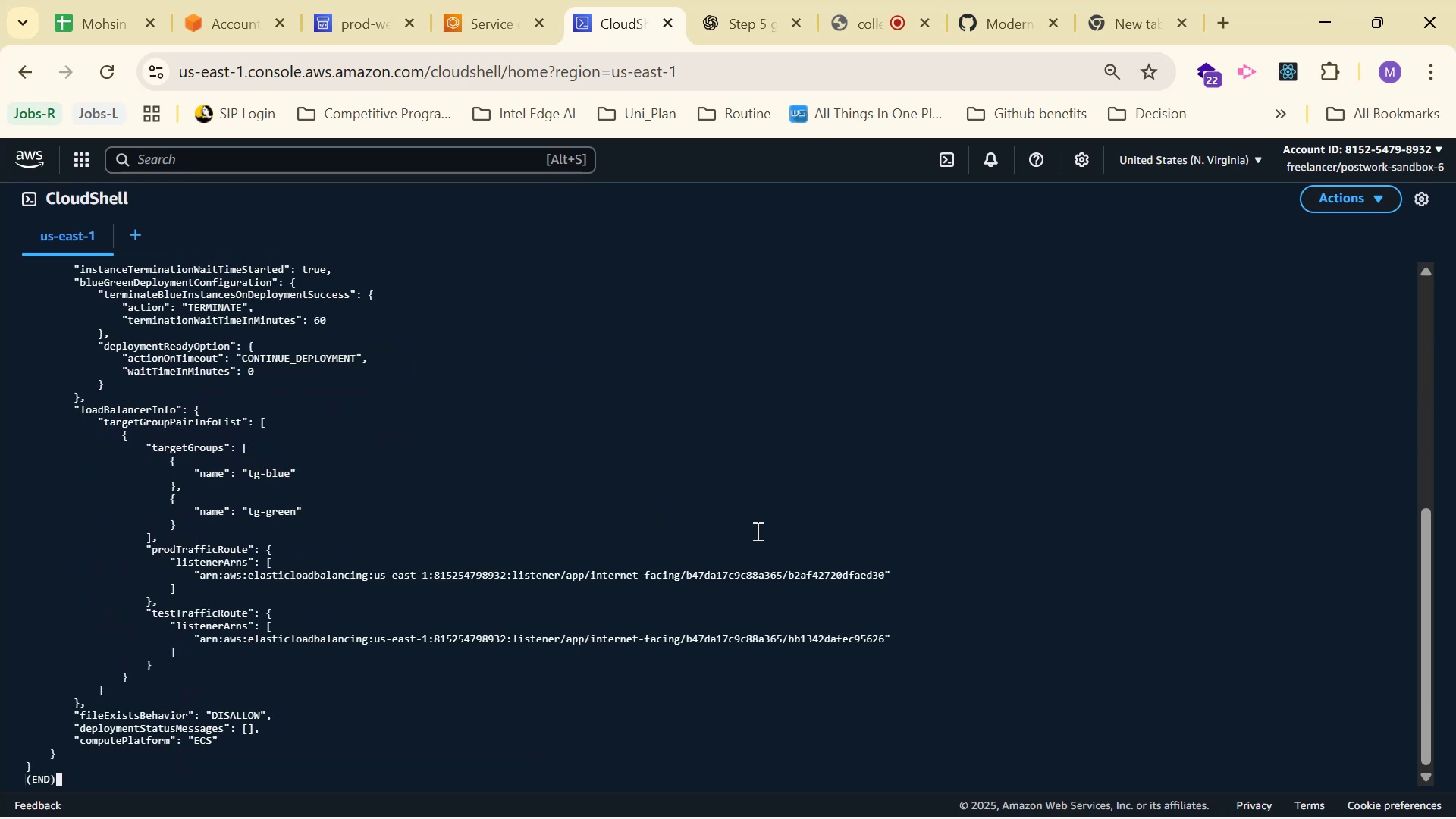 
hold_key(key=ArrowDown, duration=0.58)
 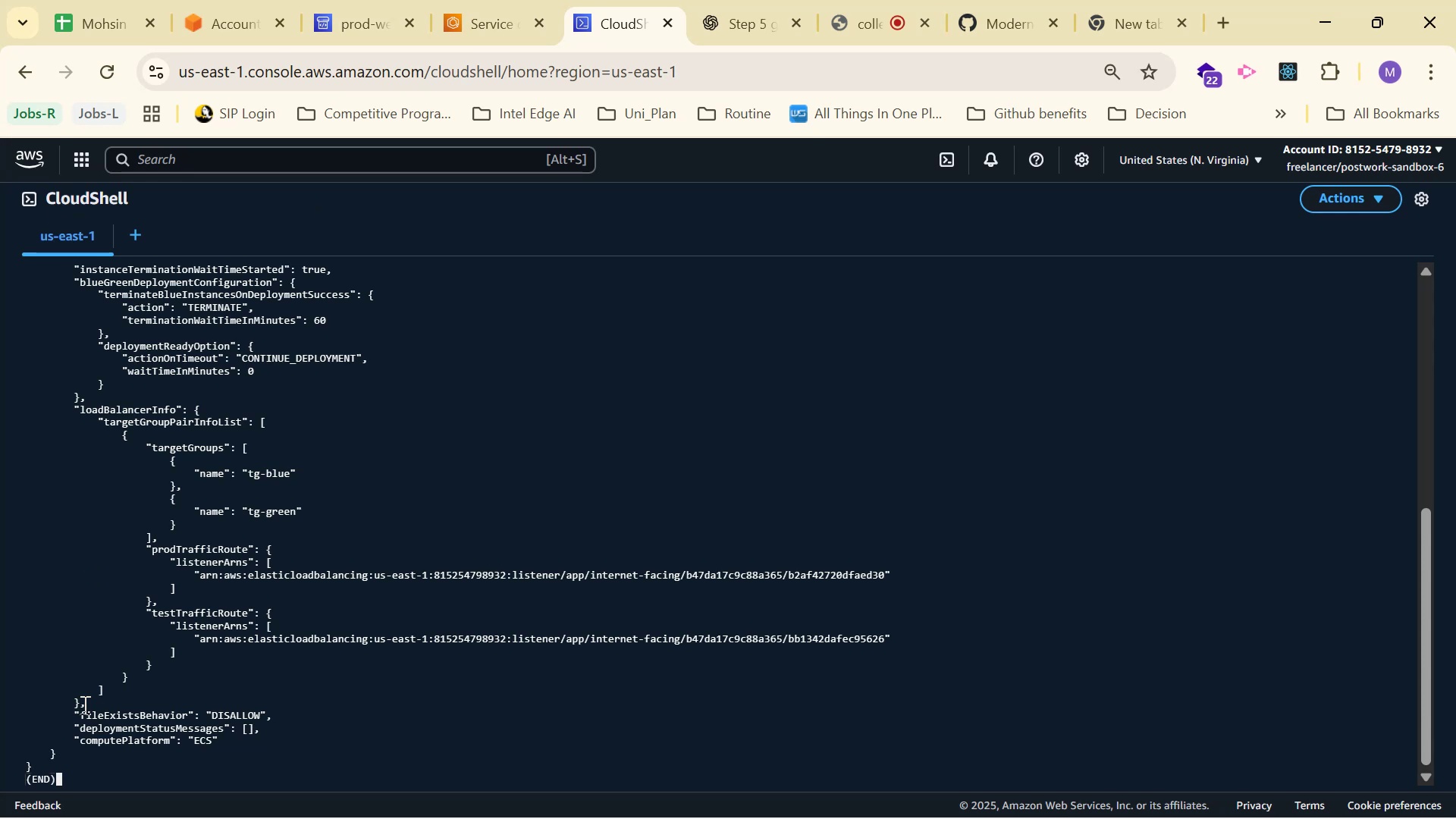 
left_click_drag(start_coordinate=[76, 774], to_coordinate=[39, 383])
 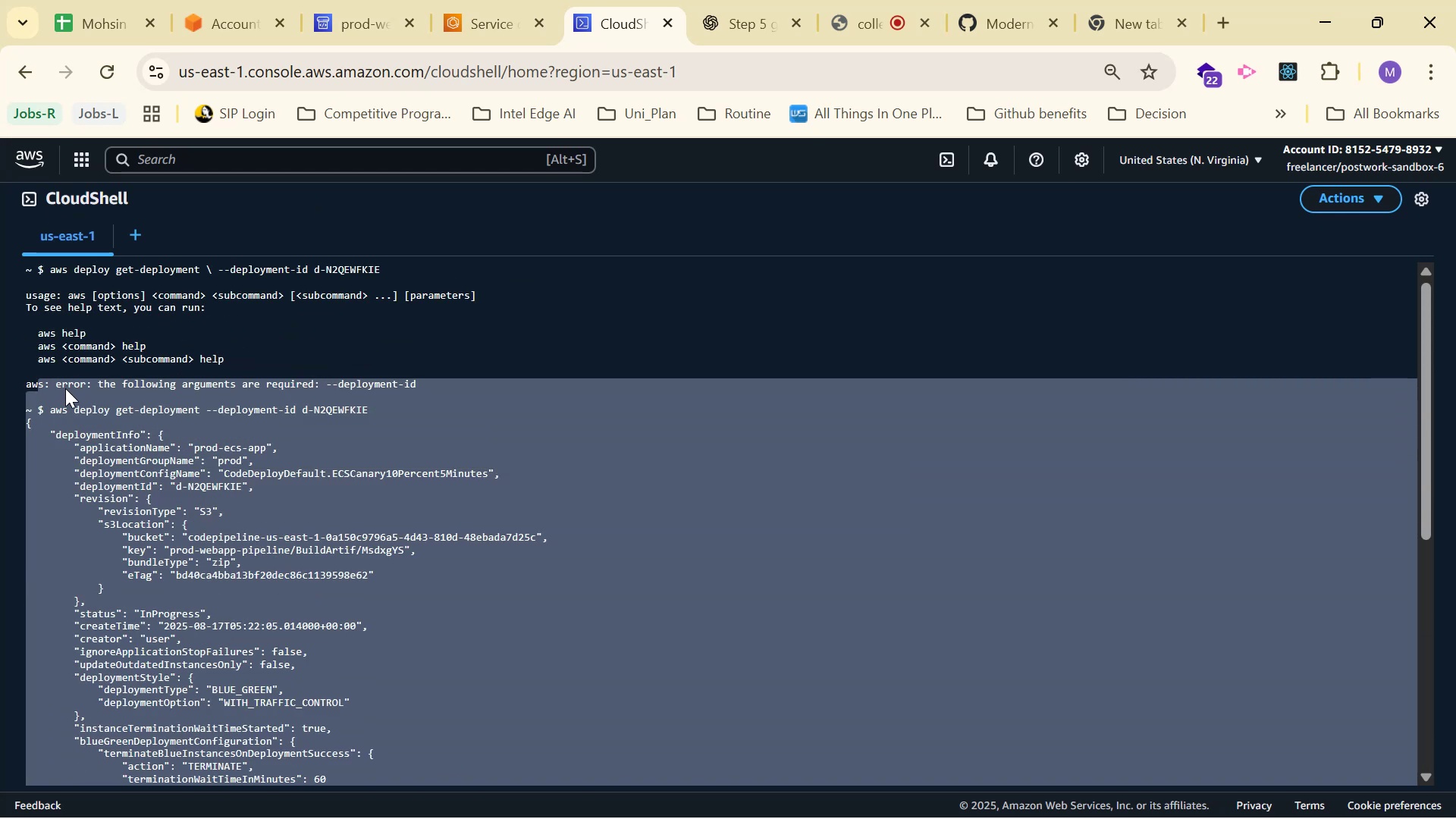 
scroll: coordinate [83, 453], scroll_direction: up, amount: 10.0
 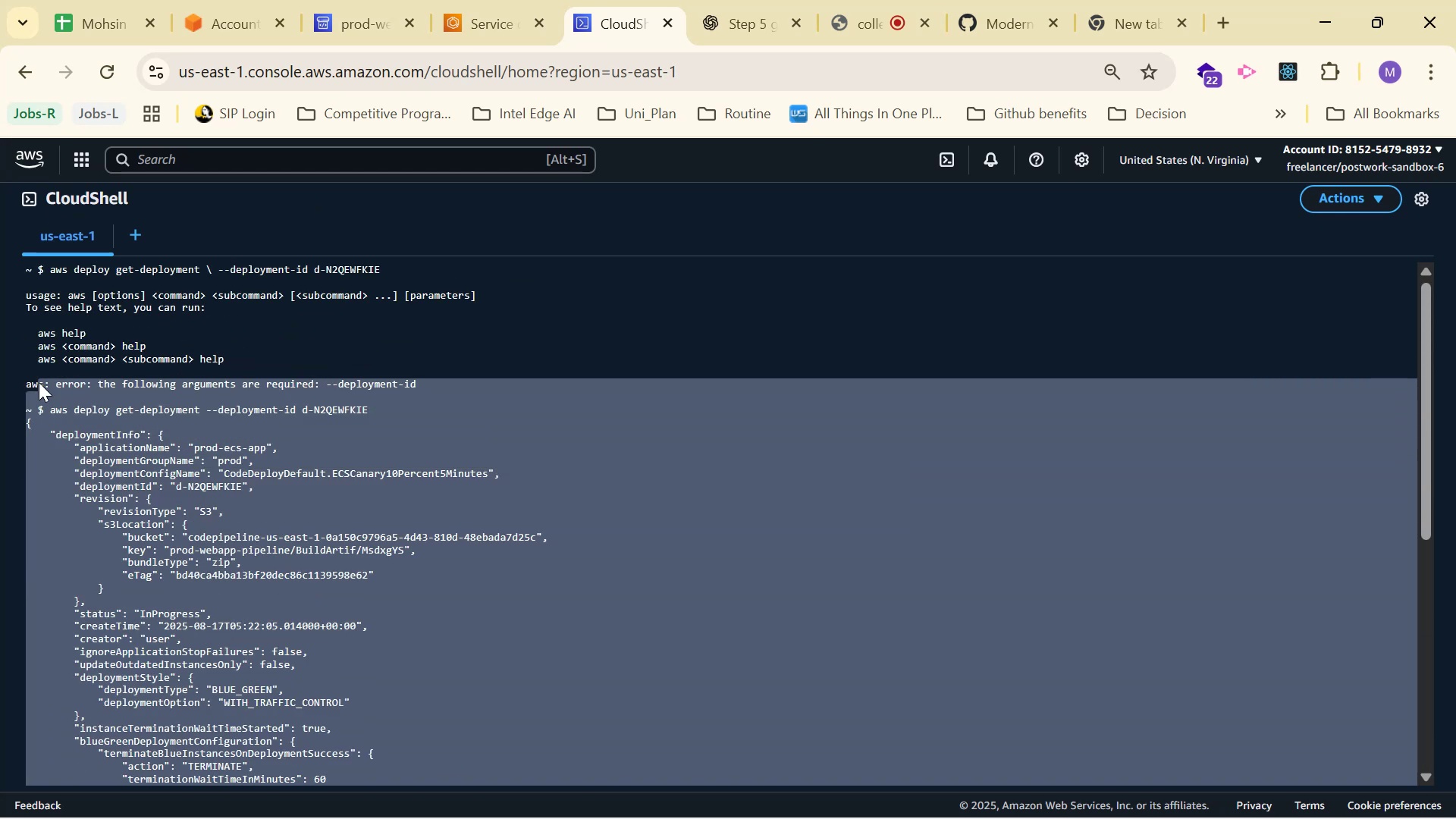 
right_click([68, 393])
 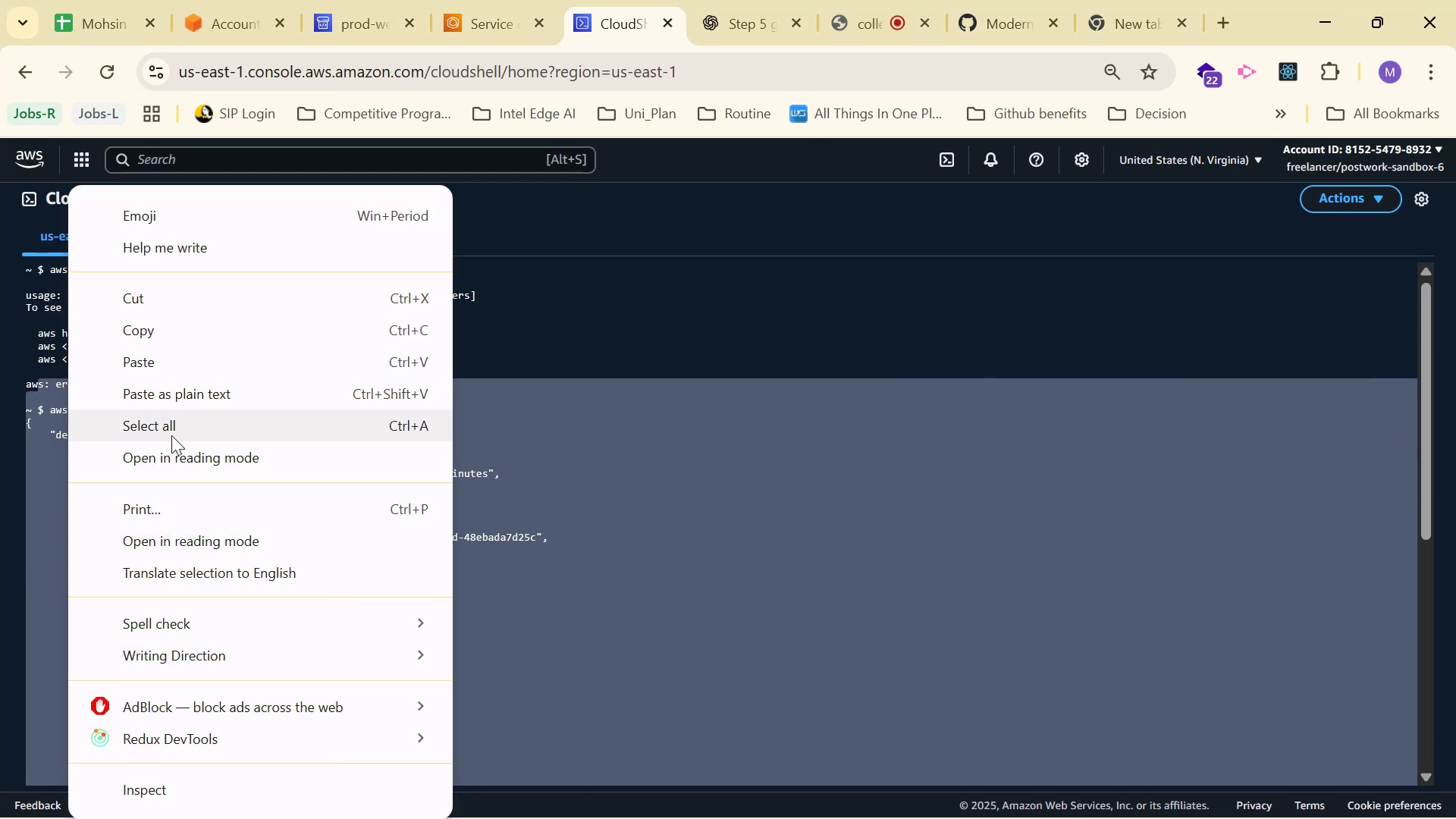 
left_click([174, 332])
 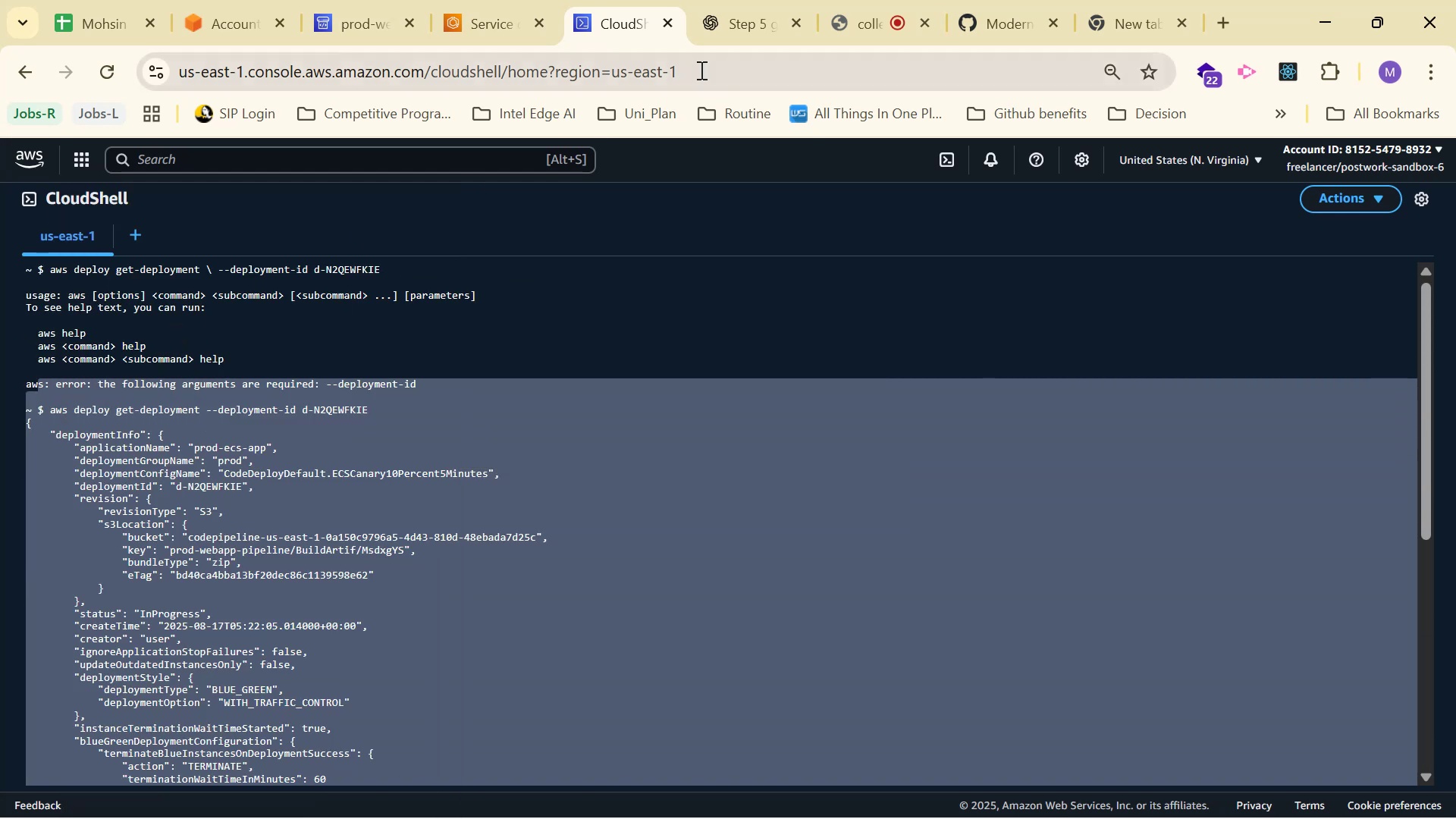 
left_click([735, 32])
 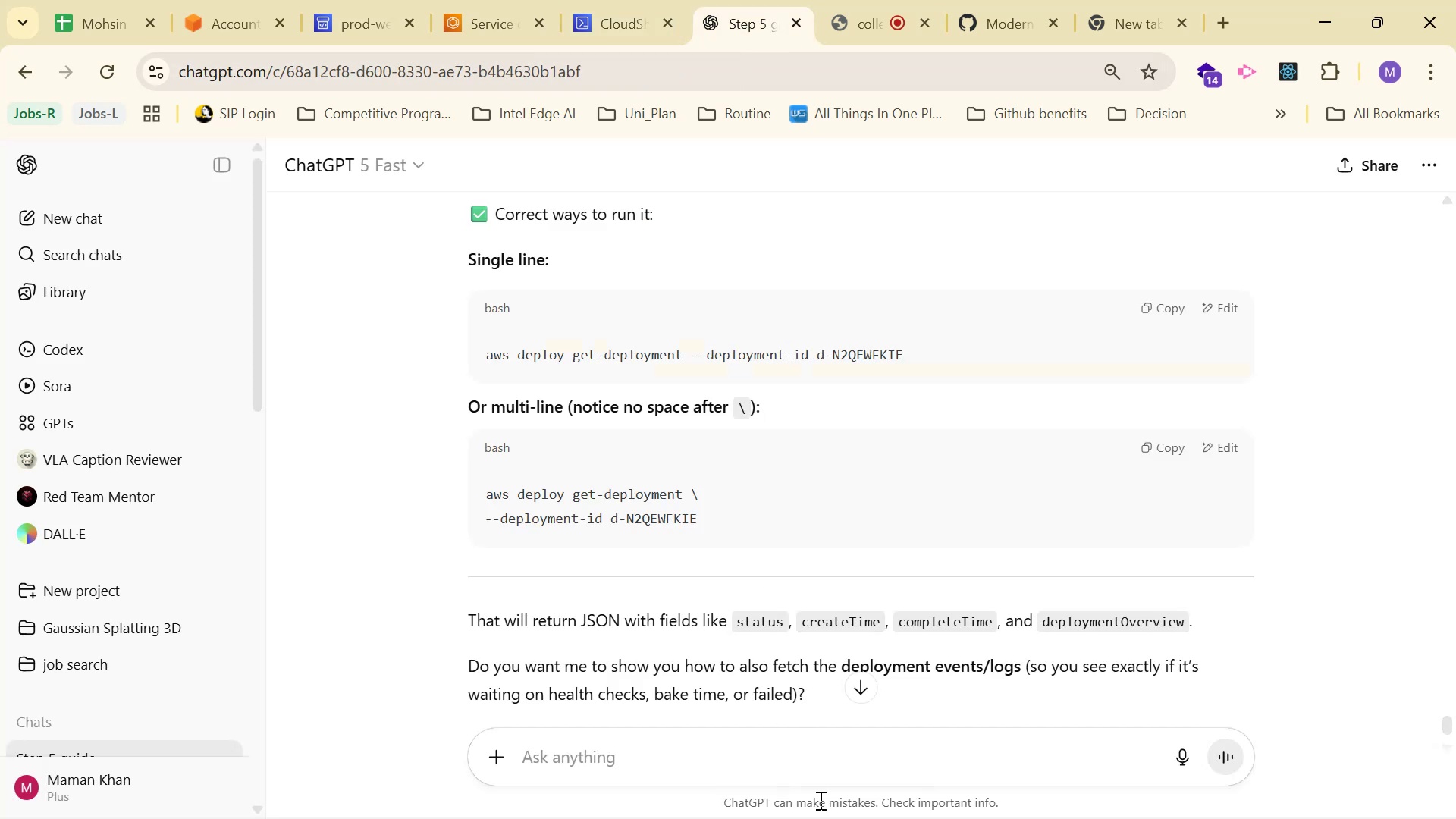 
left_click([835, 755])
 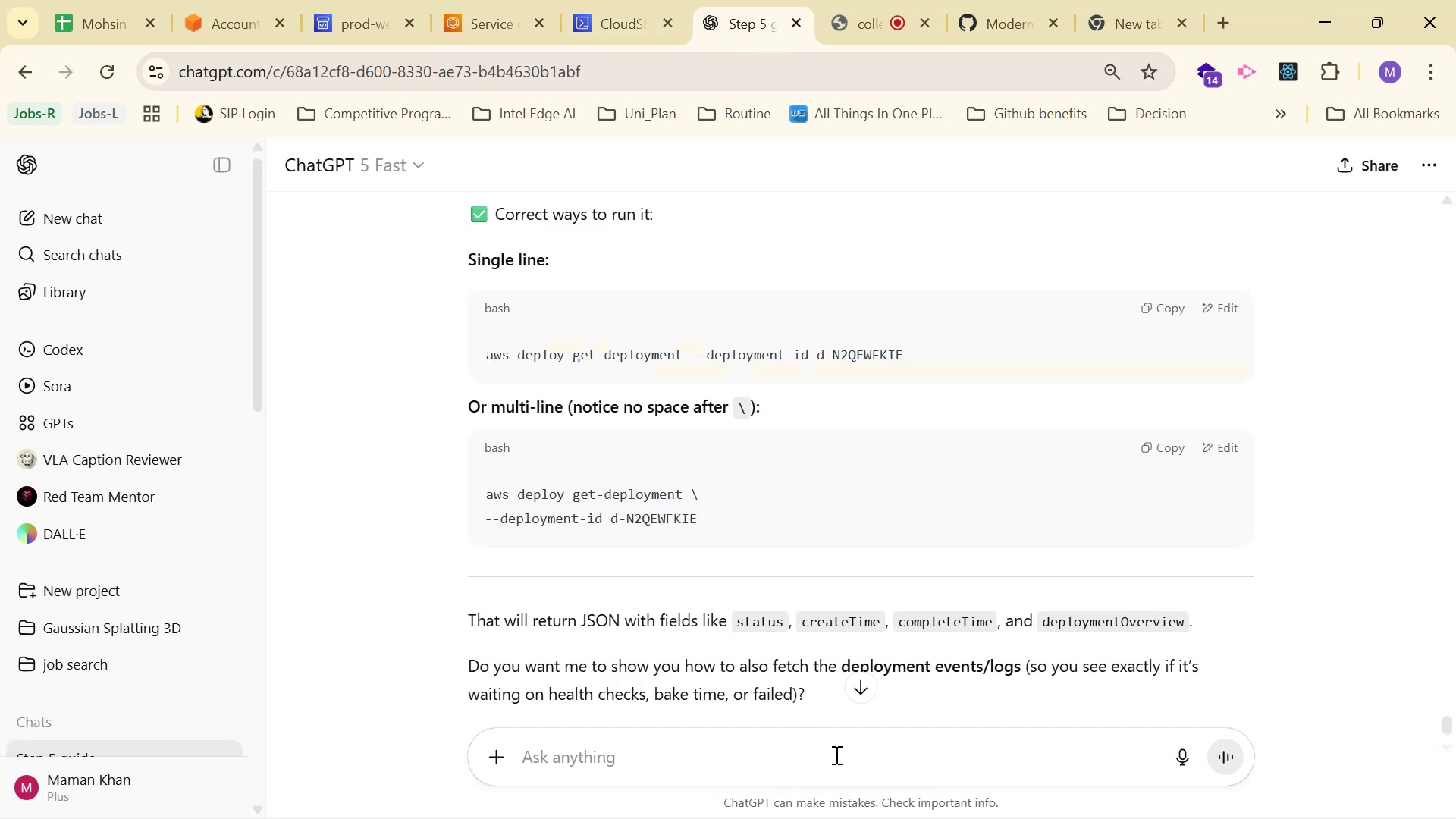 
key(Control+B)
 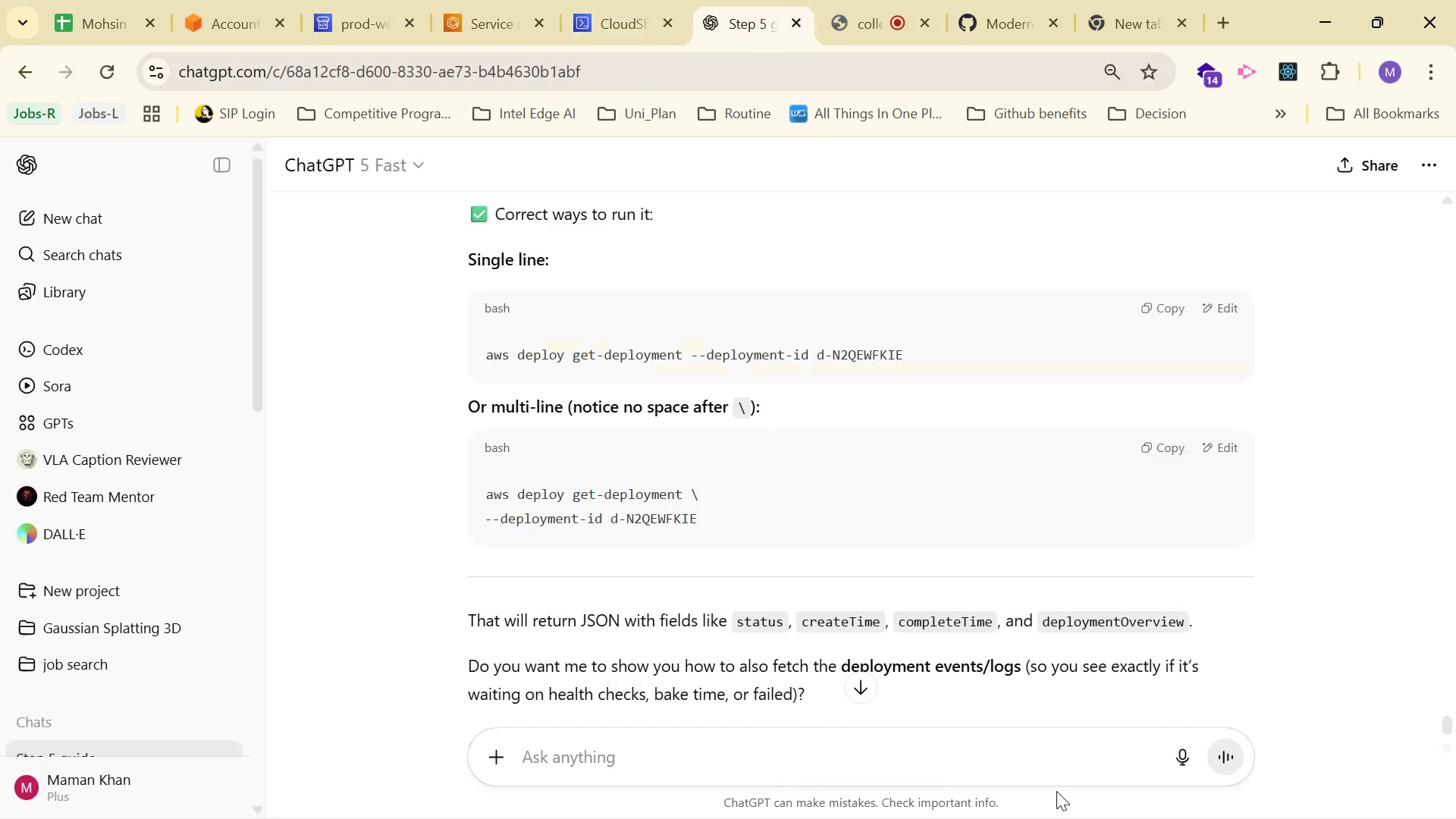 
key(Control+V)
 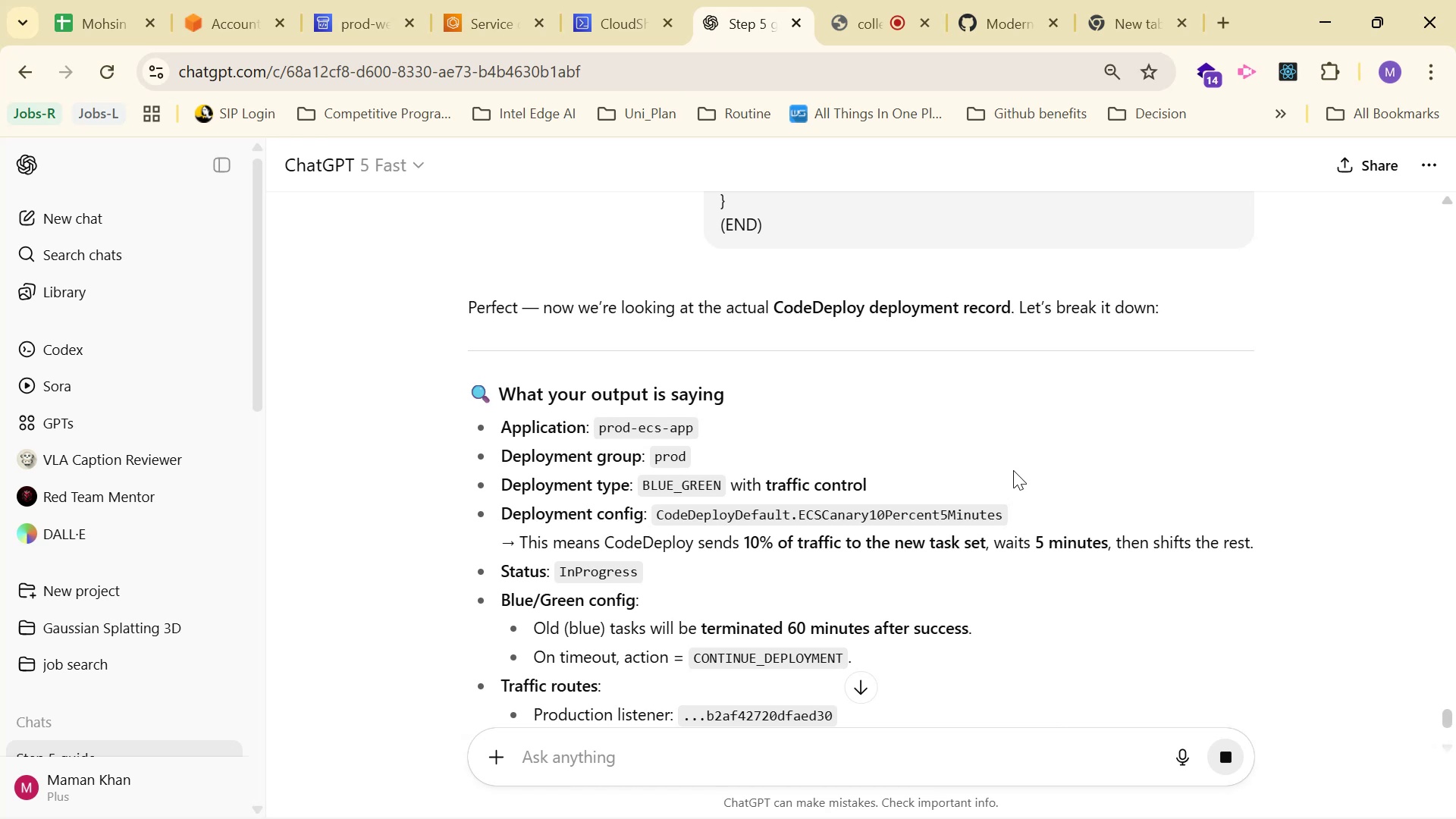 
wait(17.16)
 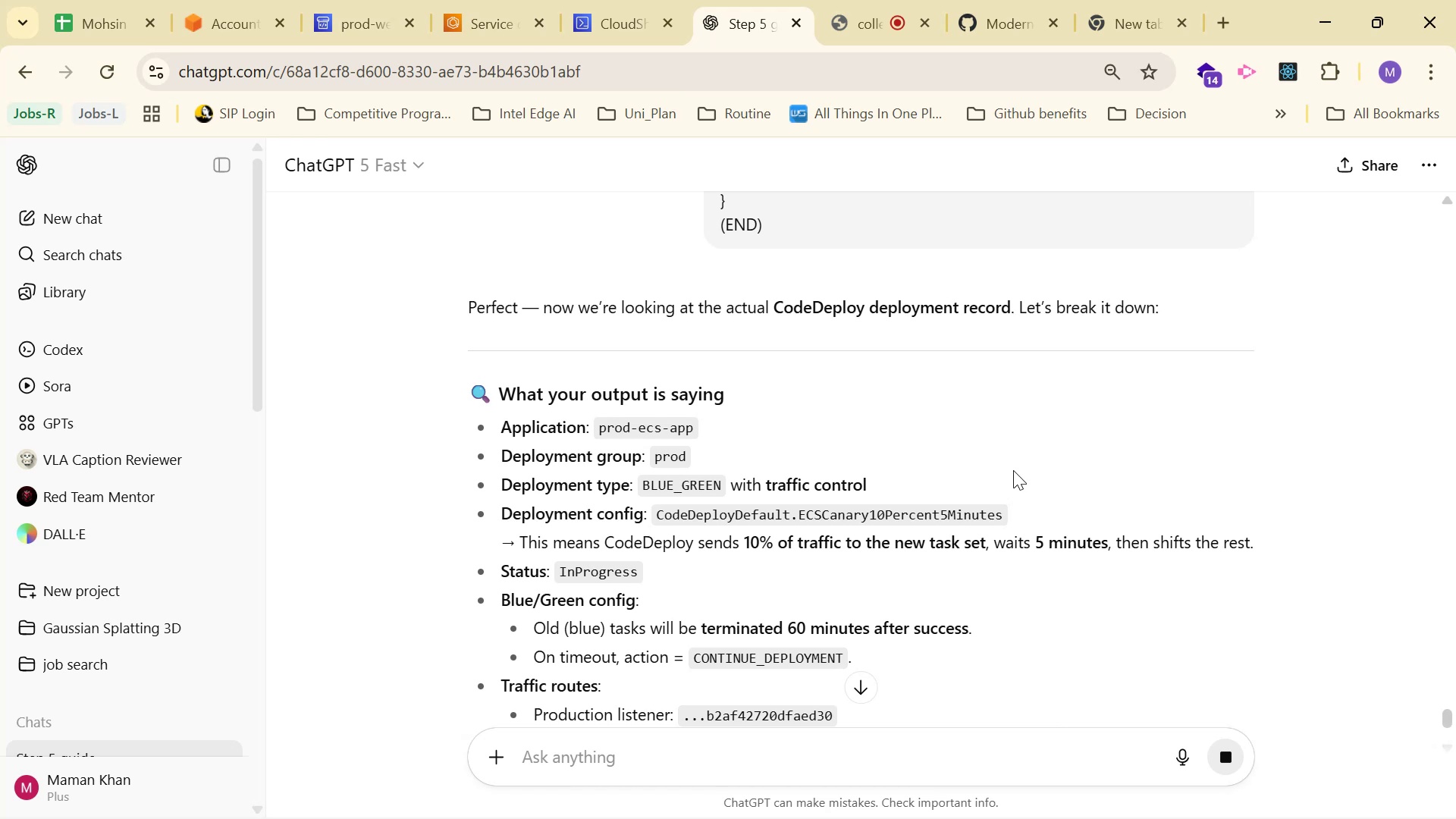 
scroll: coordinate [1359, 369], scroll_direction: down, amount: 3.0
 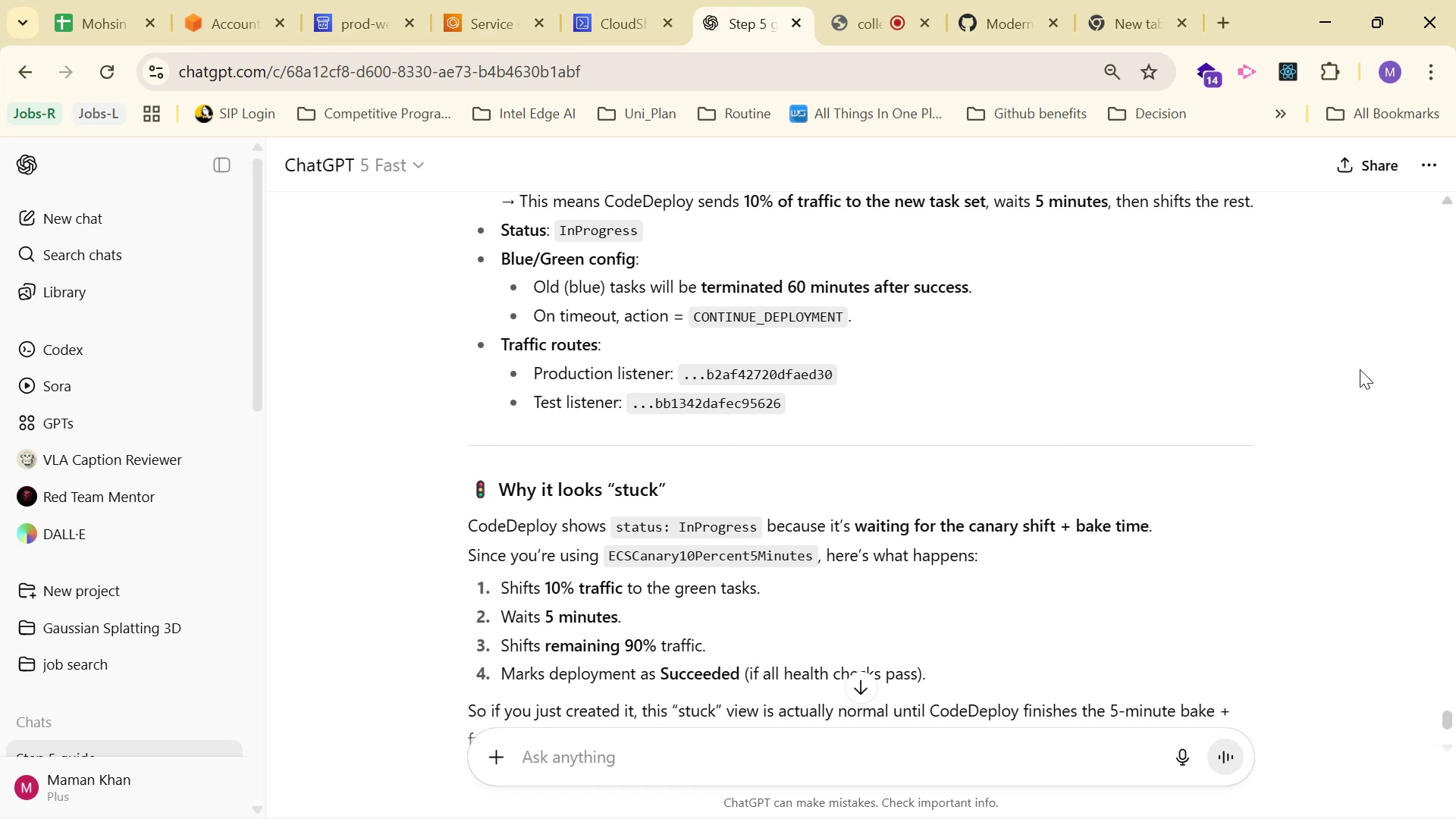 
wait(5.91)
 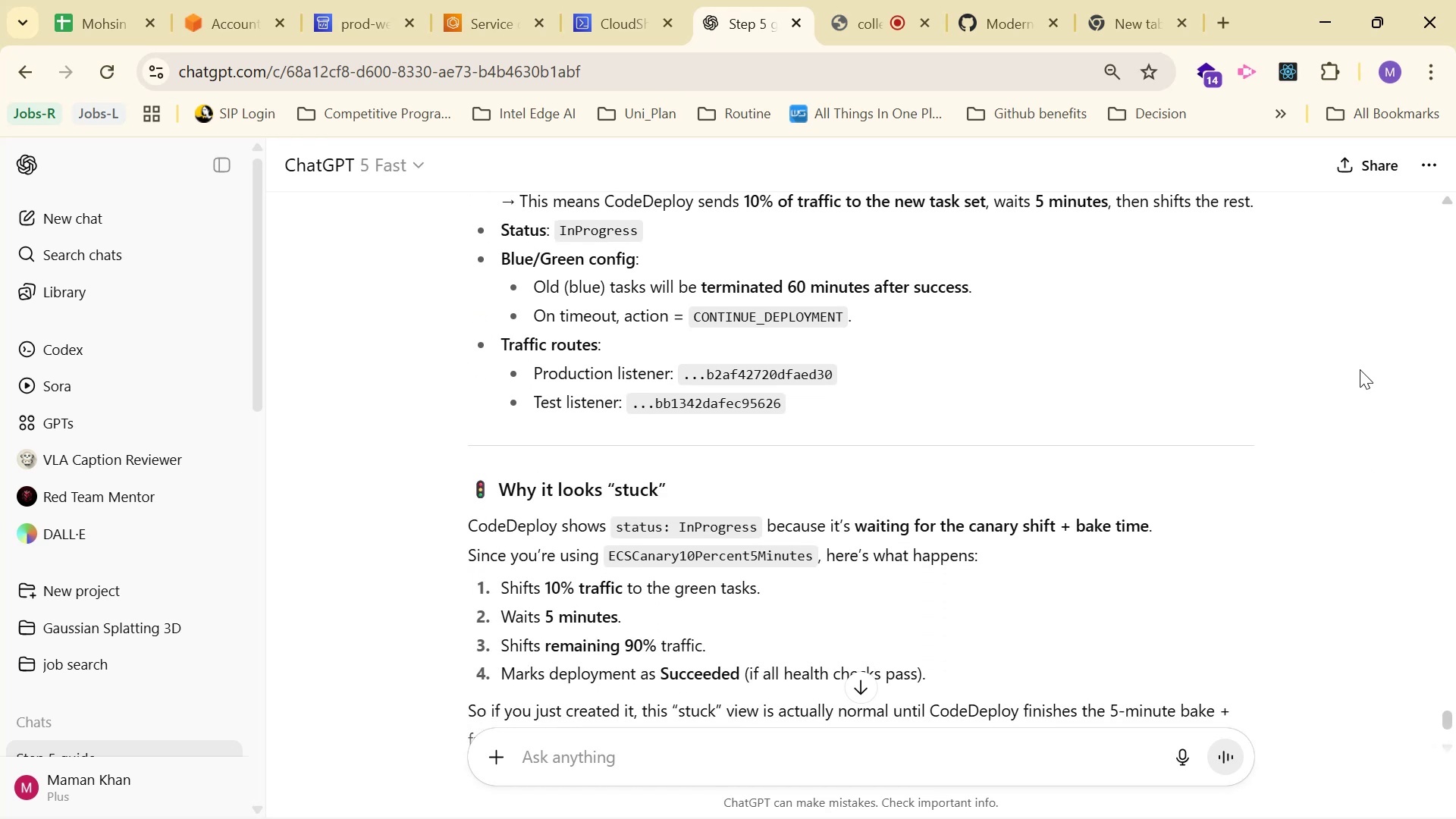 
scroll: coordinate [1360, 369], scroll_direction: down, amount: 1.0
 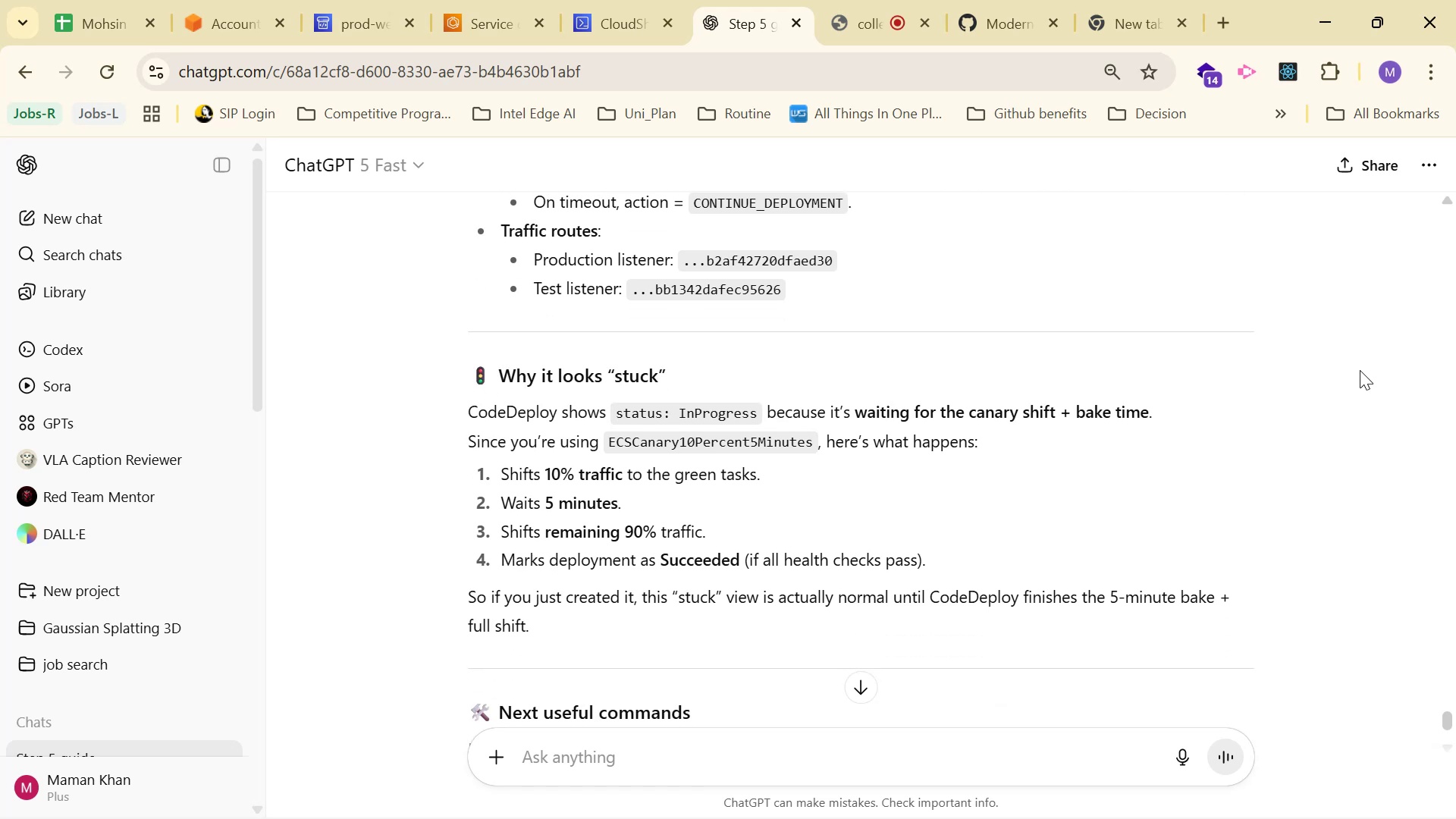 
wait(7.25)
 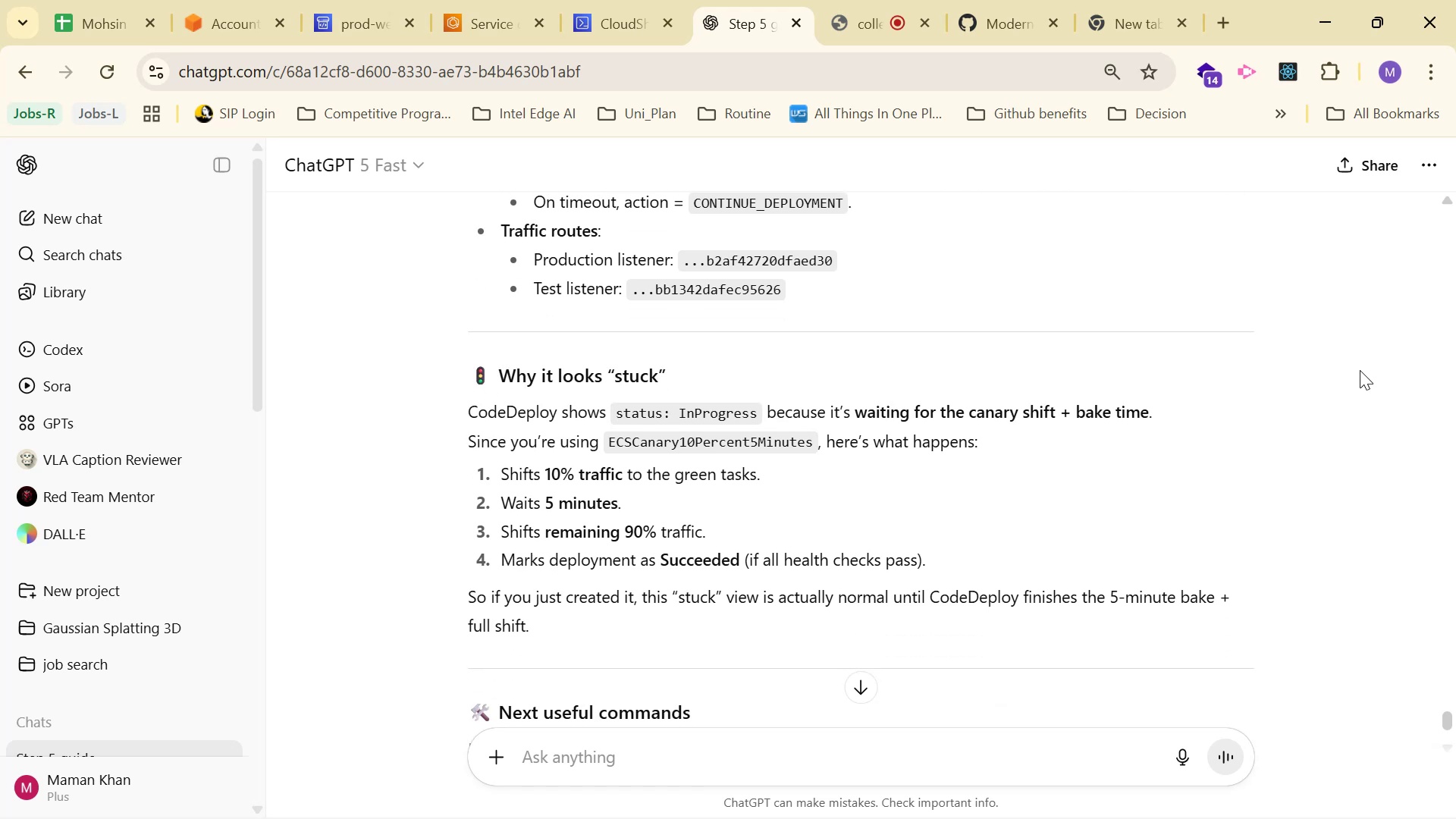 
scroll: coordinate [1360, 370], scroll_direction: down, amount: 2.0
 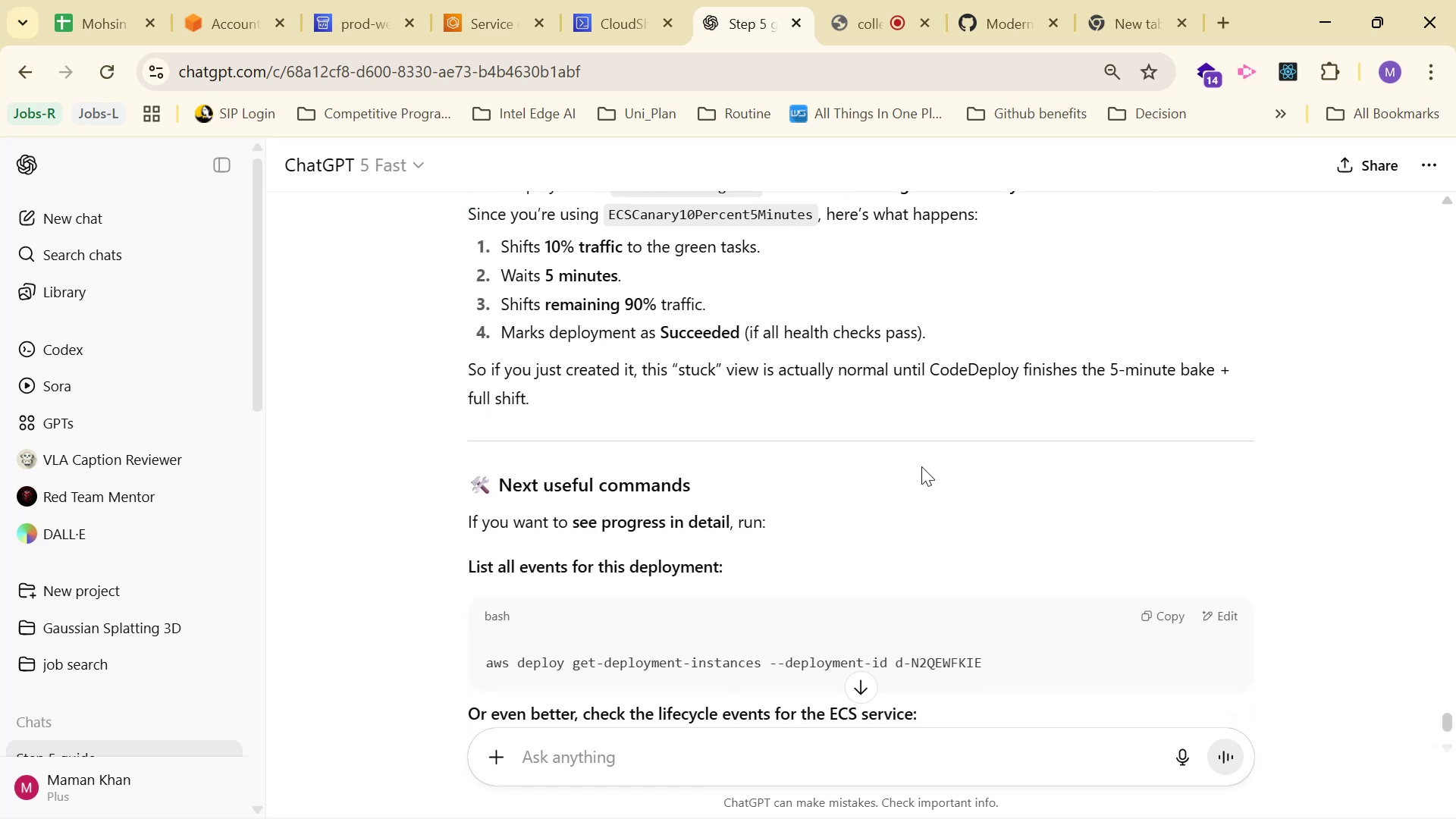 
wait(7.31)
 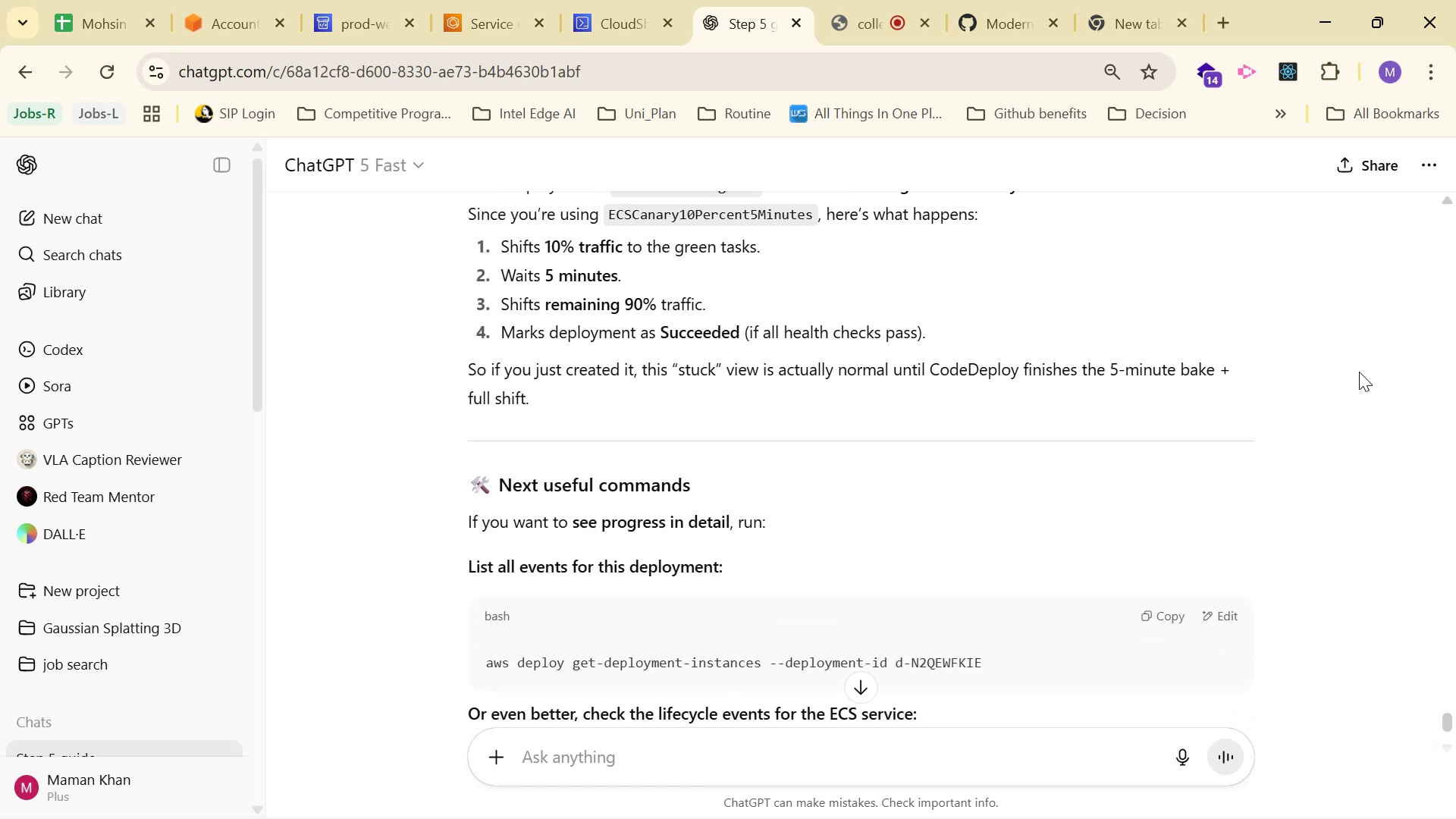 
scroll: coordinate [955, 460], scroll_direction: down, amount: 3.0
 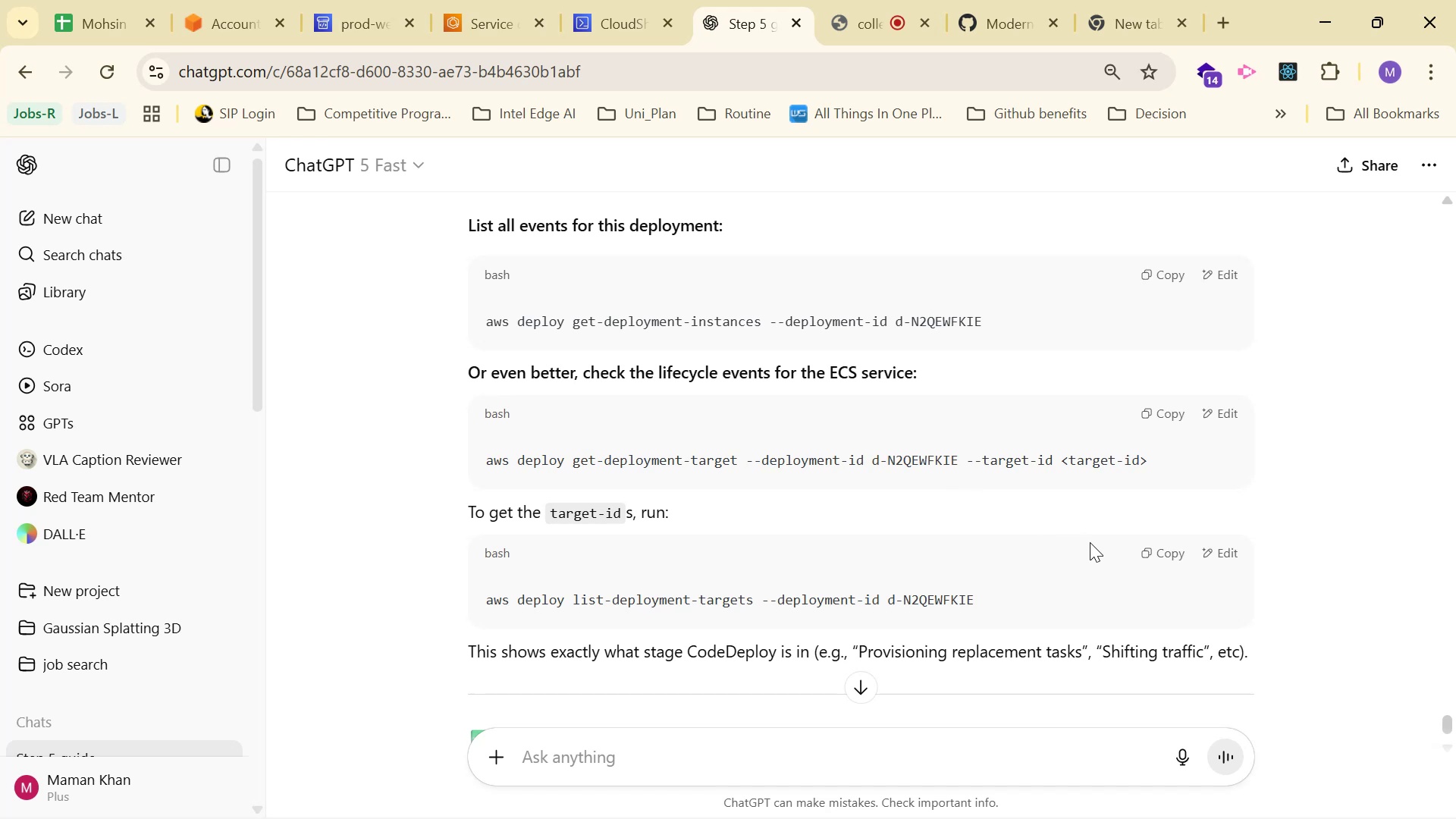 
wait(7.81)
 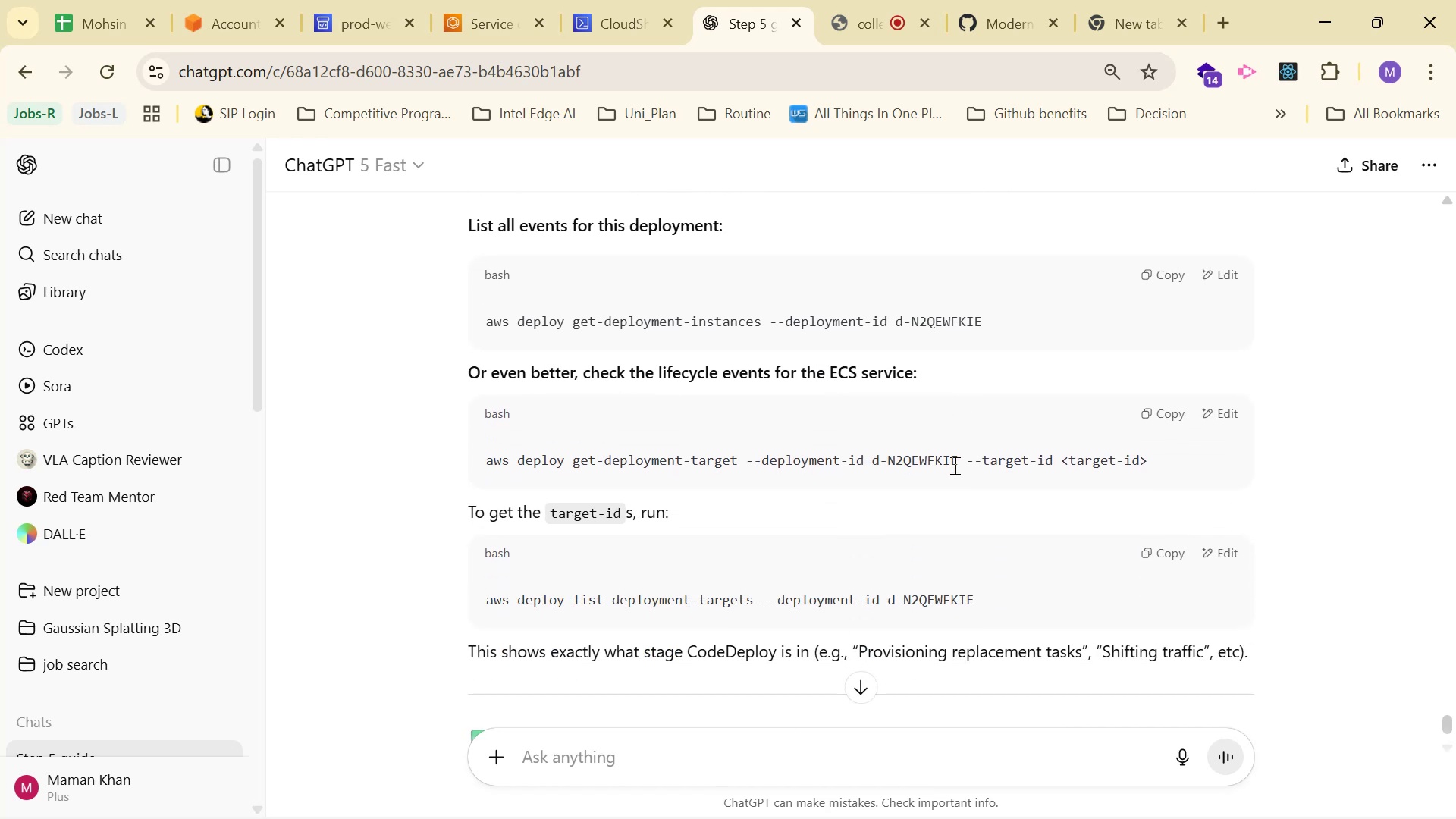 
left_click([1156, 546])
 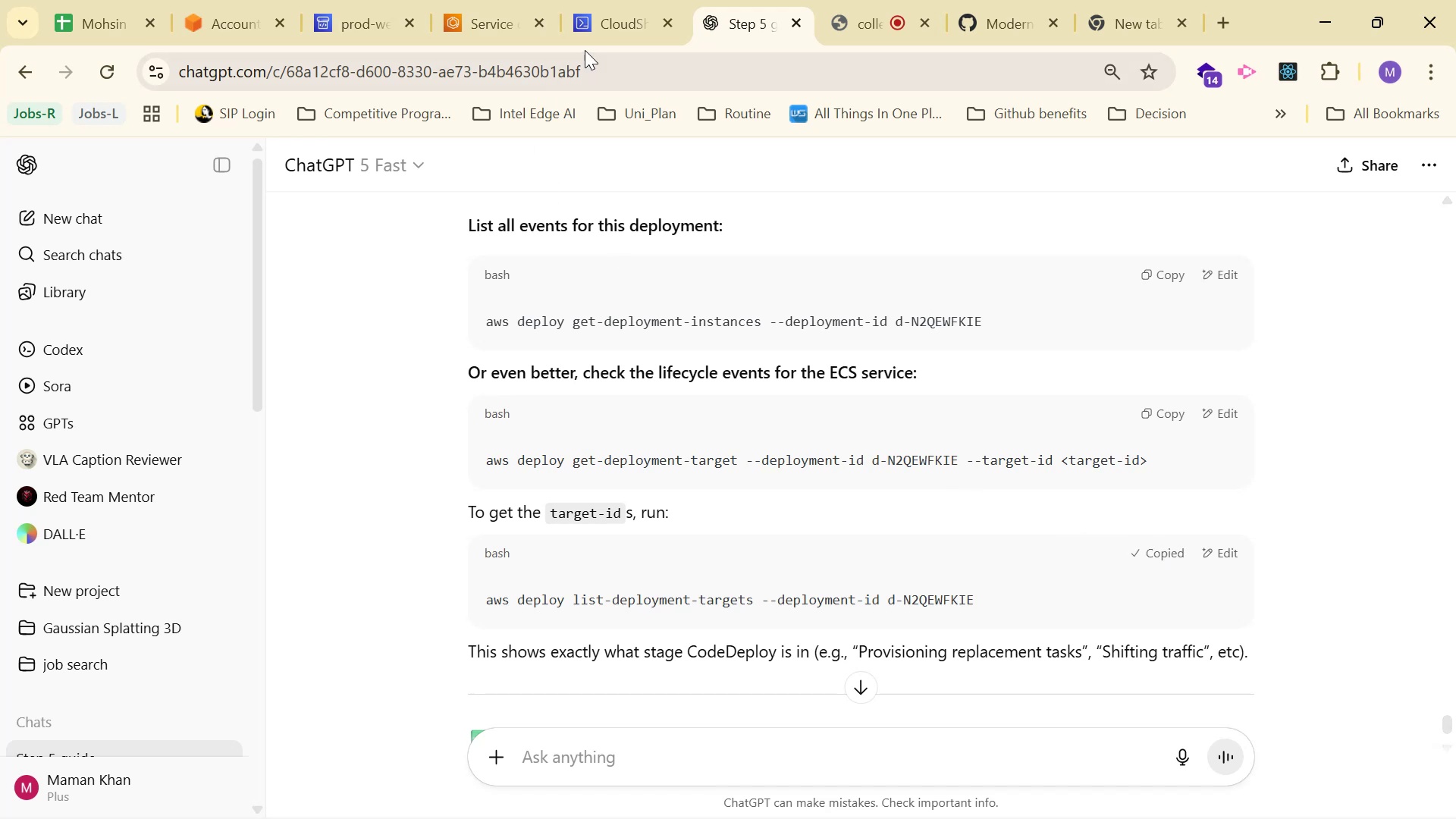 
left_click([592, 38])
 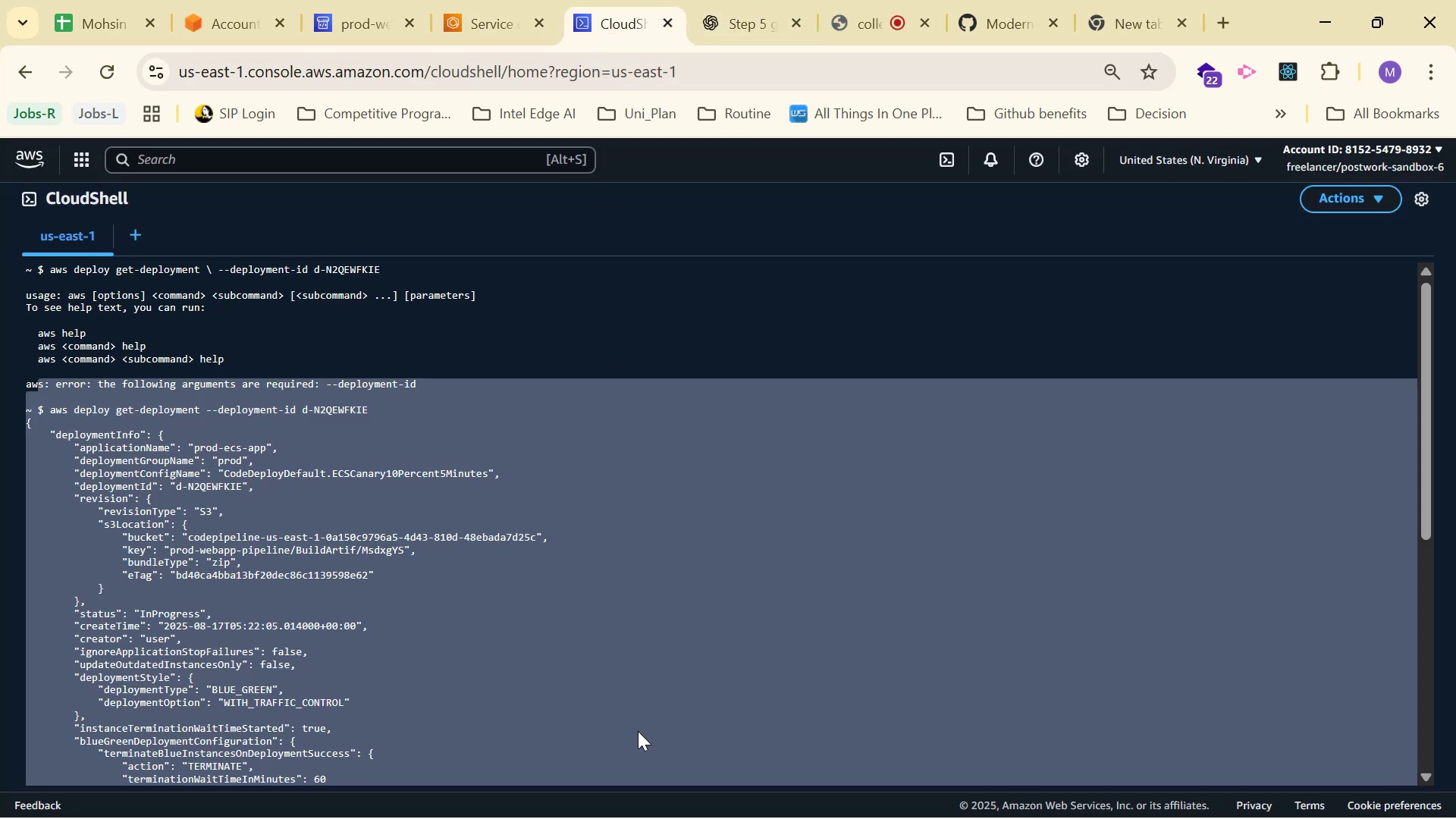 
scroll: coordinate [704, 629], scroll_direction: down, amount: 15.0
 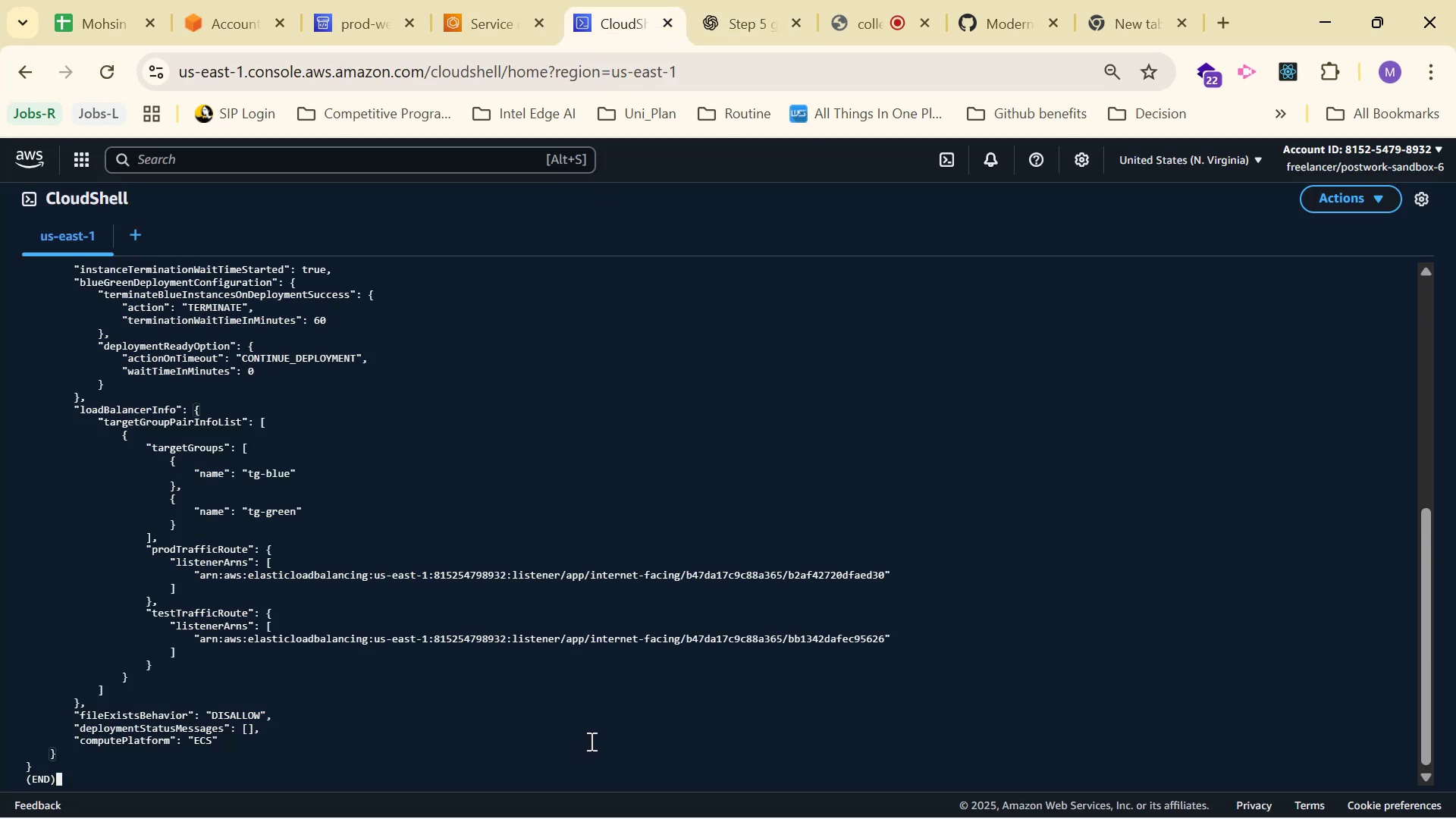 
key(Control+C)
 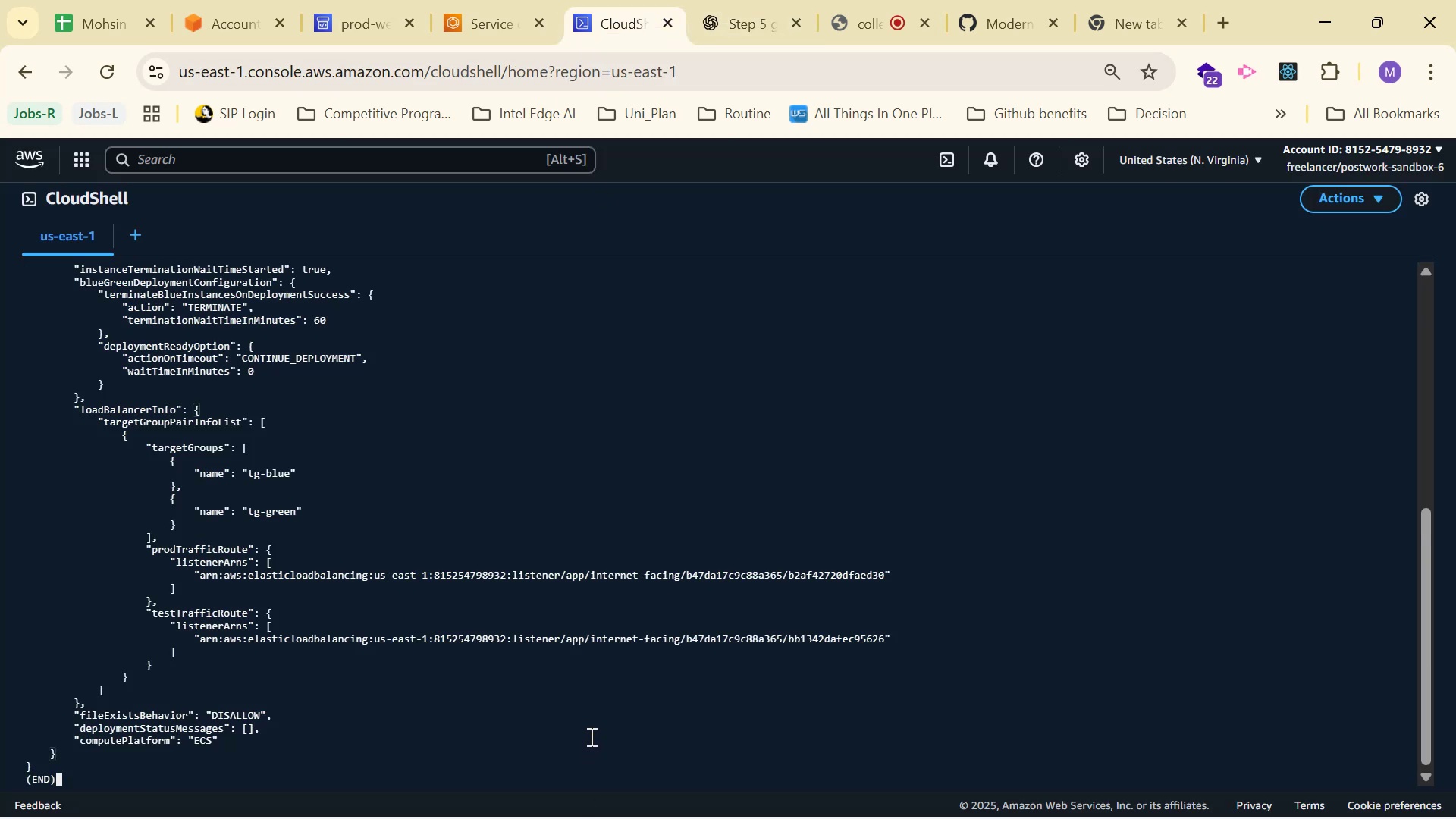 
key(Control+C)
 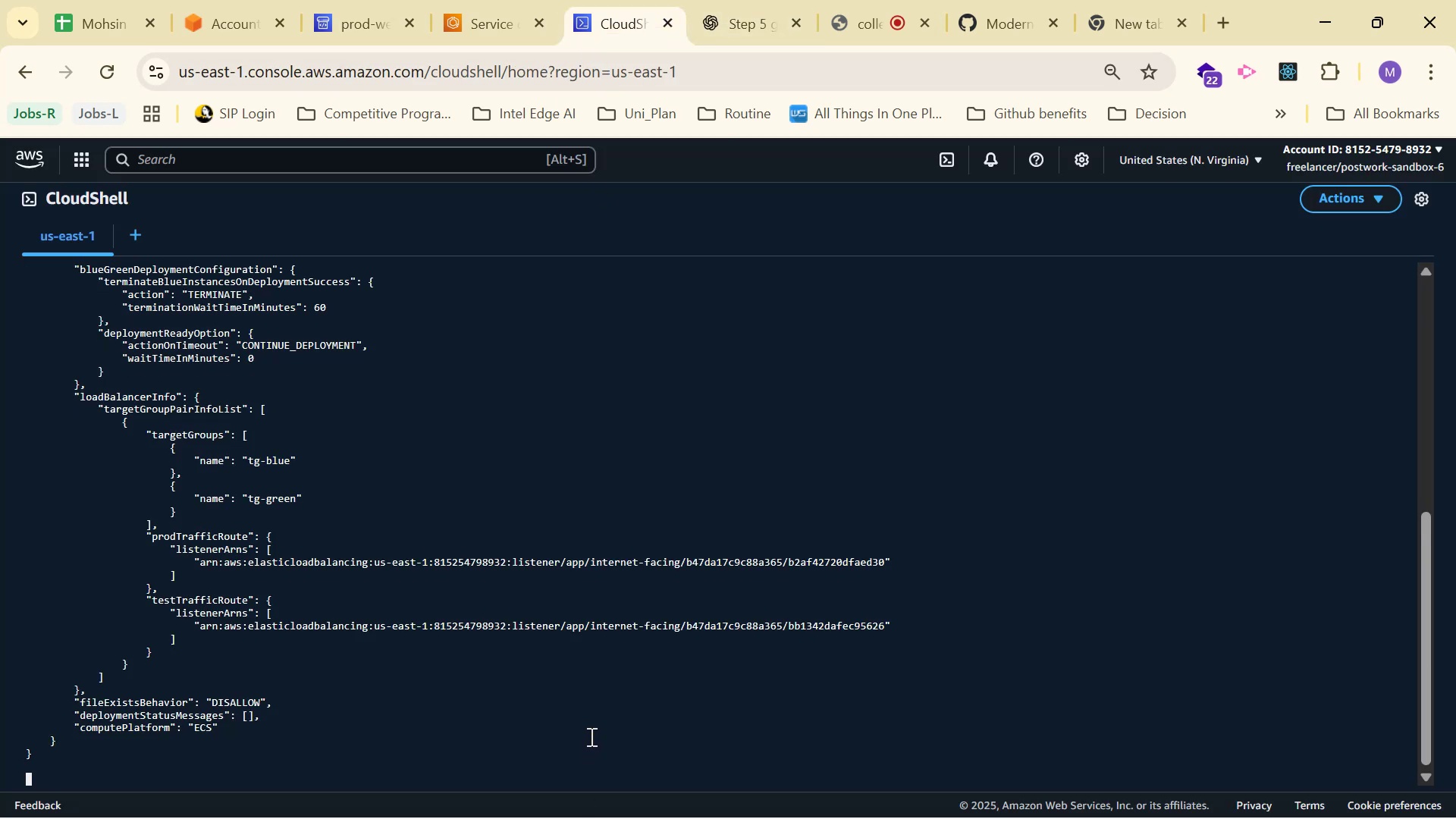 
key(Control+C)
 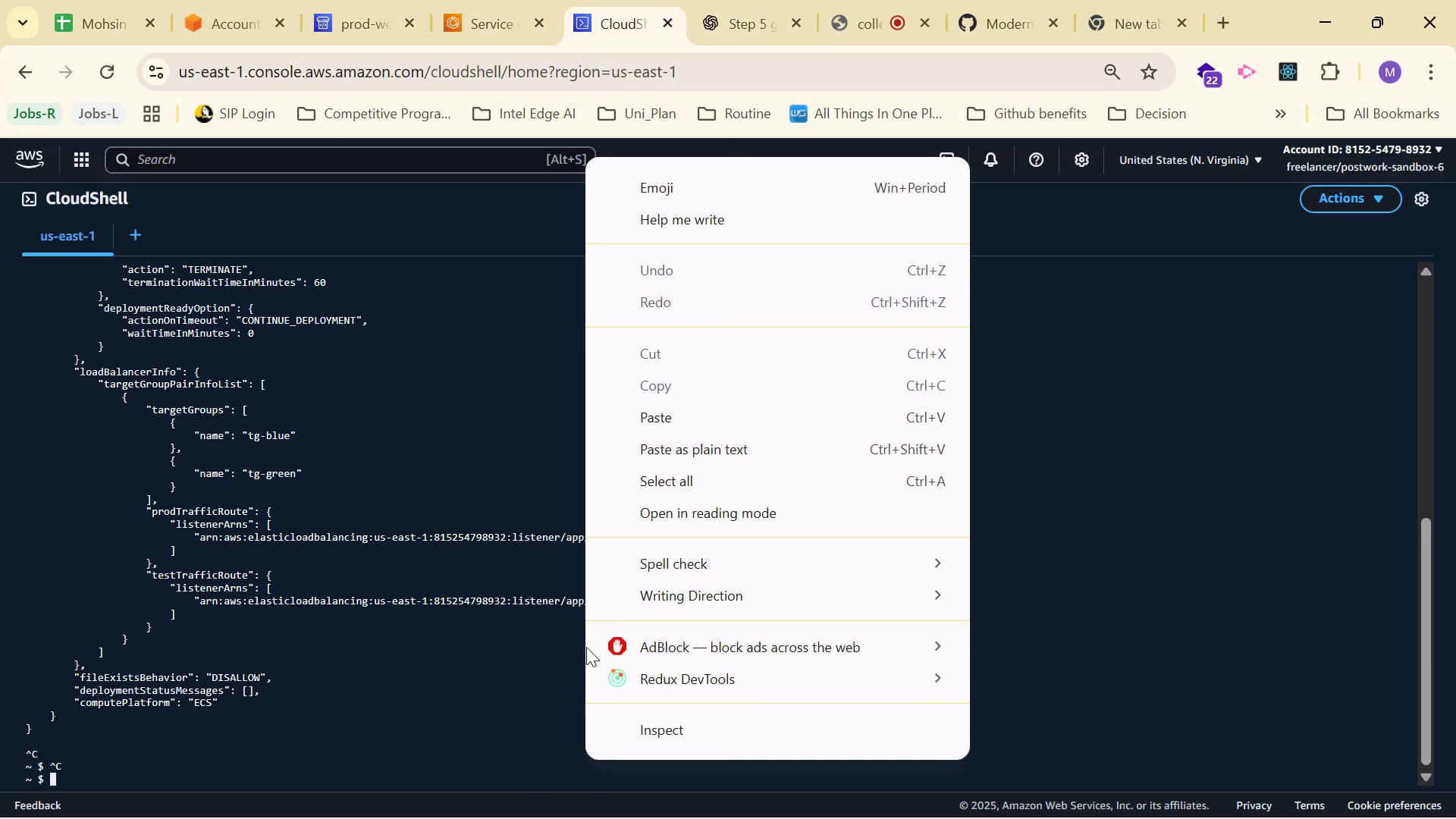 
left_click([676, 419])
 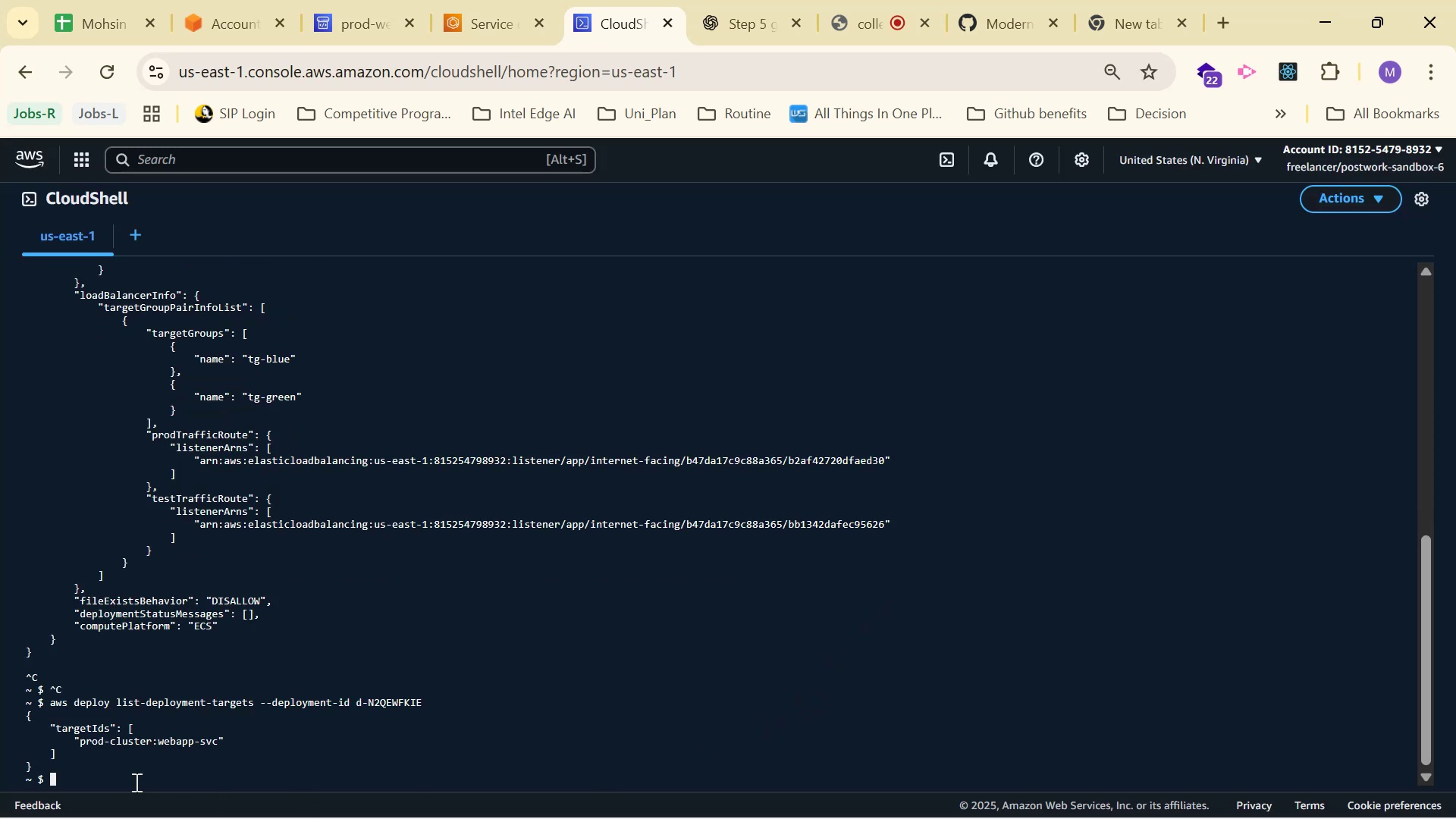 
wait(5.22)
 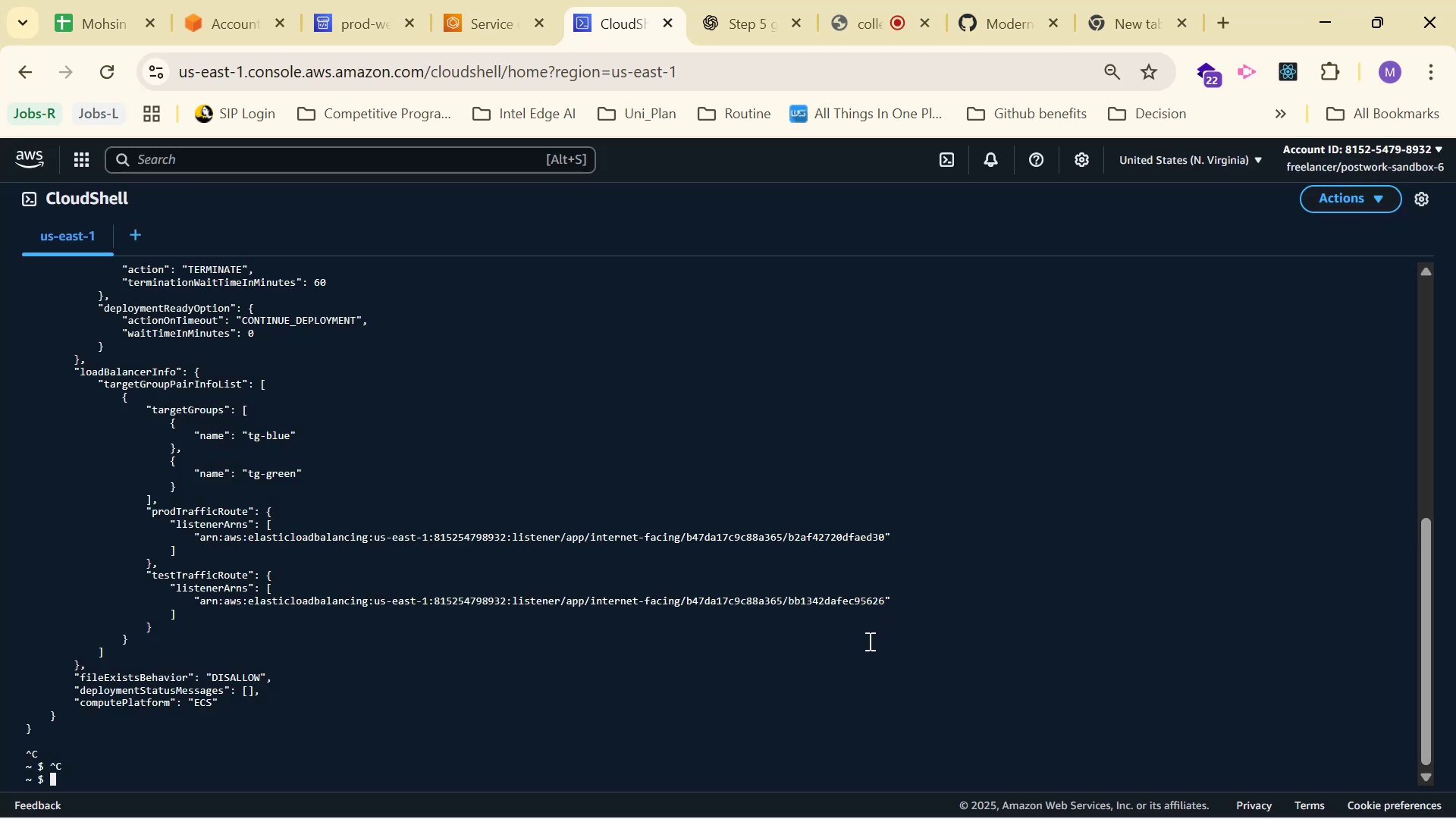 
left_click_drag(start_coordinate=[82, 739], to_coordinate=[219, 737])
 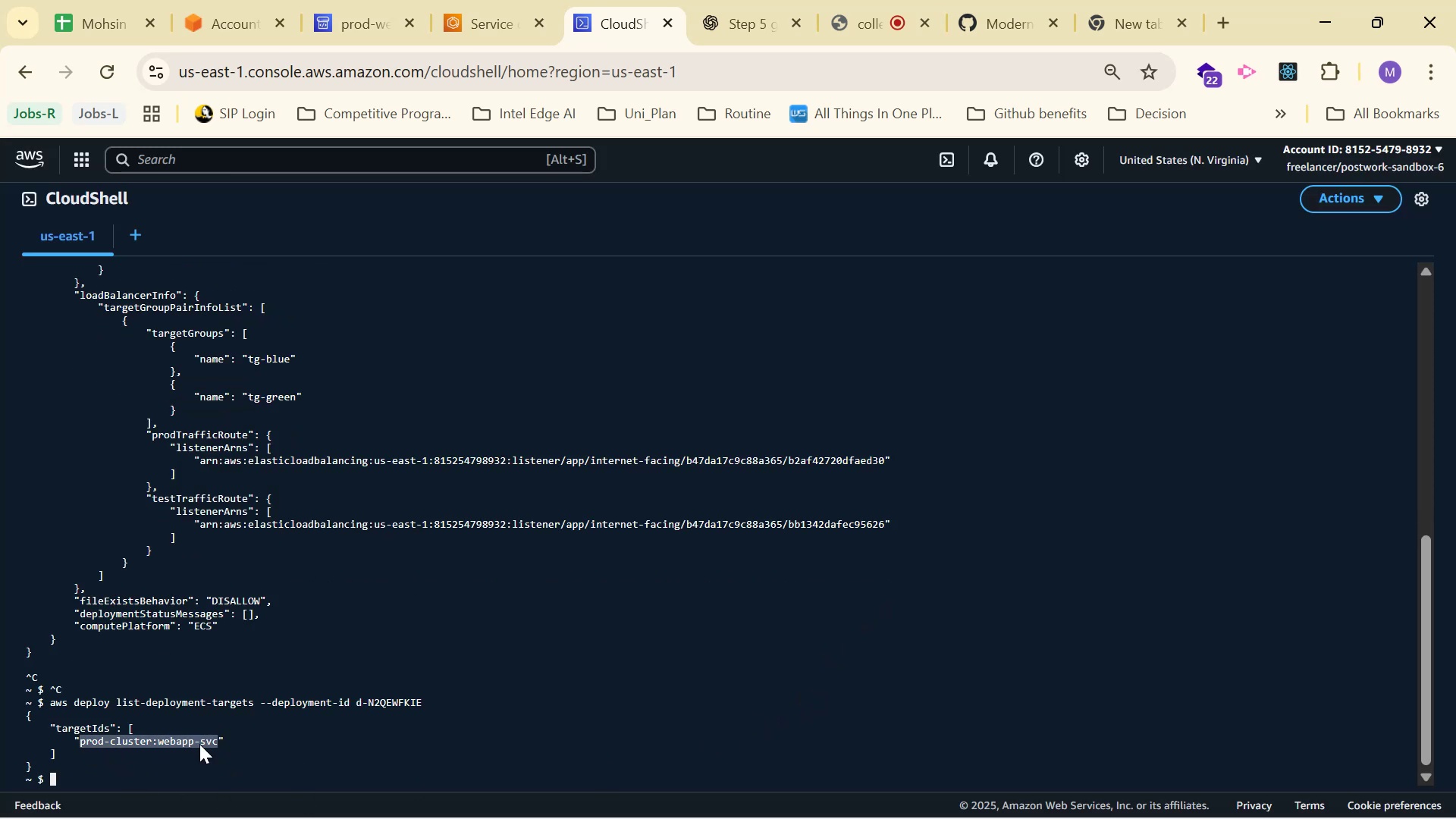 
right_click([199, 742])
 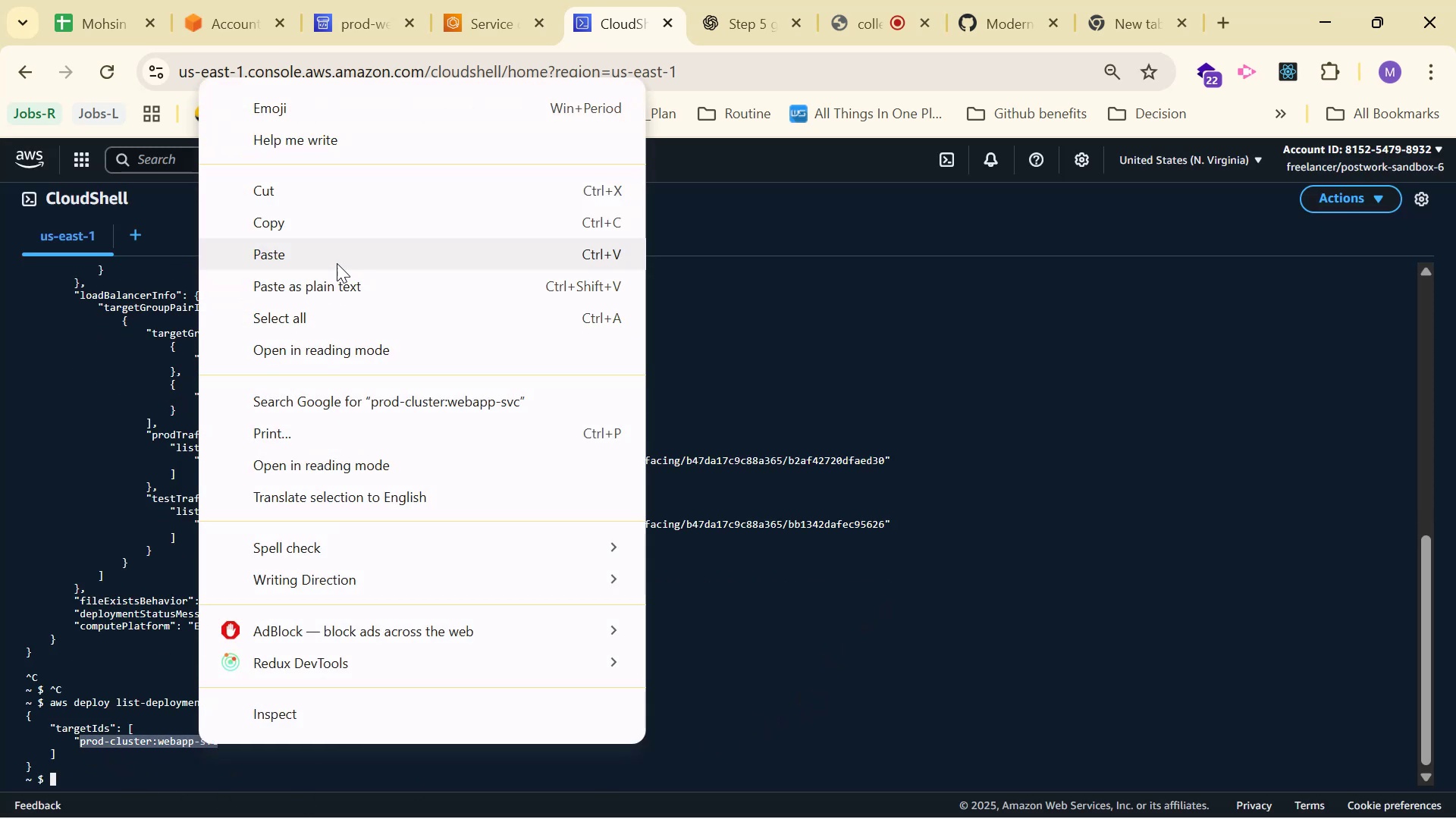 
left_click([344, 231])
 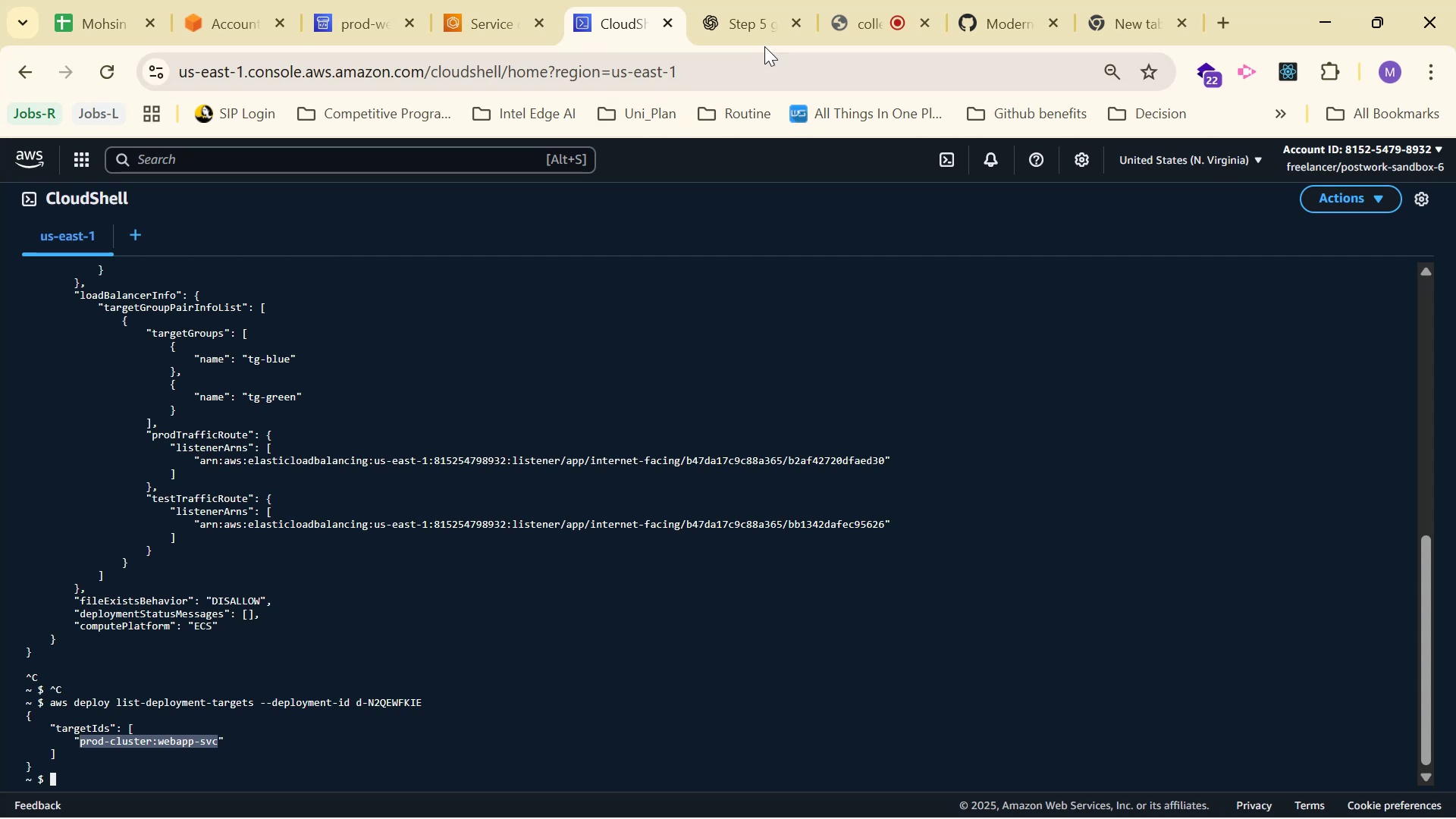 
left_click([763, 39])
 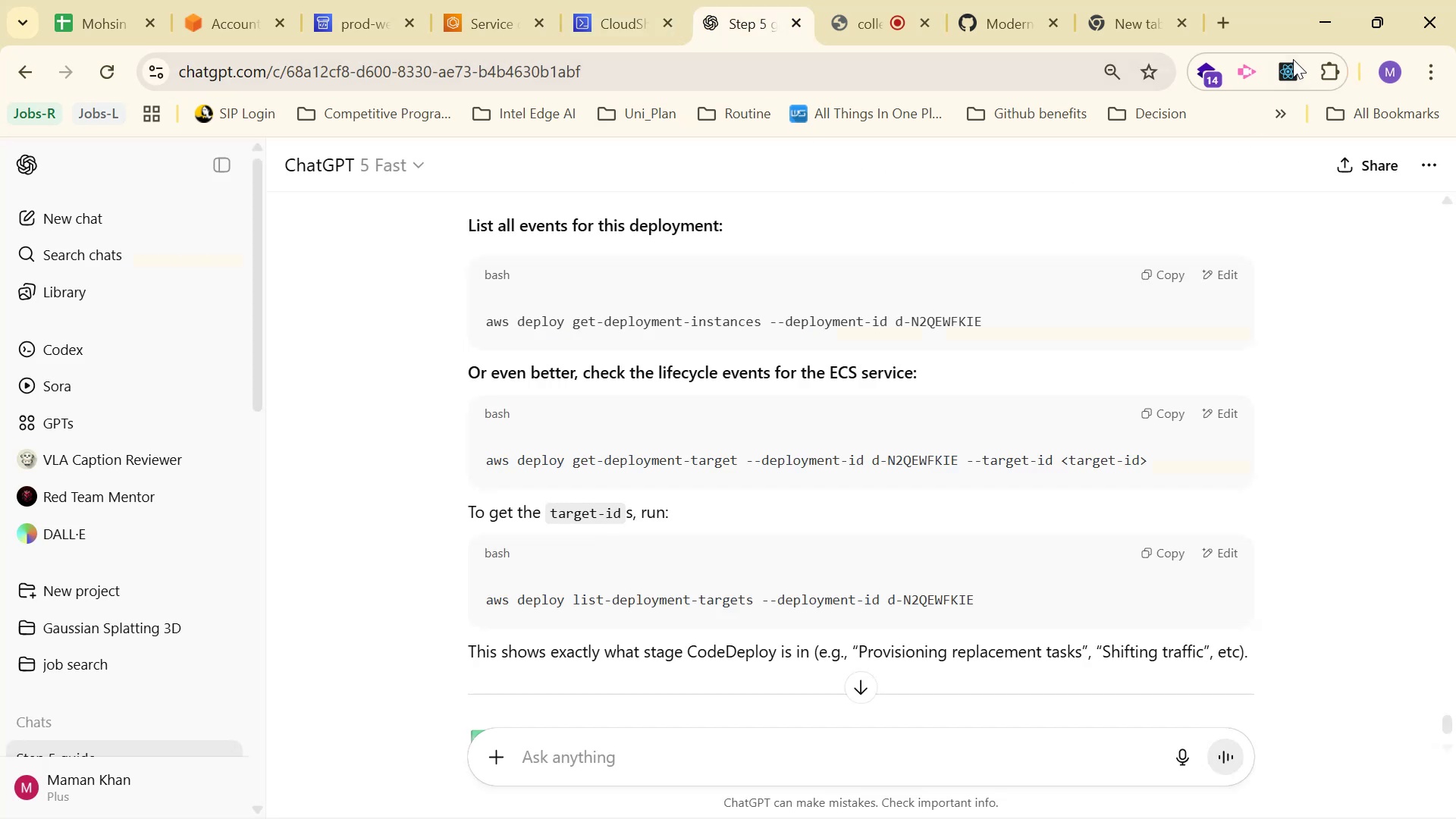 
left_click([1106, 0])
 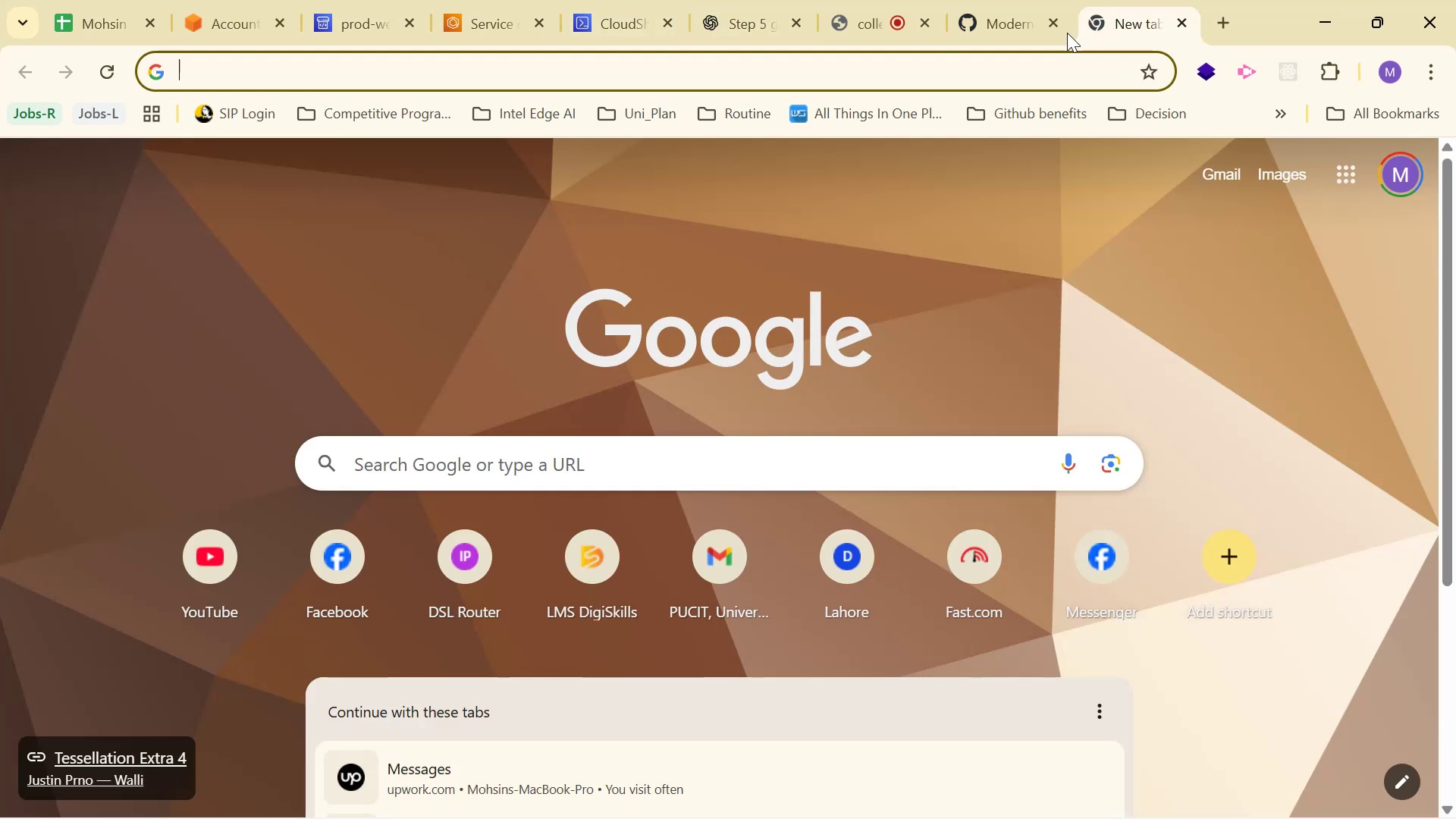 
key(Control+V)
 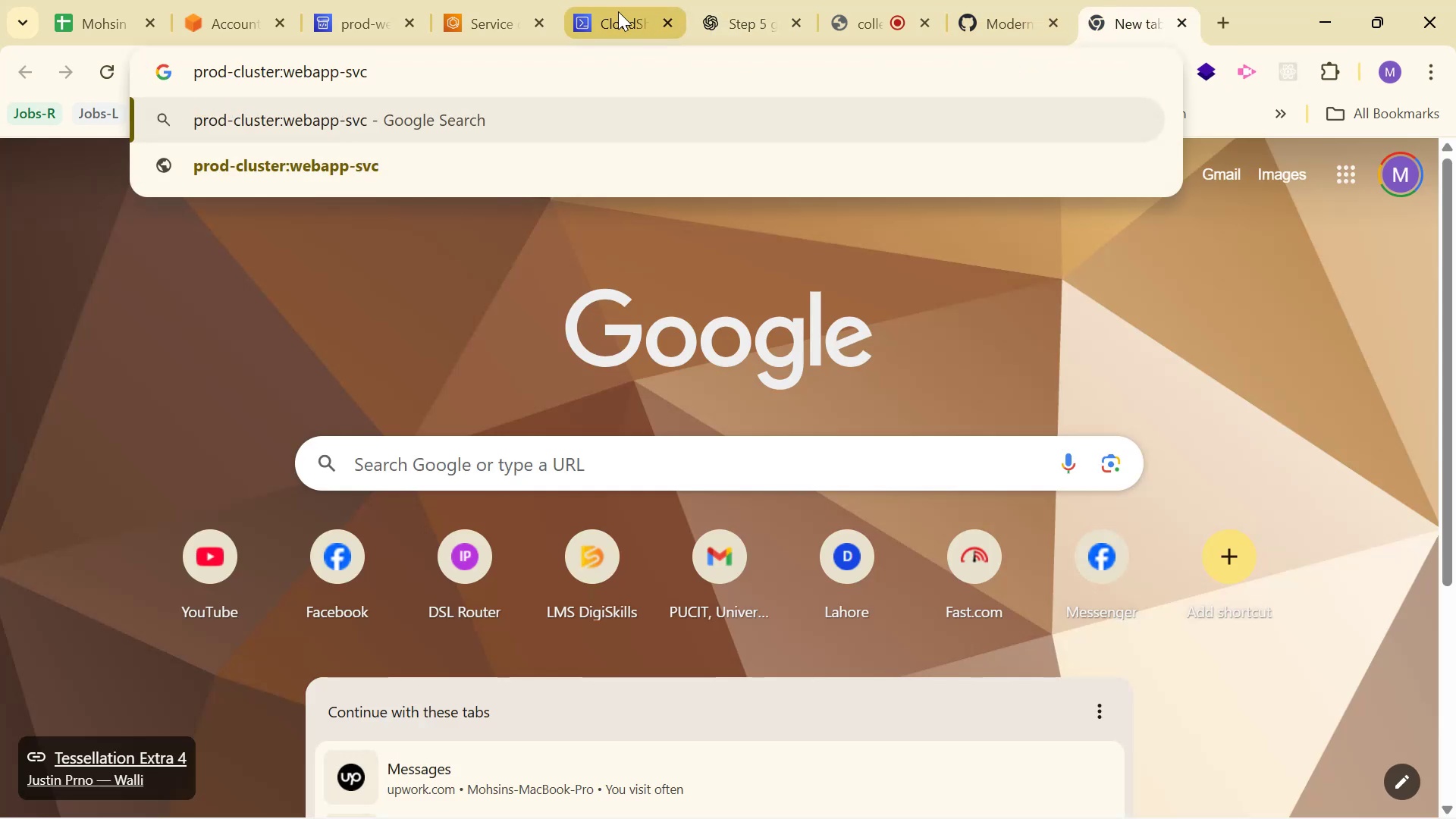 
left_click([760, 8])
 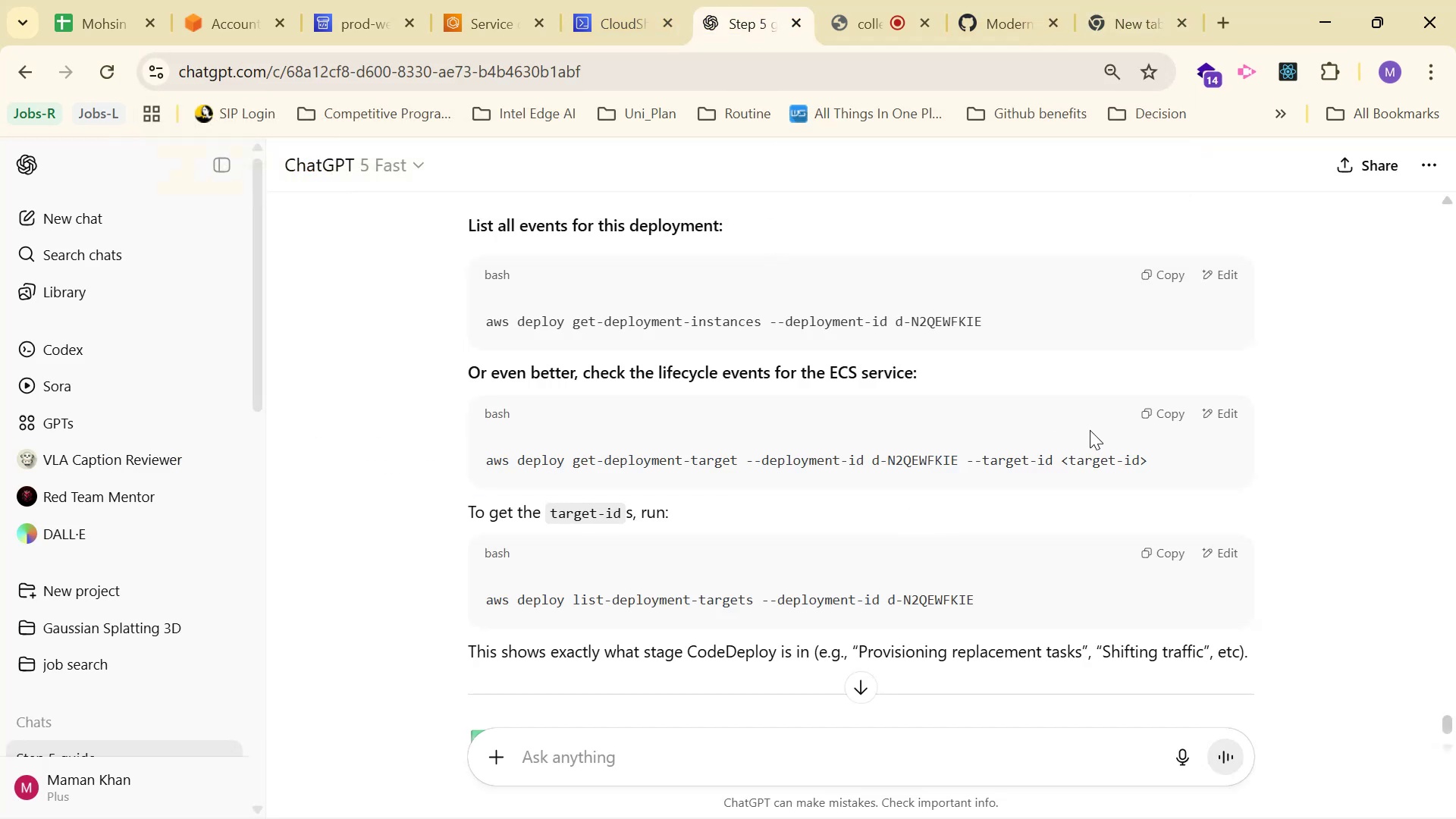 
left_click([1153, 420])
 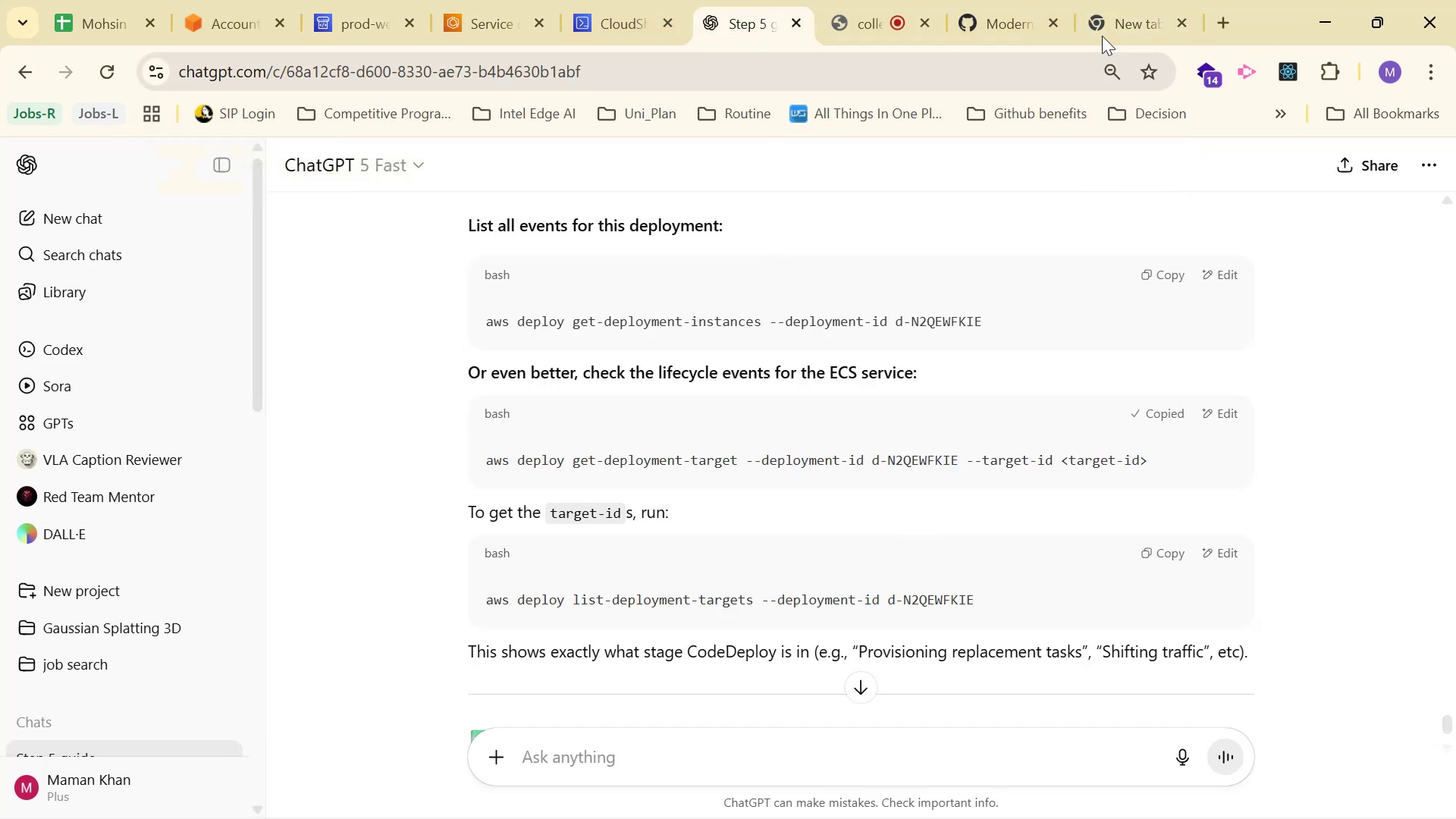 
left_click([1112, 7])
 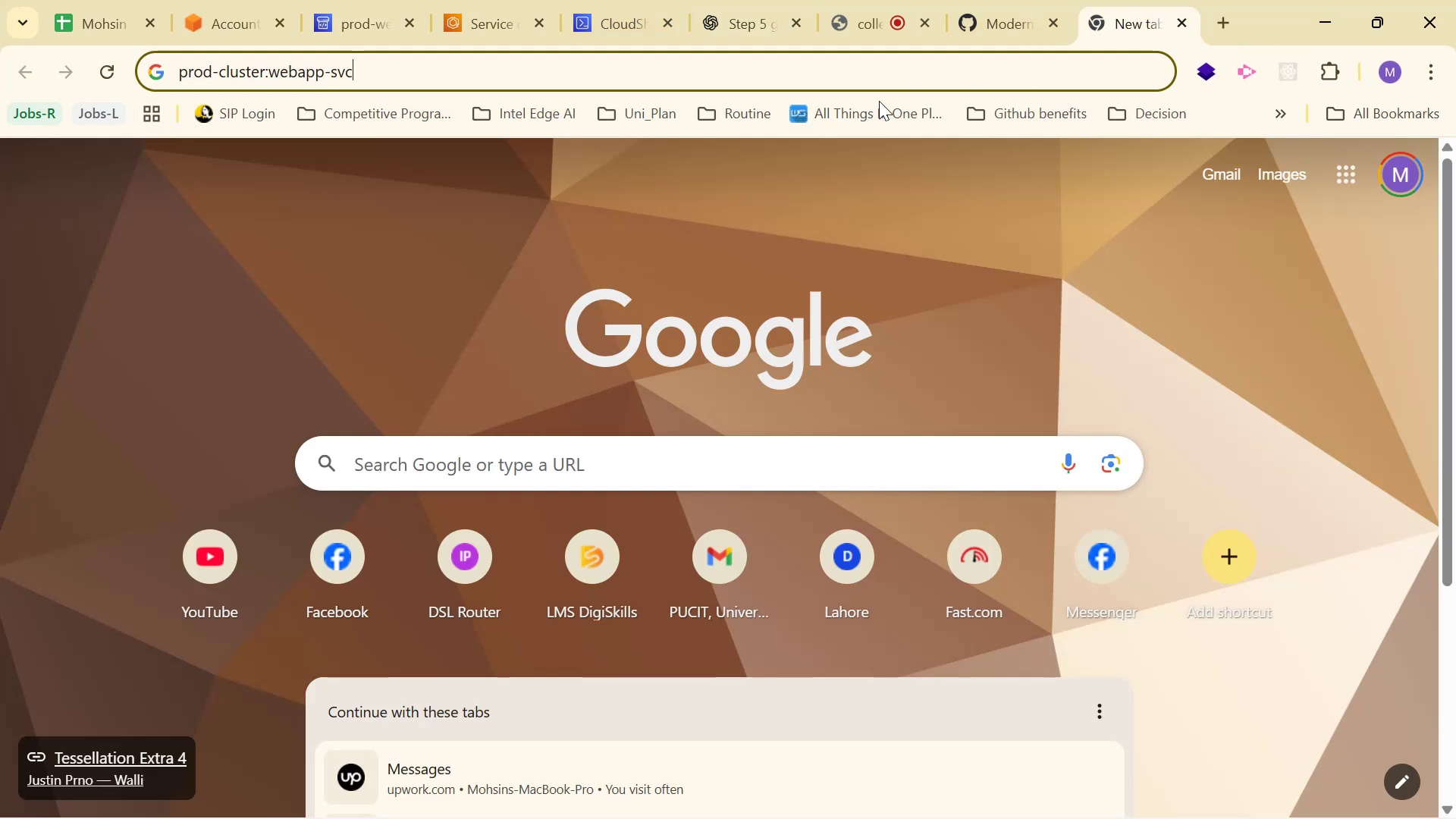 
key(Control+V)
 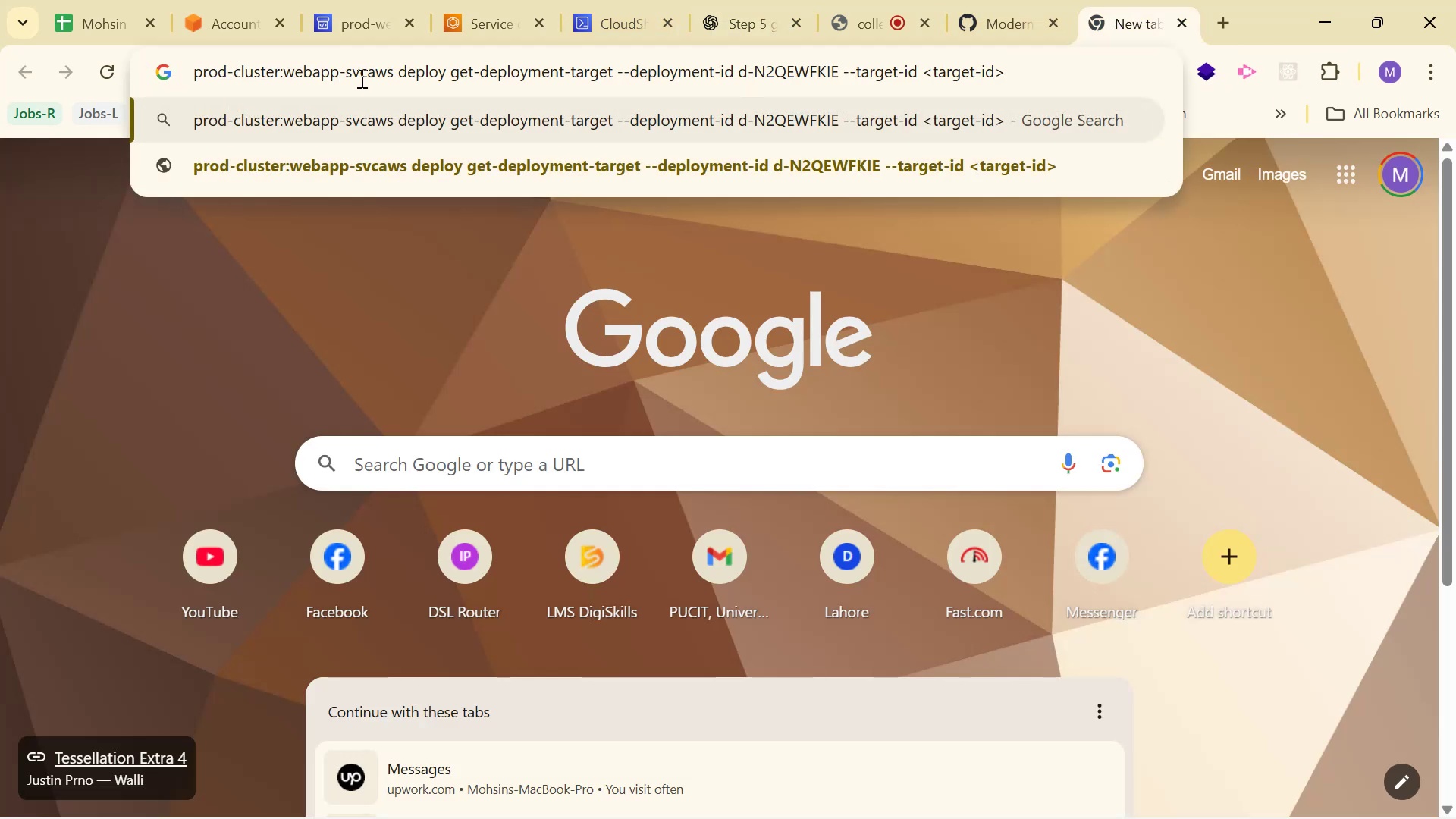 
left_click_drag(start_coordinate=[252, 83], to_coordinate=[52, 77])
 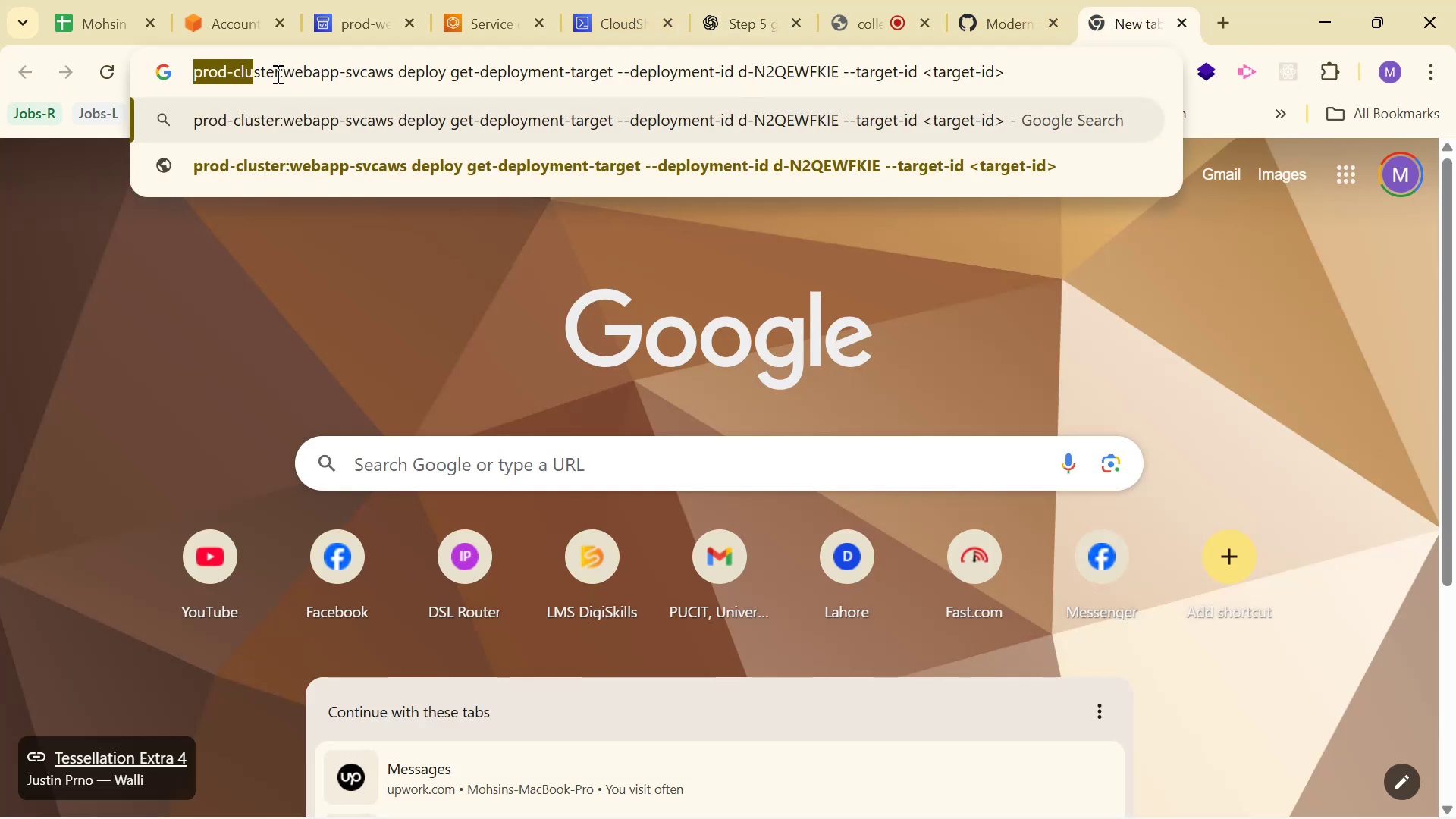 
left_click([276, 74])
 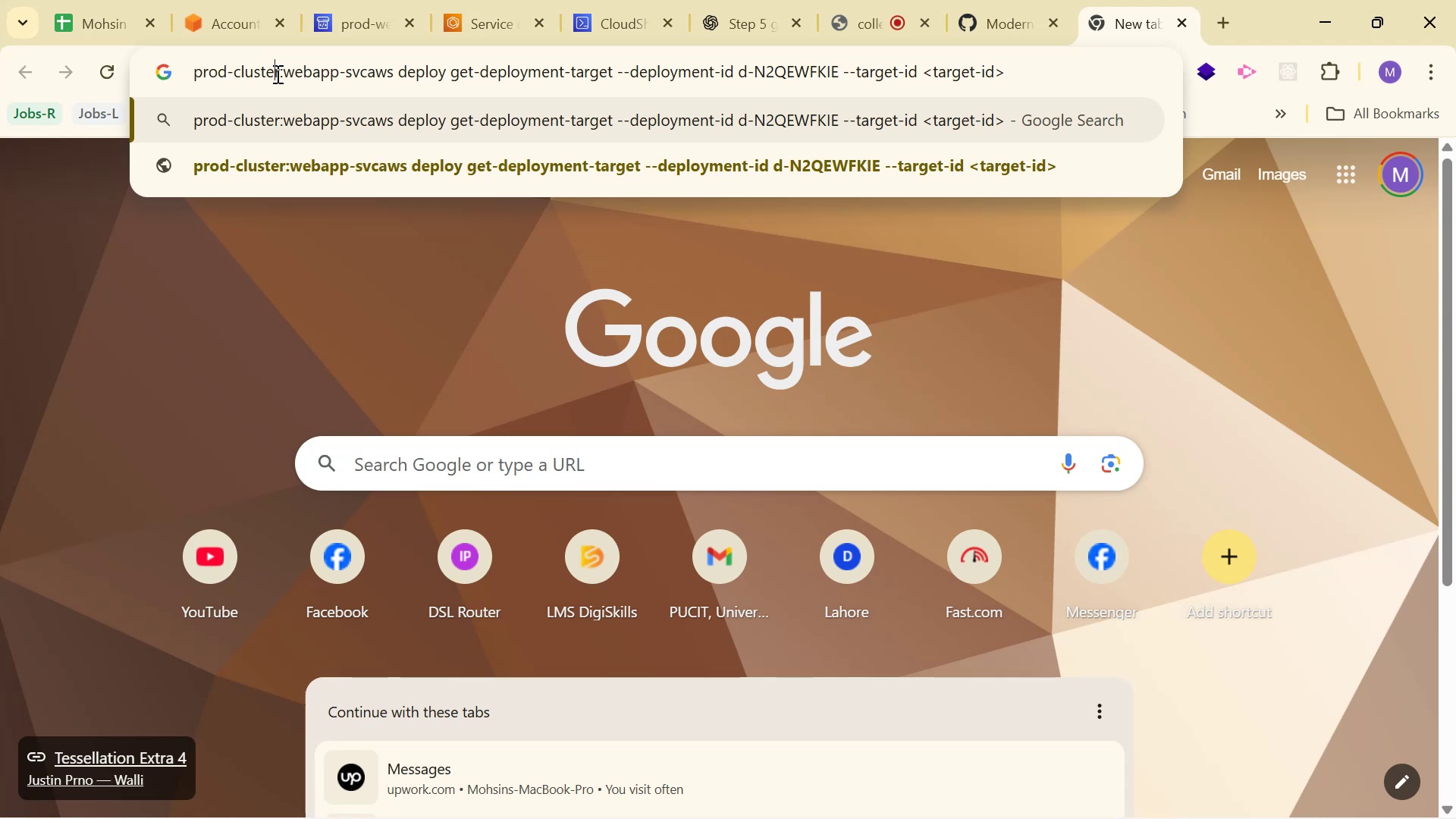 
hold_key(key=ControlLeft, duration=0.73)
 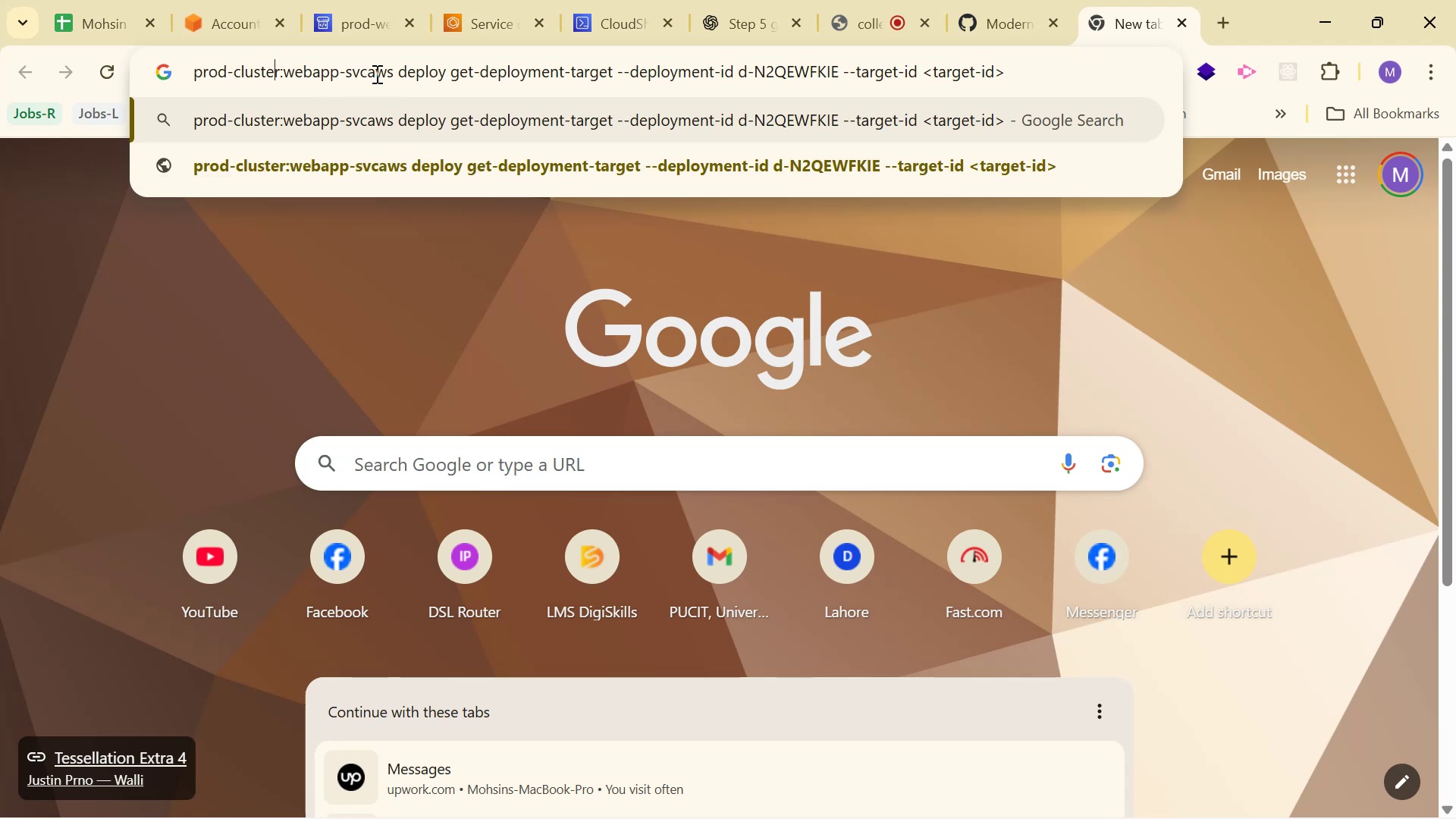 
left_click_drag(start_coordinate=[367, 74], to_coordinate=[43, 83])
 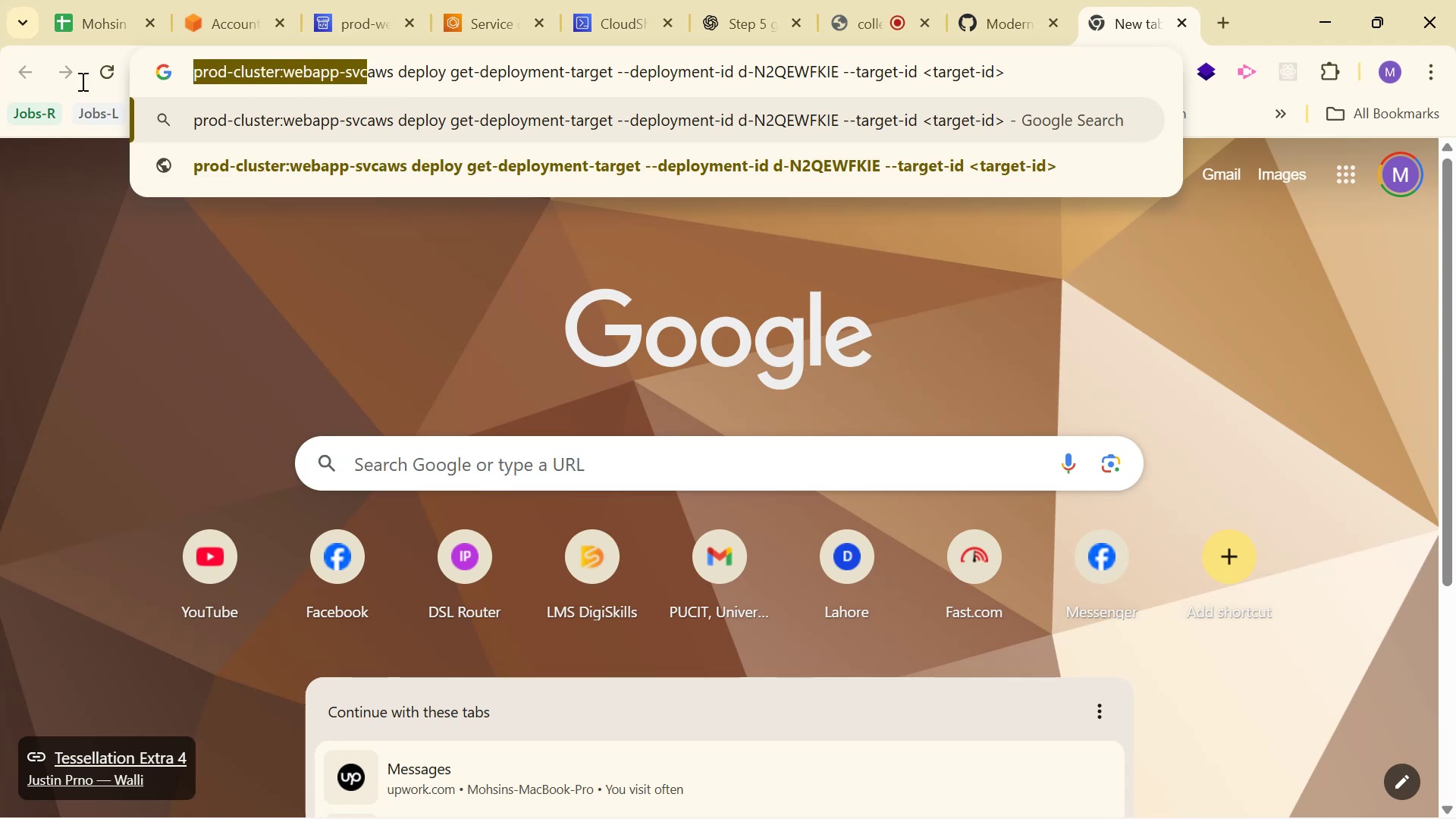 
key(Control+X)
 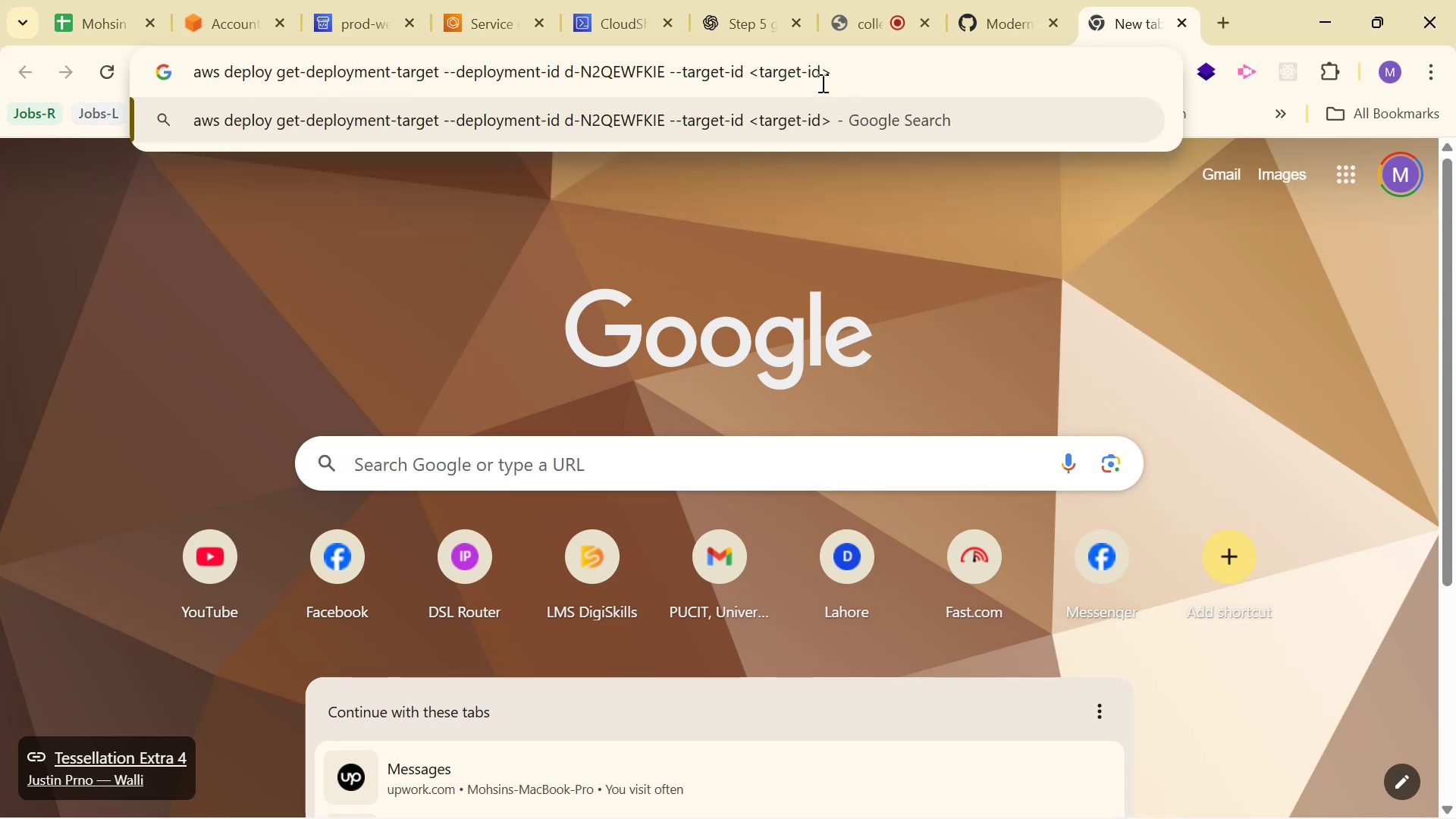 
left_click_drag(start_coordinate=[836, 74], to_coordinate=[748, 70])
 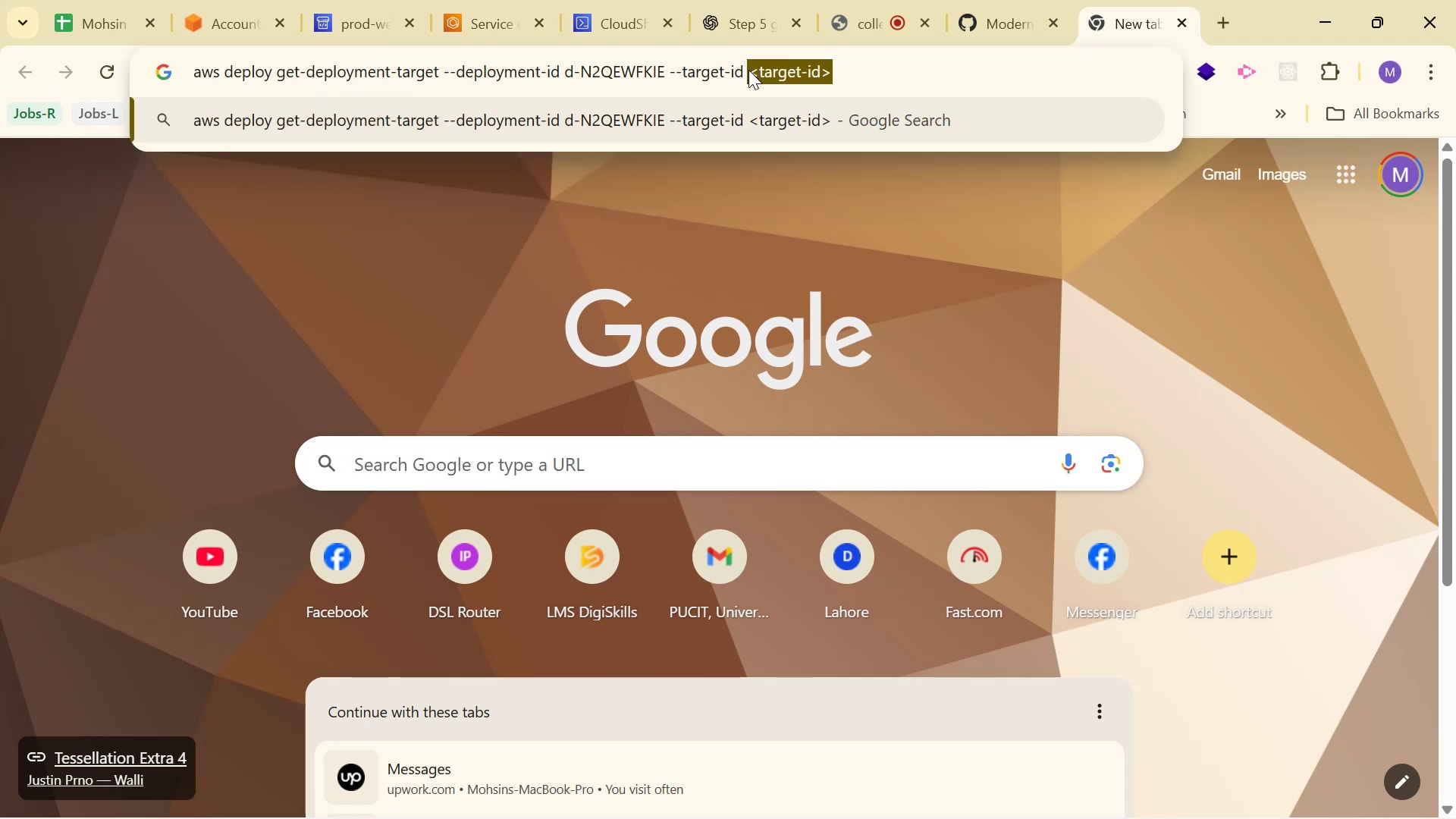 
key(Control+V)
 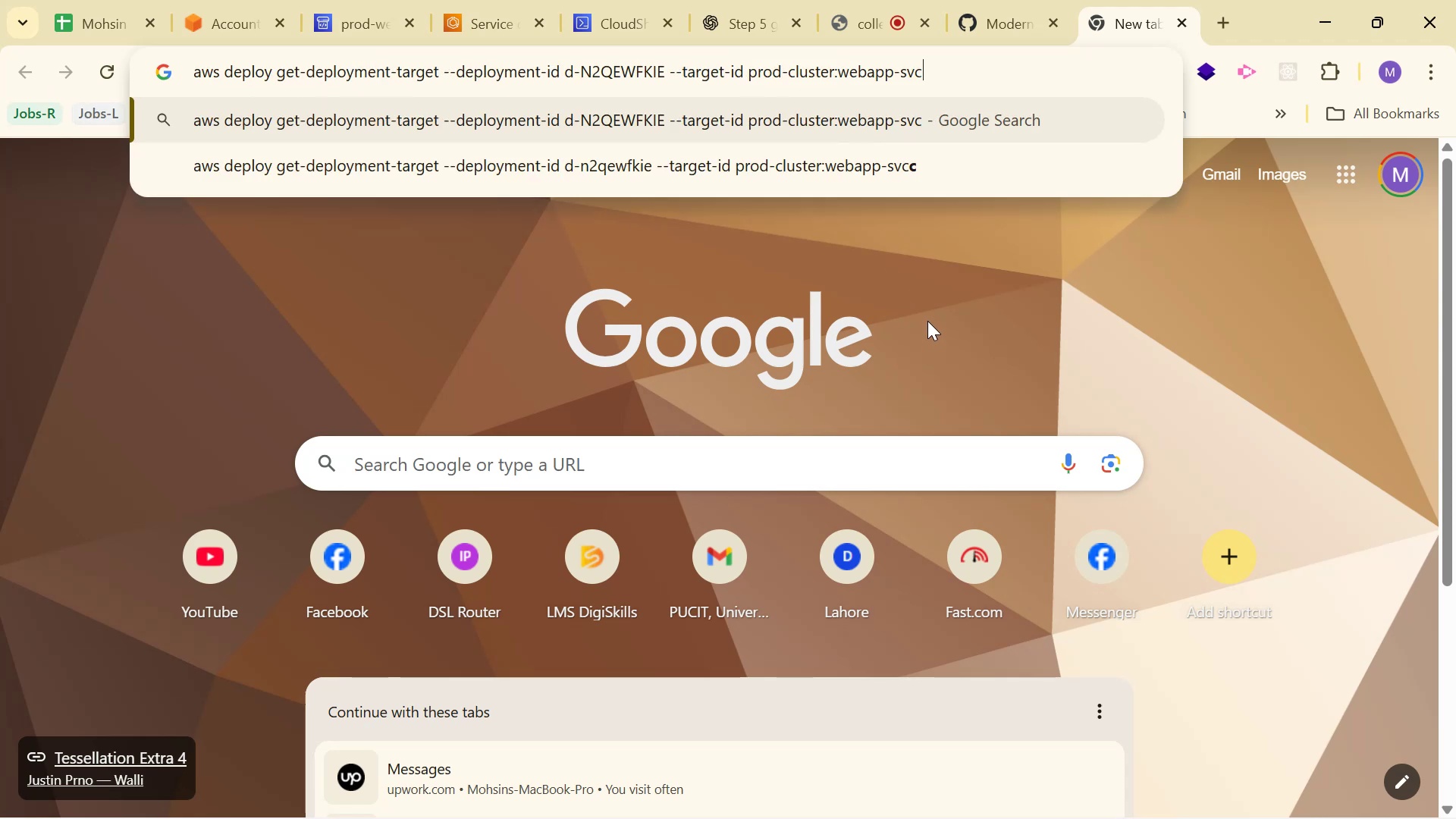 
key(Control+A)
 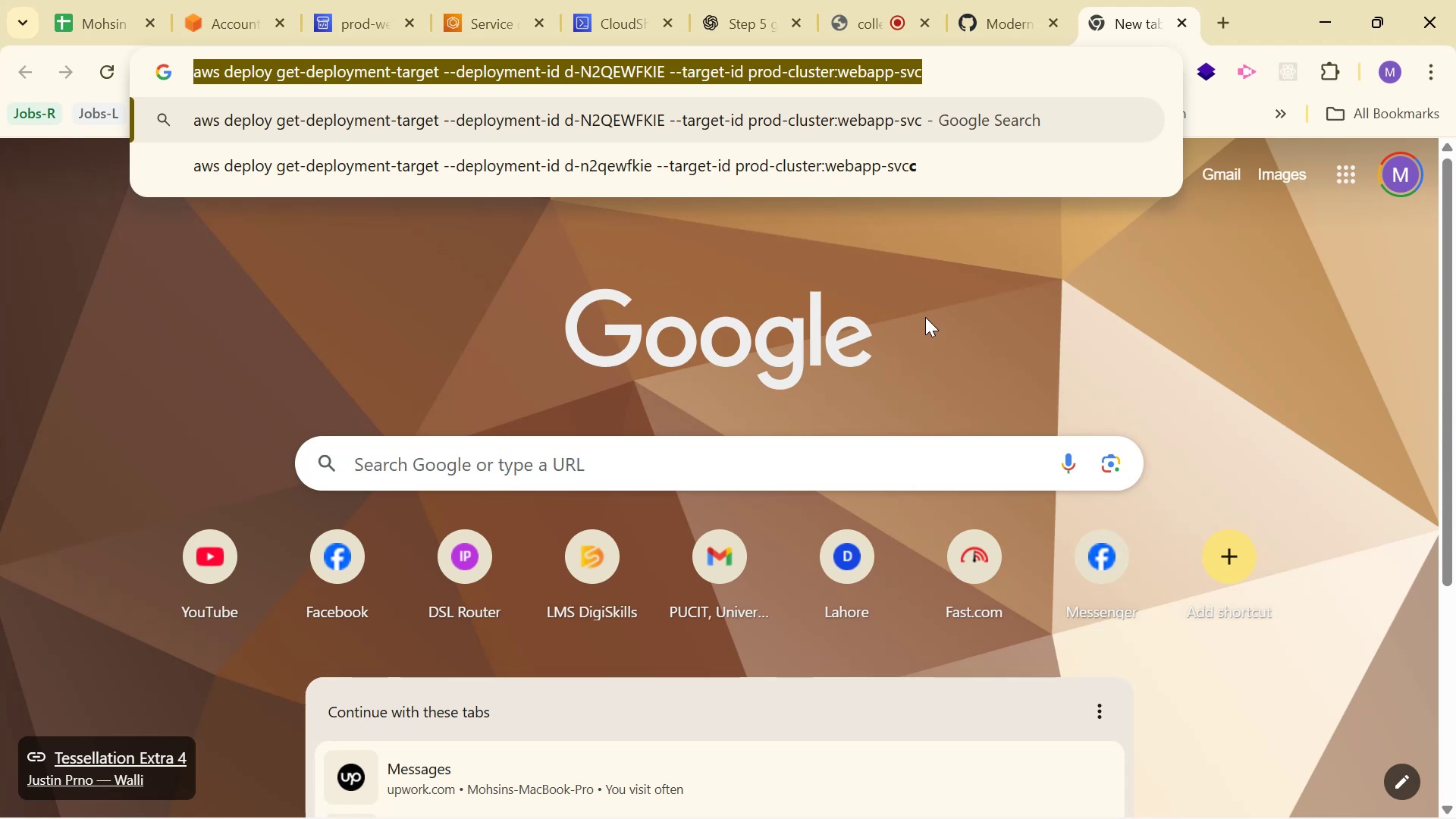 
key(Control+X)
 